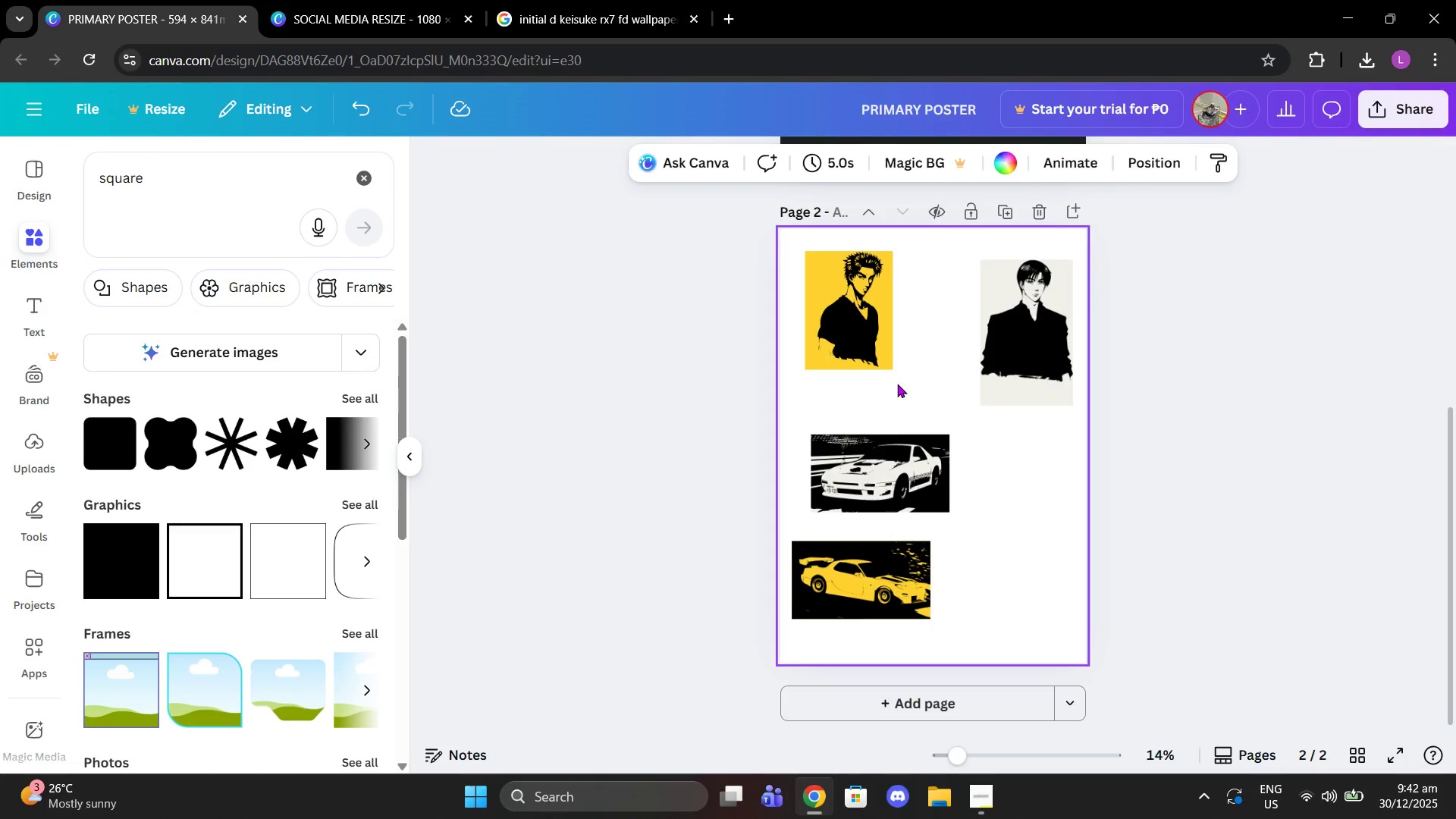 
left_click_drag(start_coordinate=[897, 384], to_coordinate=[830, 349])
 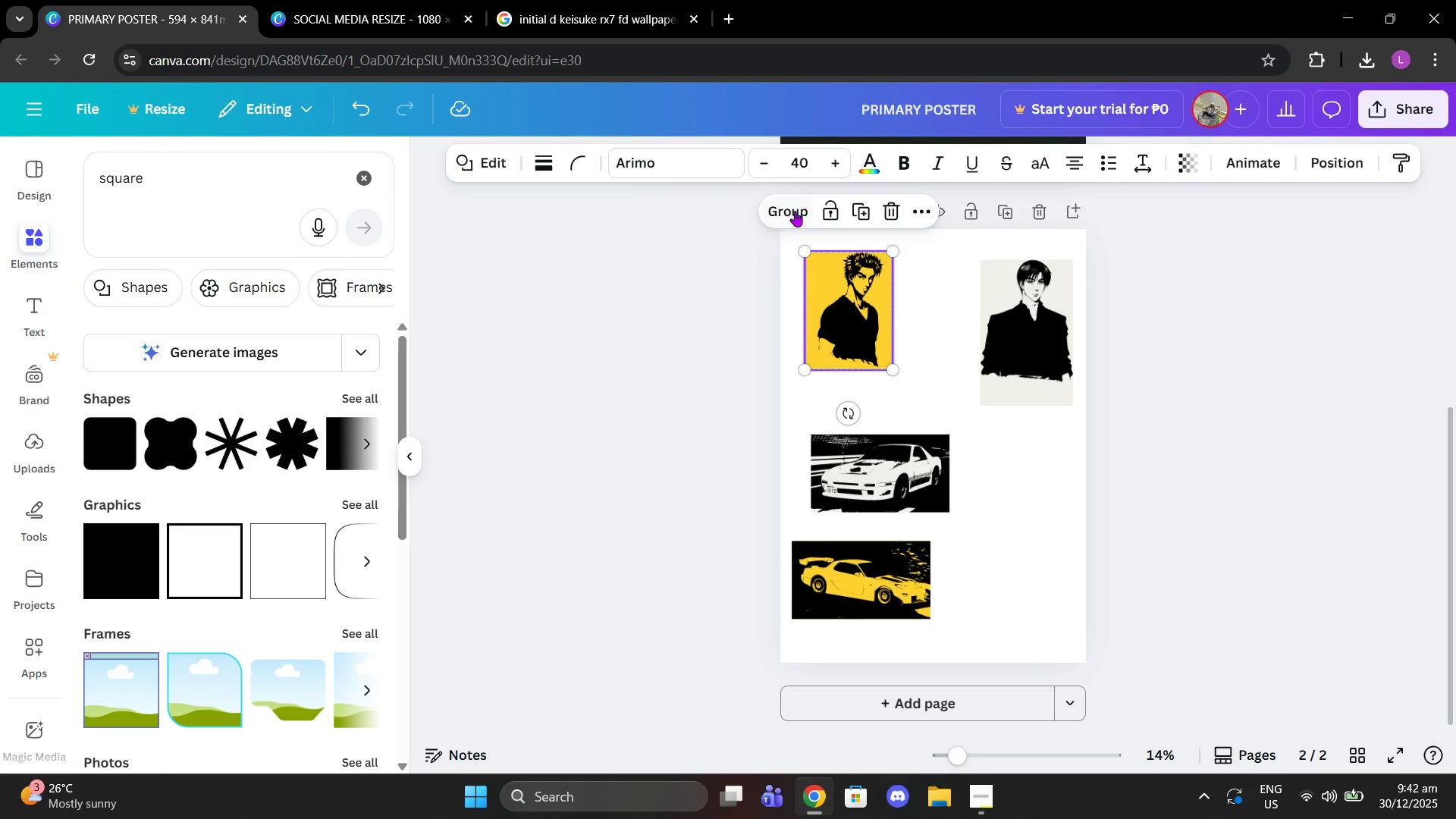 
left_click([792, 209])
 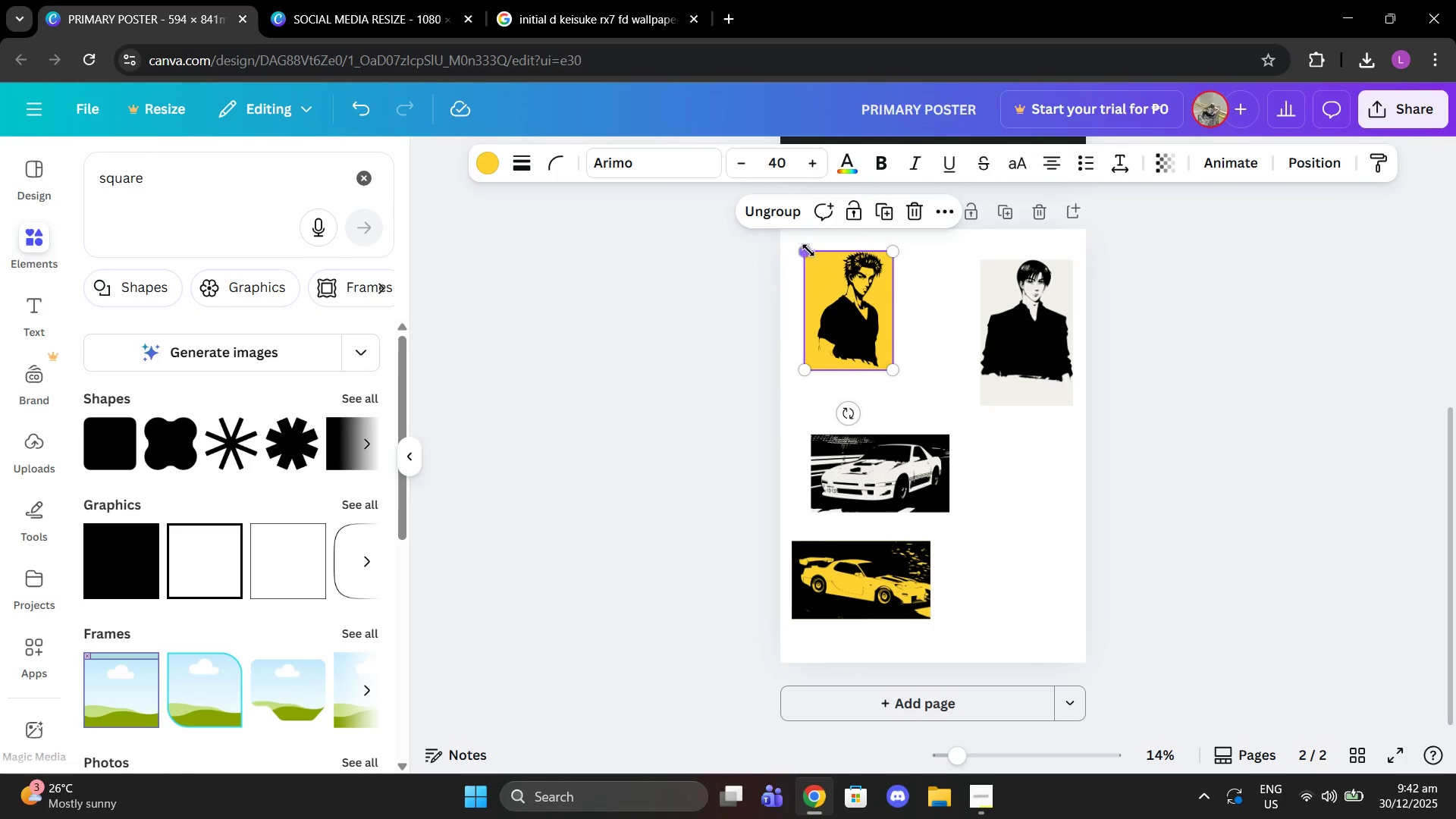 
left_click_drag(start_coordinate=[808, 250], to_coordinate=[739, 214])
 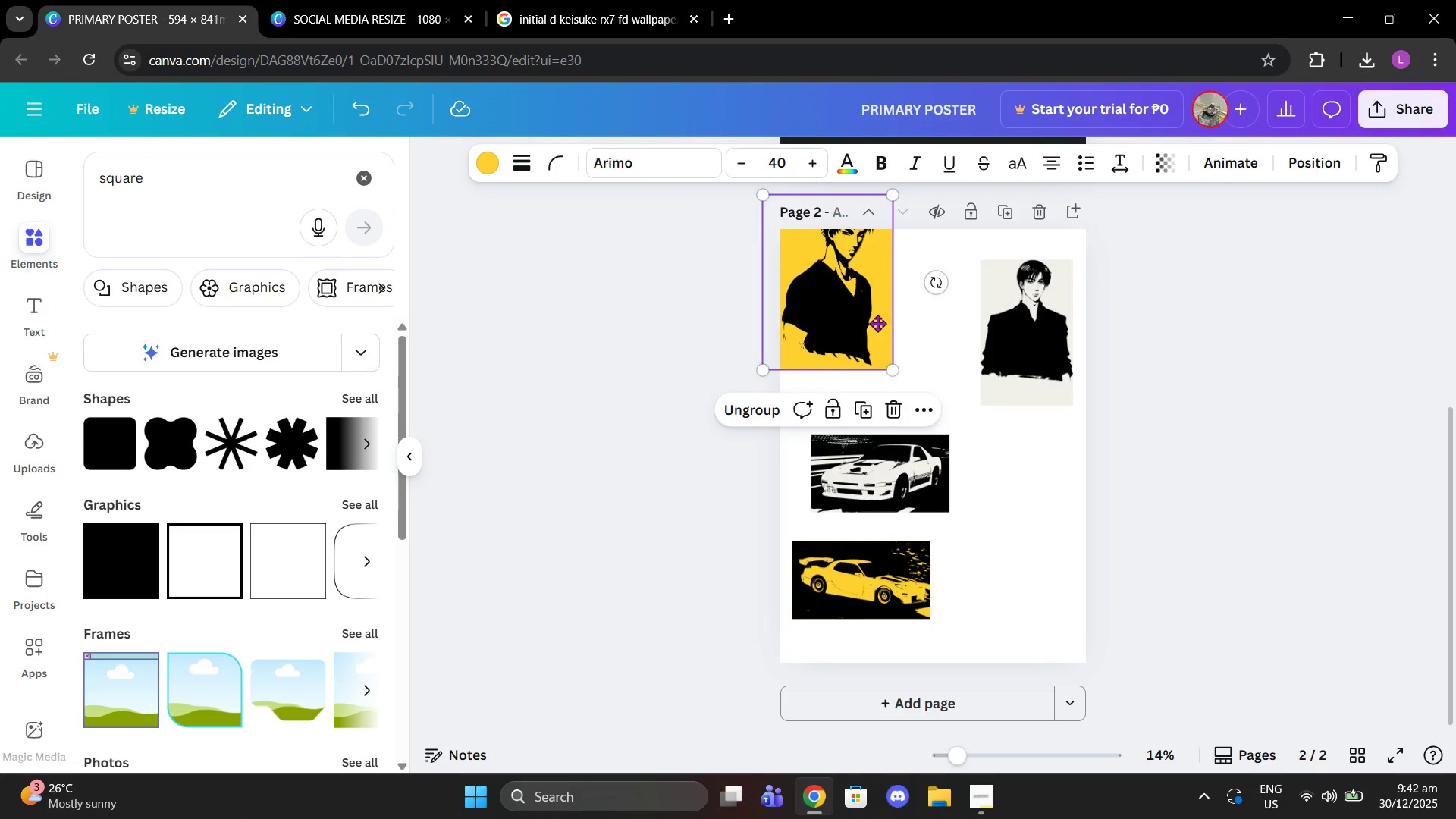 
left_click_drag(start_coordinate=[854, 282], to_coordinate=[877, 331])
 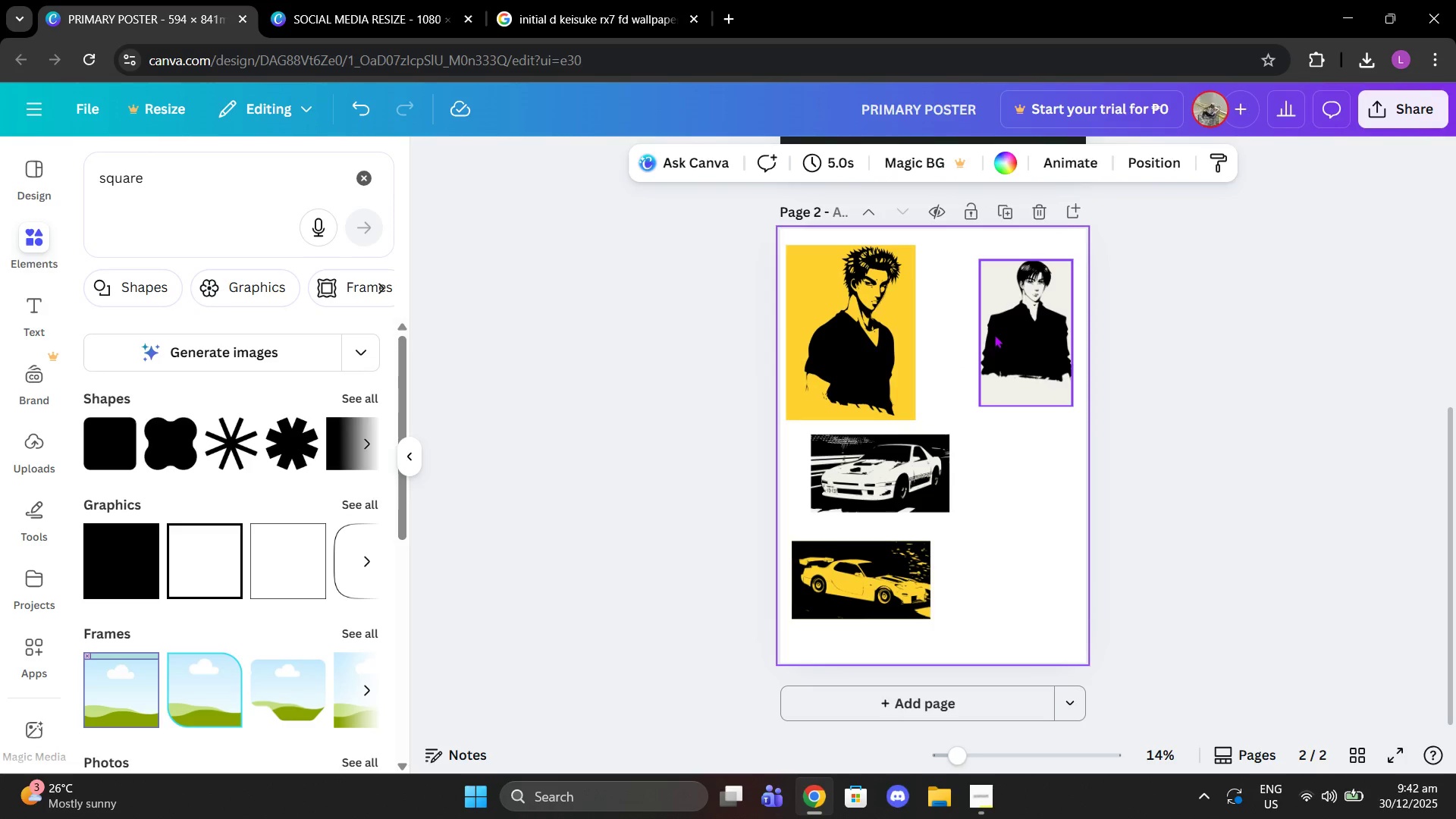 
double_click([994, 334])
 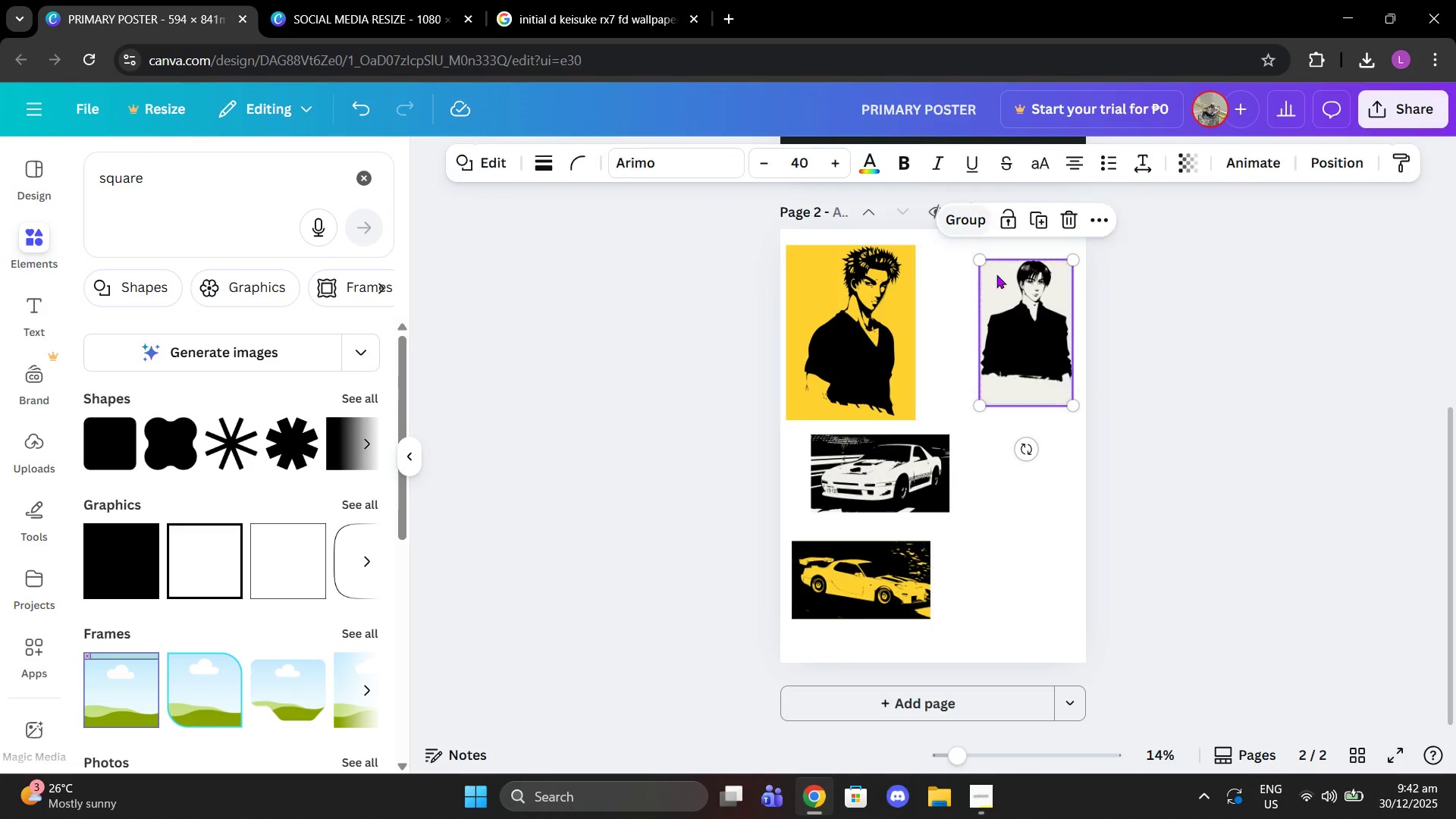 
double_click([1014, 291])
 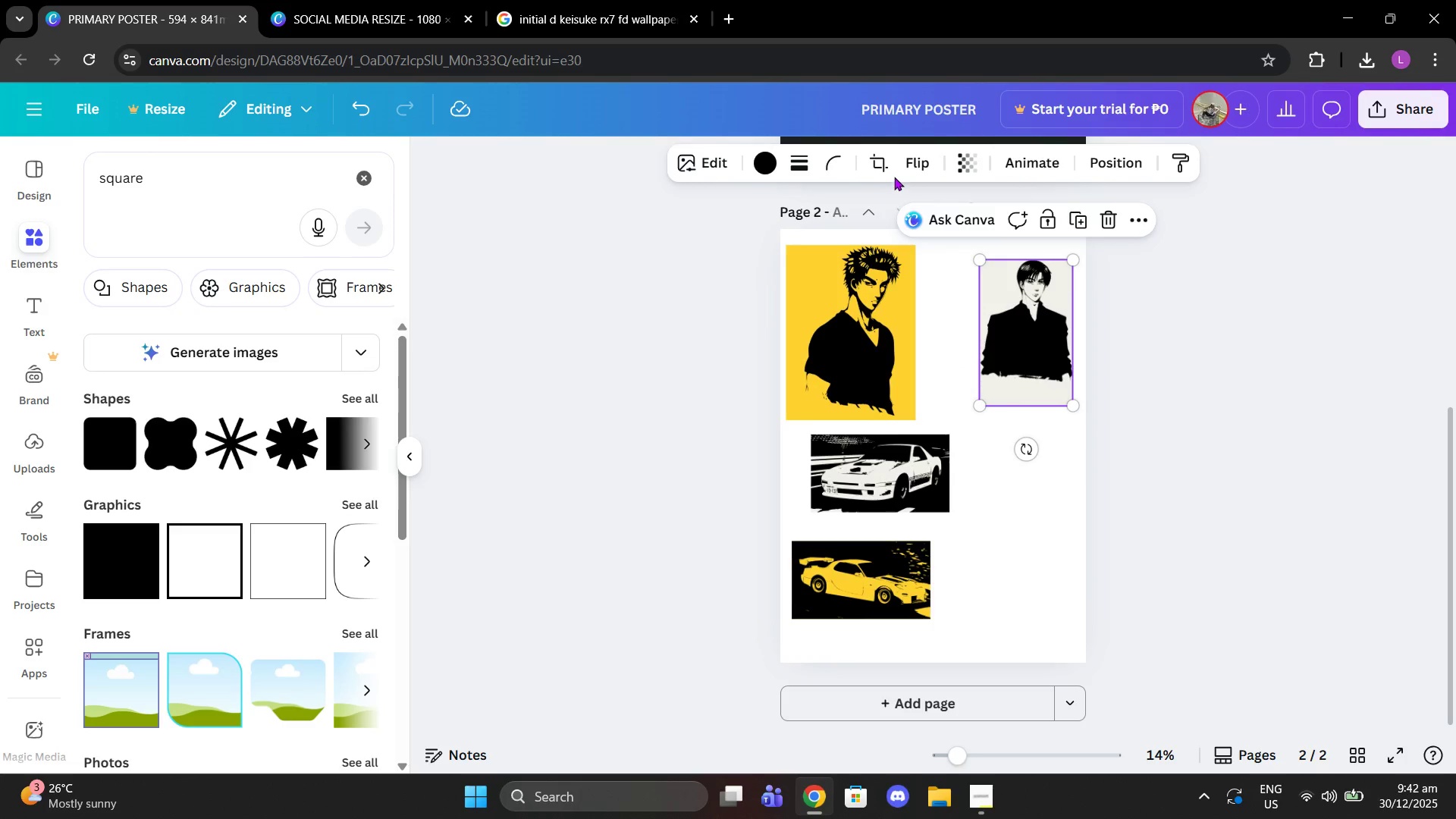 
left_click([880, 165])
 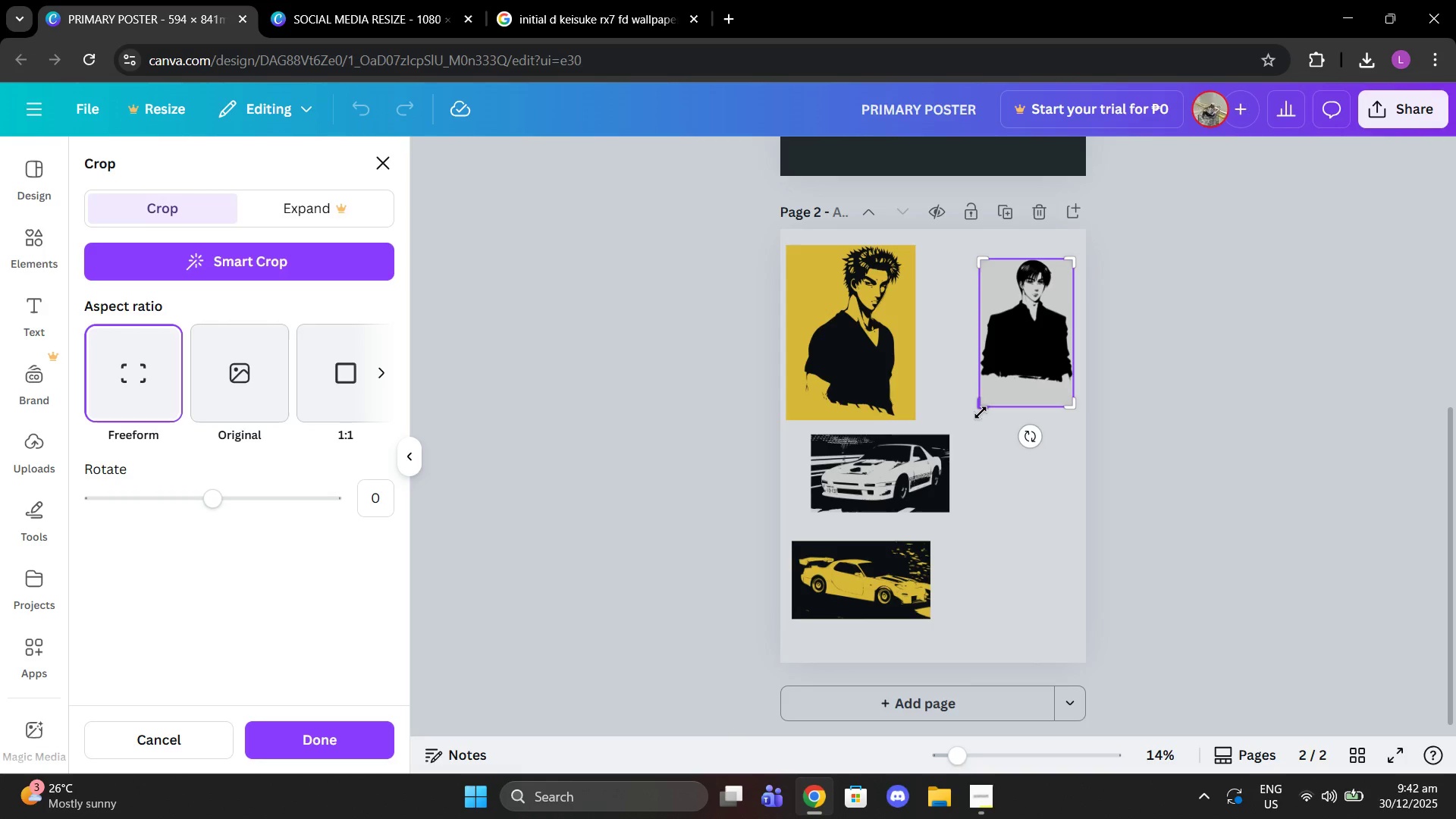 
left_click_drag(start_coordinate=[981, 413], to_coordinate=[974, 384])
 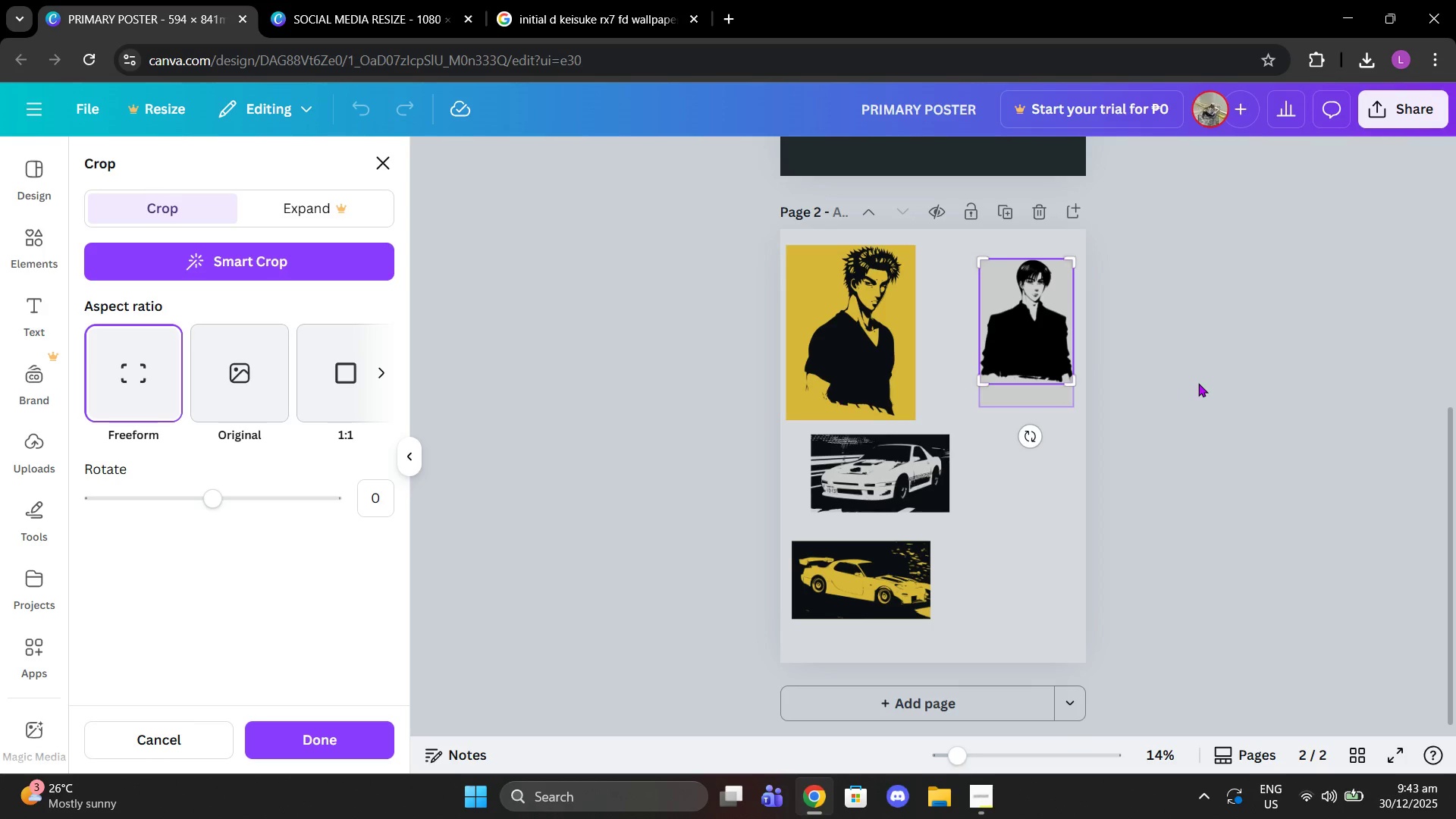 
left_click([1198, 383])
 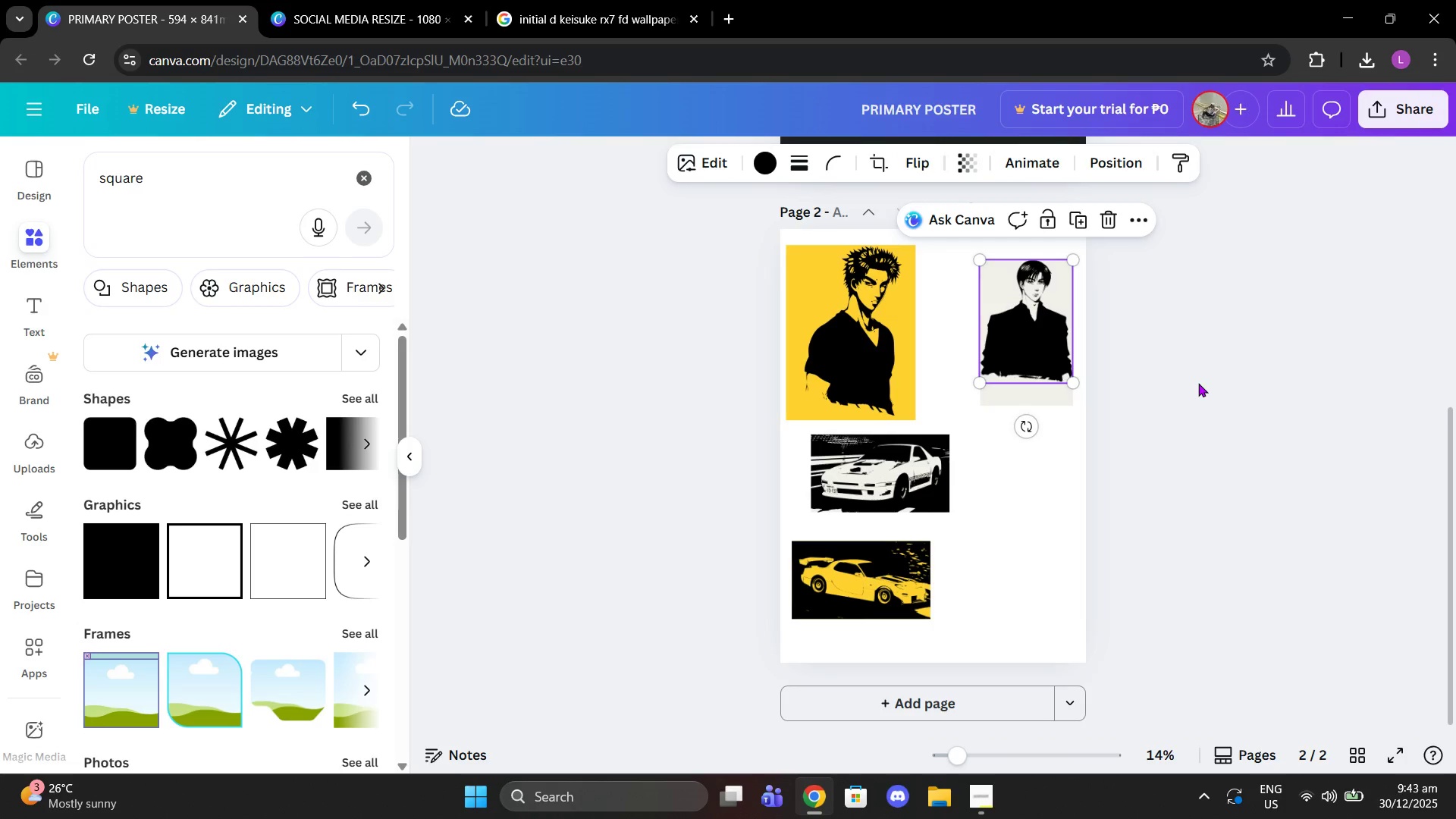 
left_click([1198, 383])
 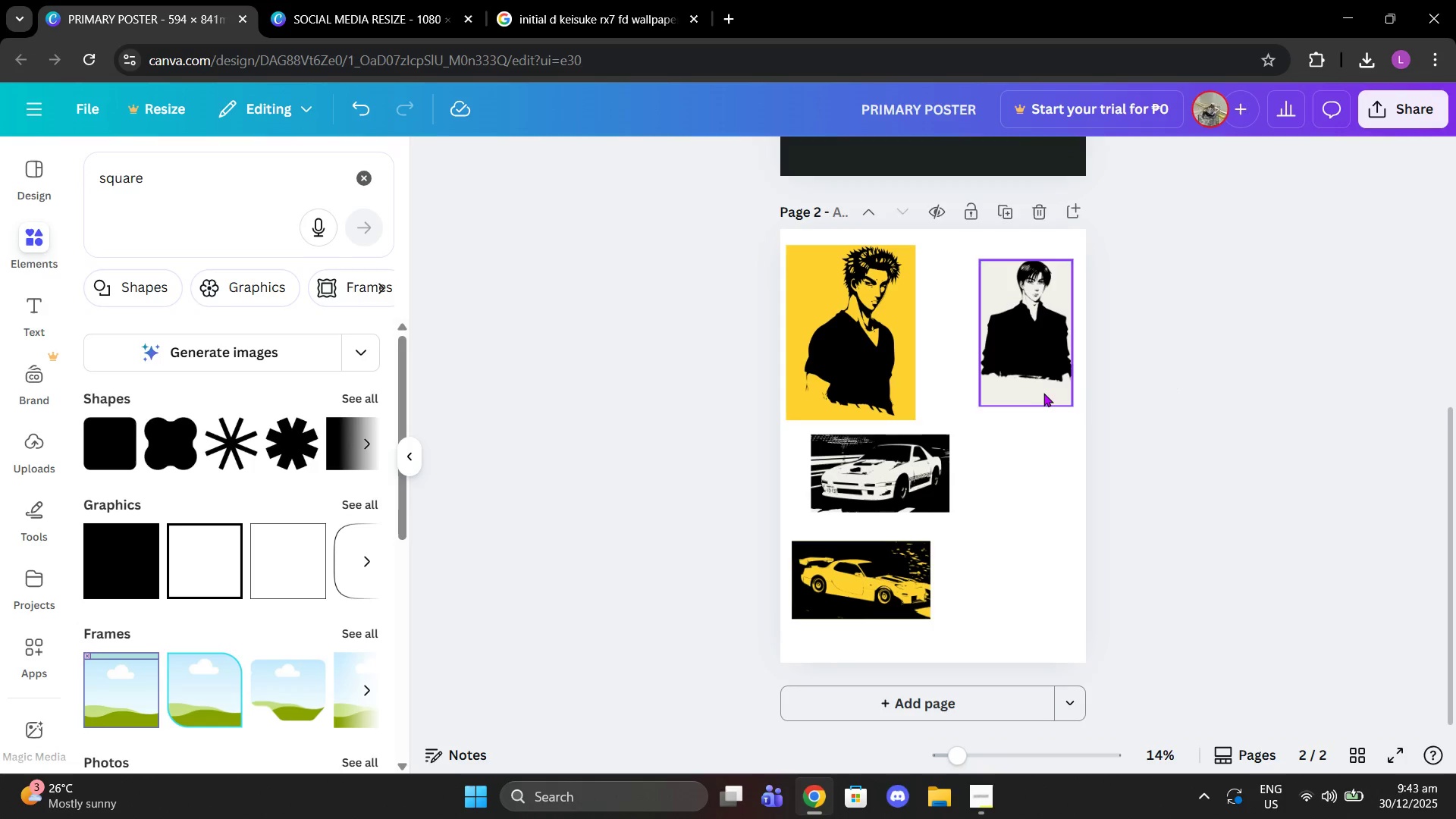 
left_click([1043, 393])
 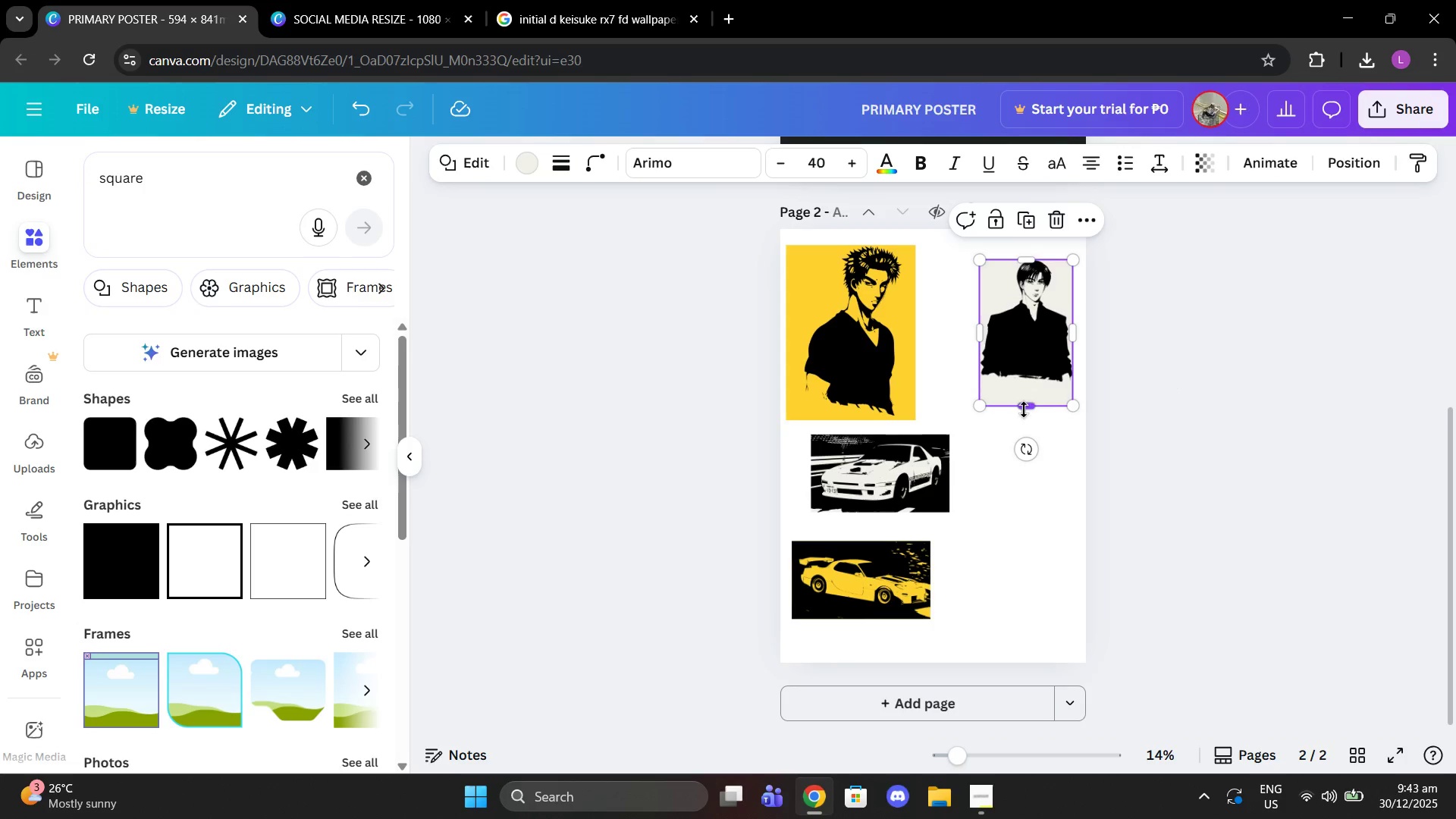 
left_click_drag(start_coordinate=[1024, 410], to_coordinate=[1018, 388])
 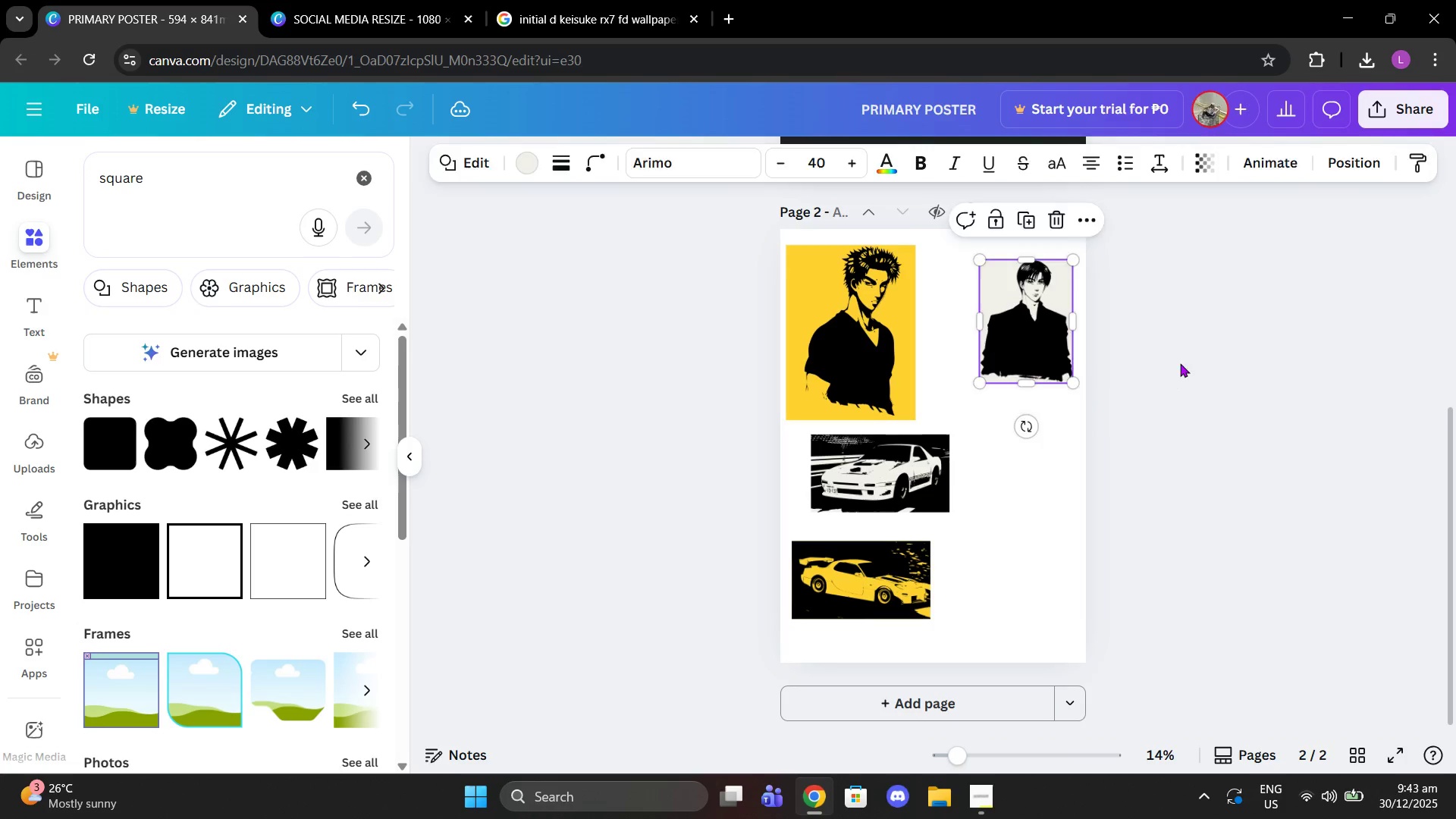 
left_click([1188, 363])
 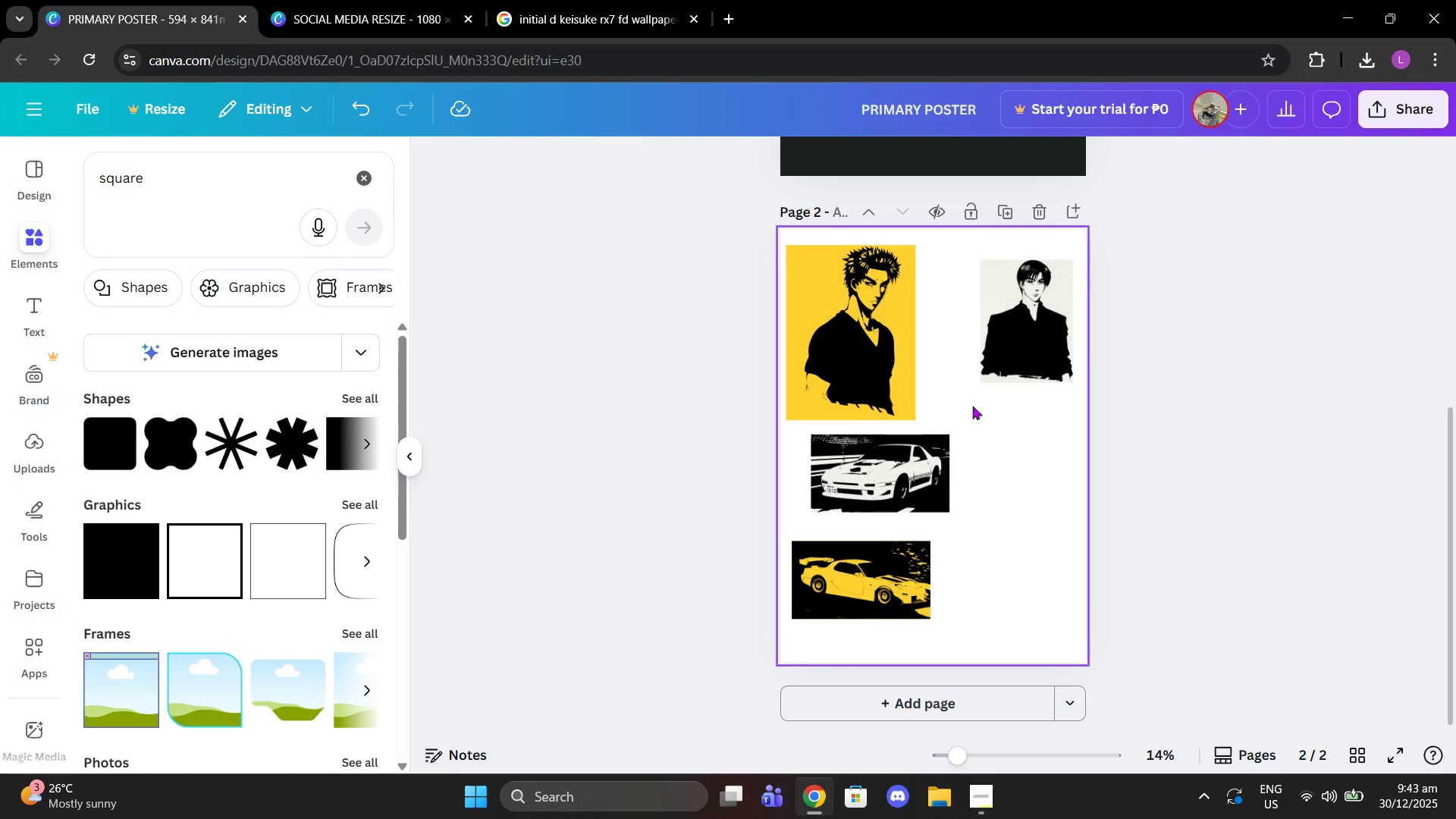 
left_click_drag(start_coordinate=[972, 406], to_coordinate=[996, 350])
 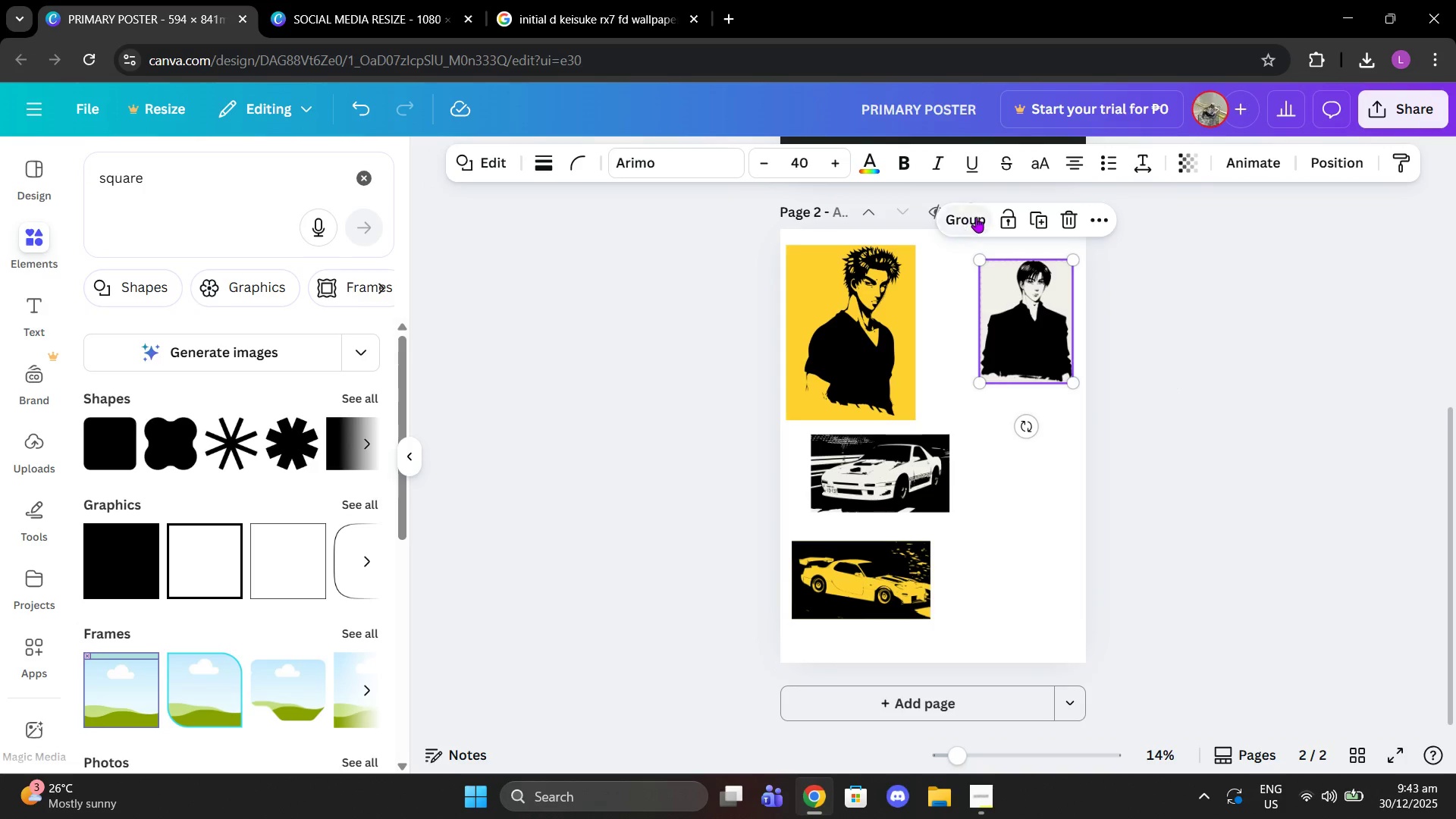 
left_click([976, 217])
 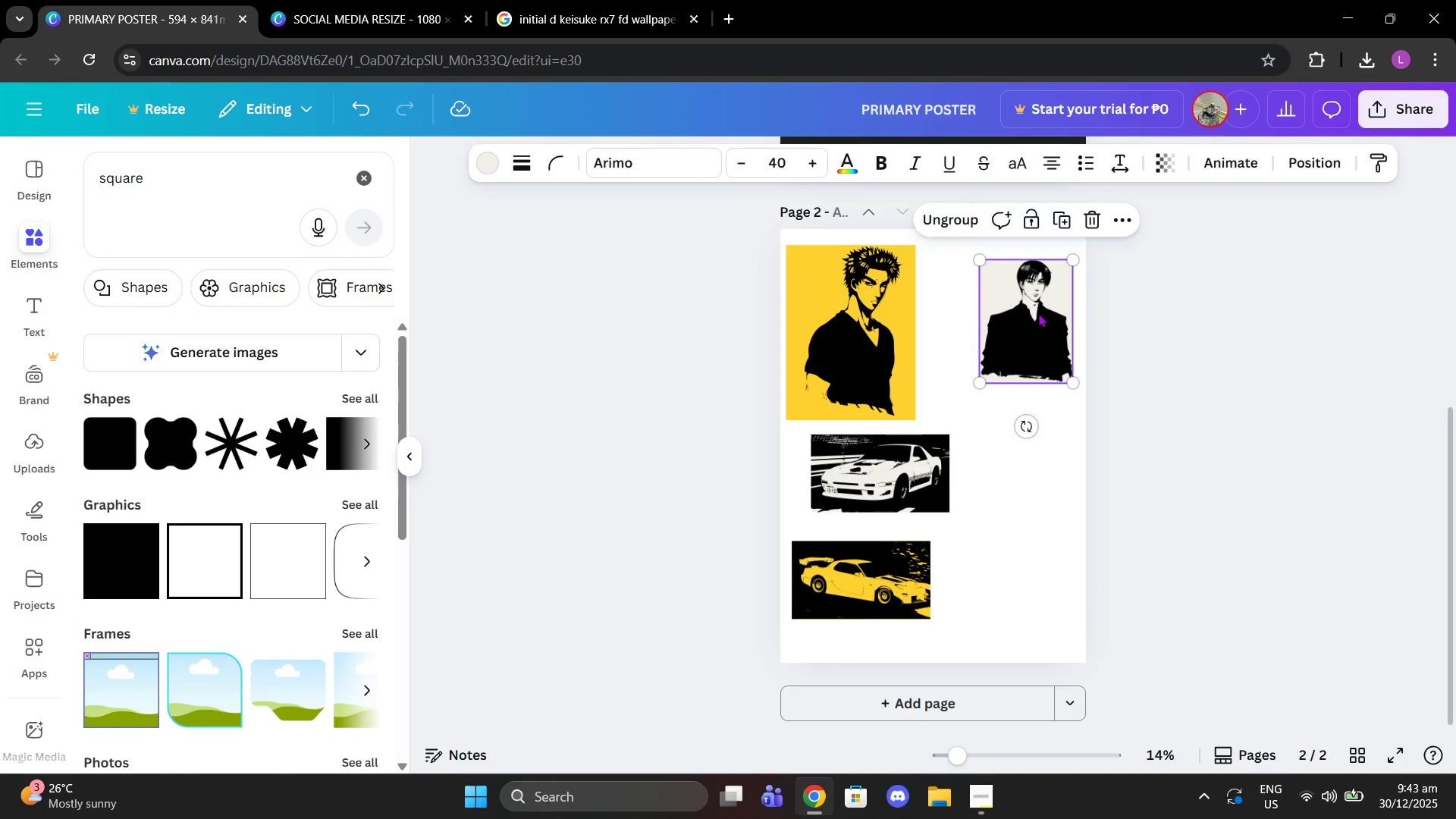 
left_click_drag(start_coordinate=[1038, 313], to_coordinate=[987, 299])
 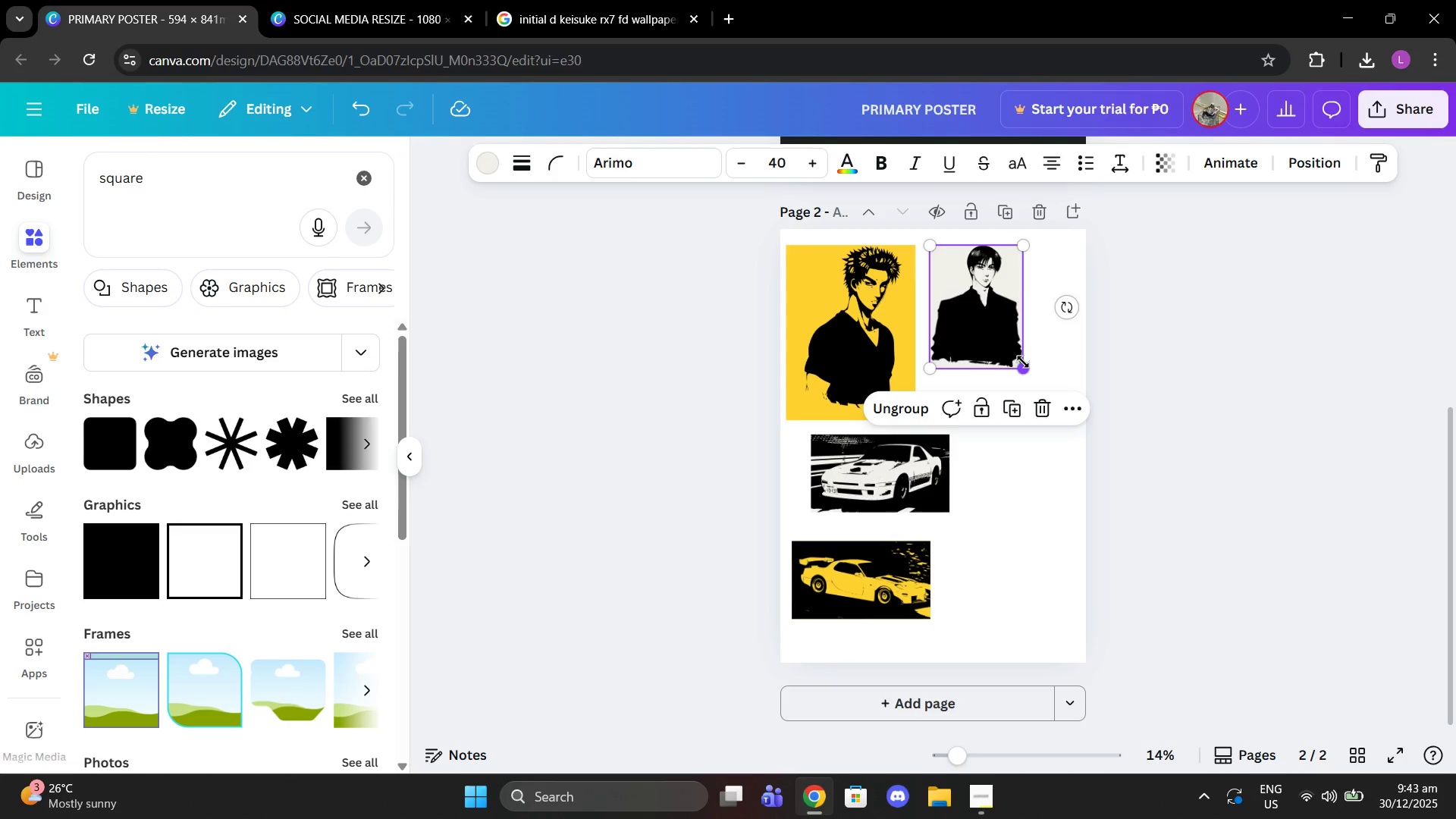 
left_click_drag(start_coordinate=[1023, 362], to_coordinate=[1072, 408])
 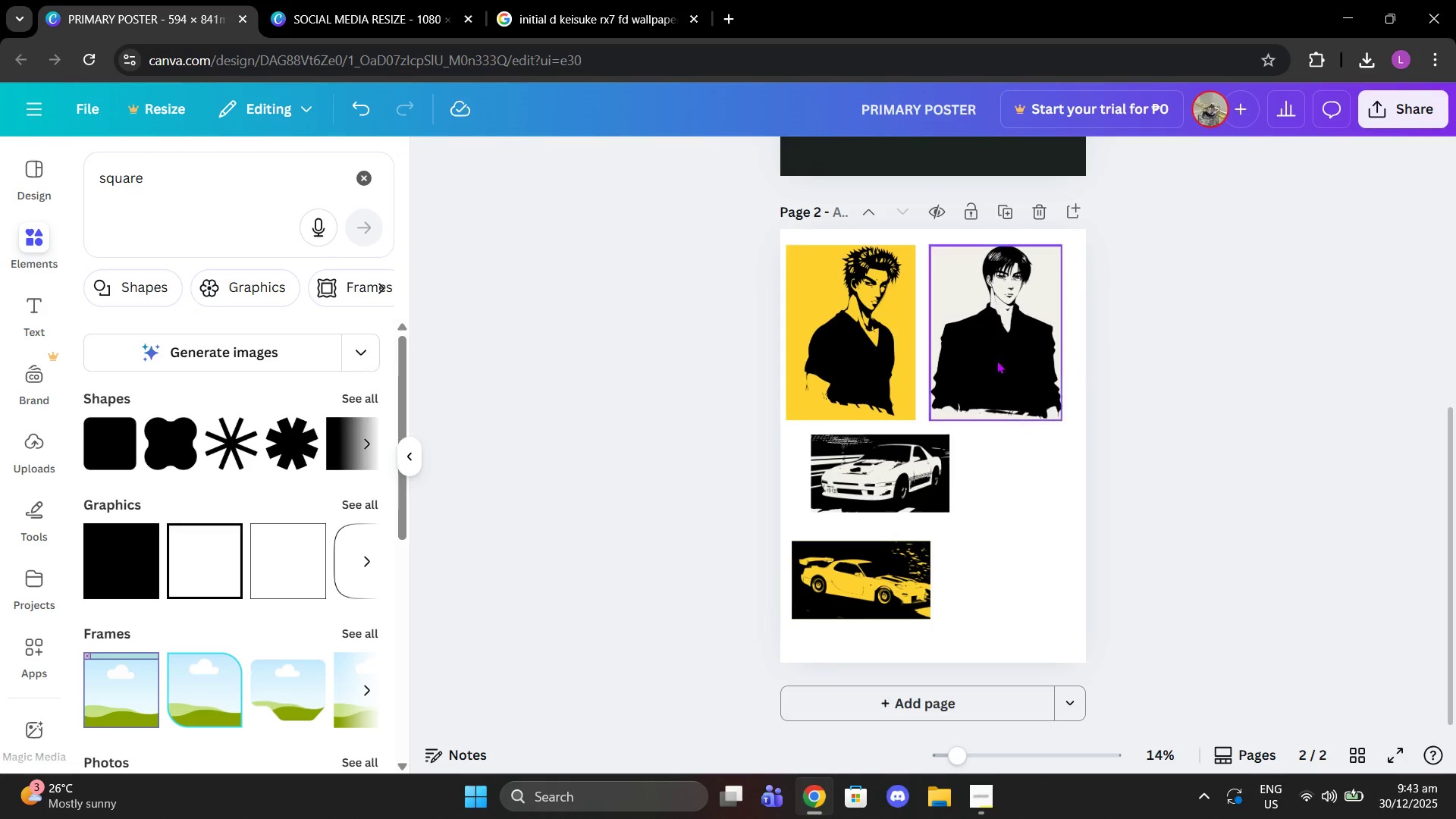 
double_click([996, 360])
 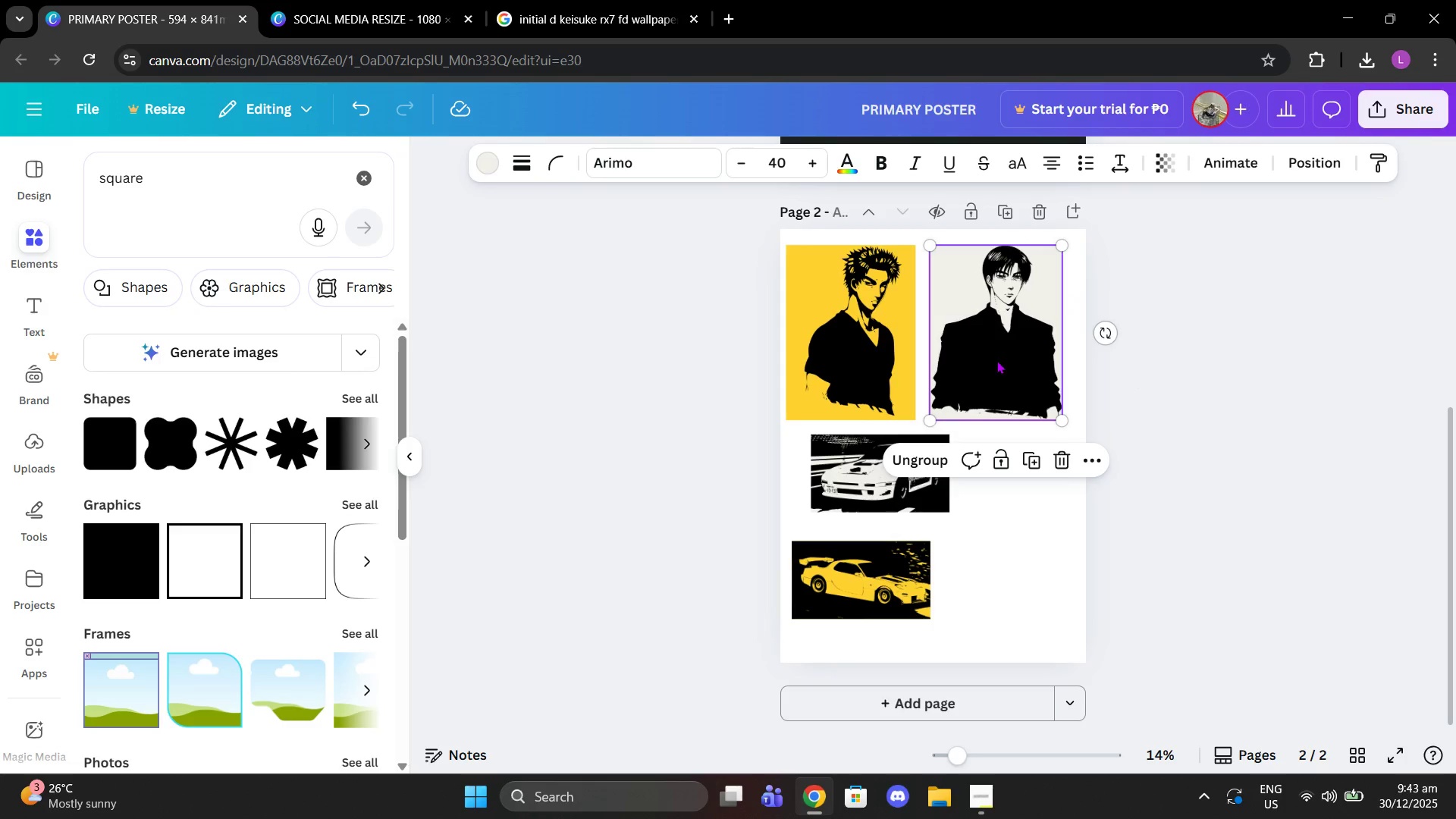 
key(Control+C)
 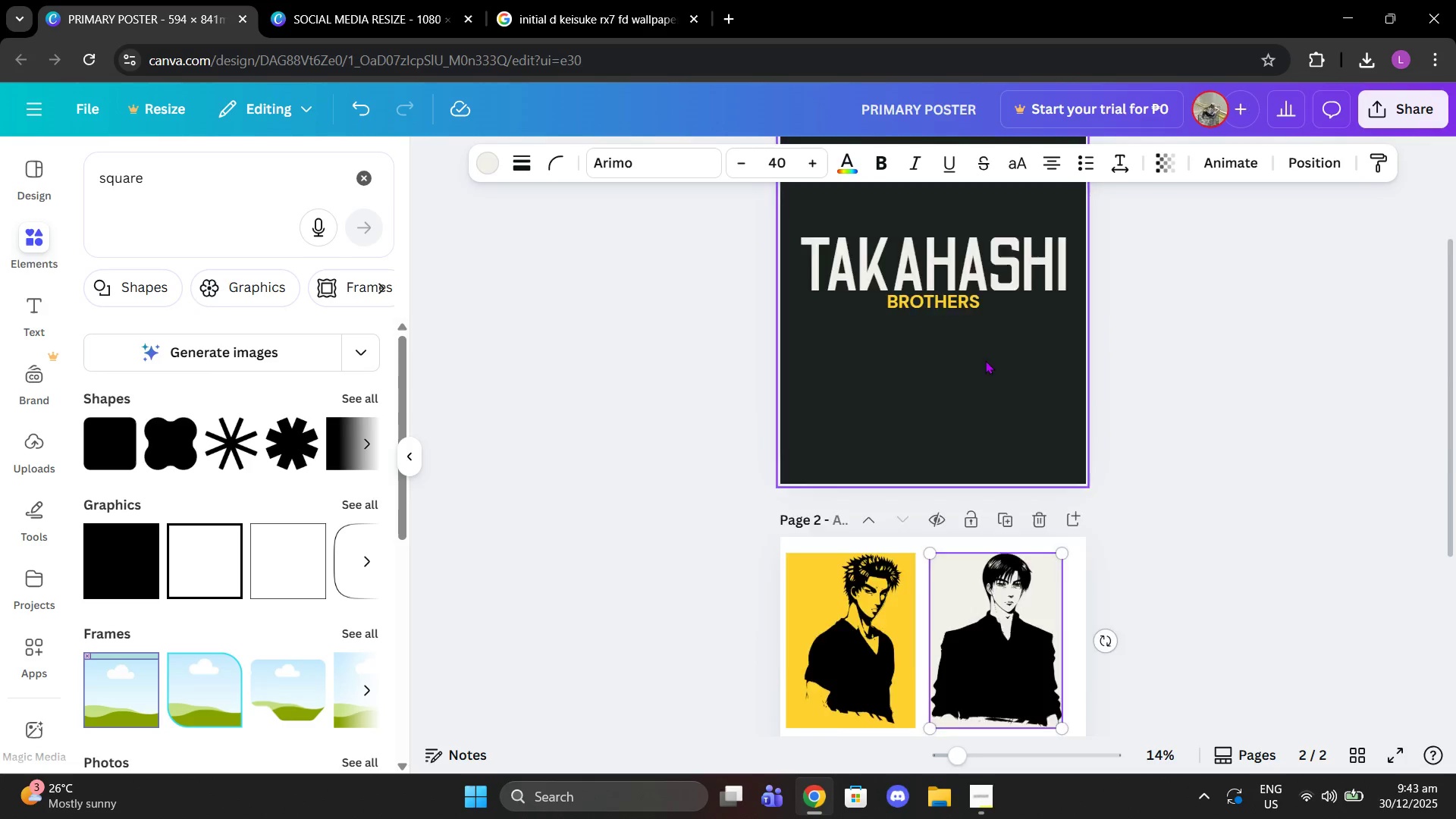 
left_click([849, 381])
 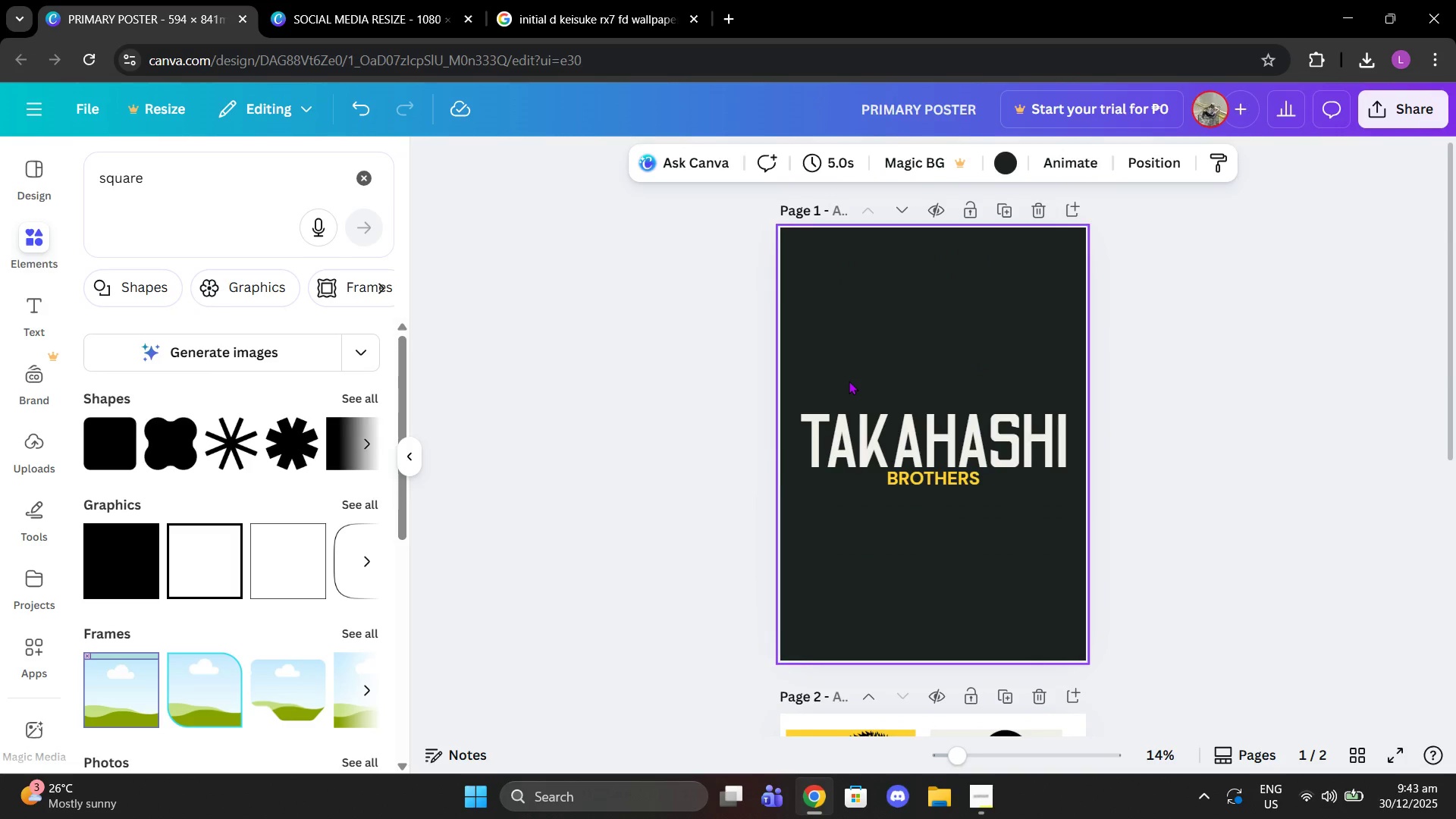 
scroll: coordinate [978, 362], scroll_direction: up, amount: 6.0
 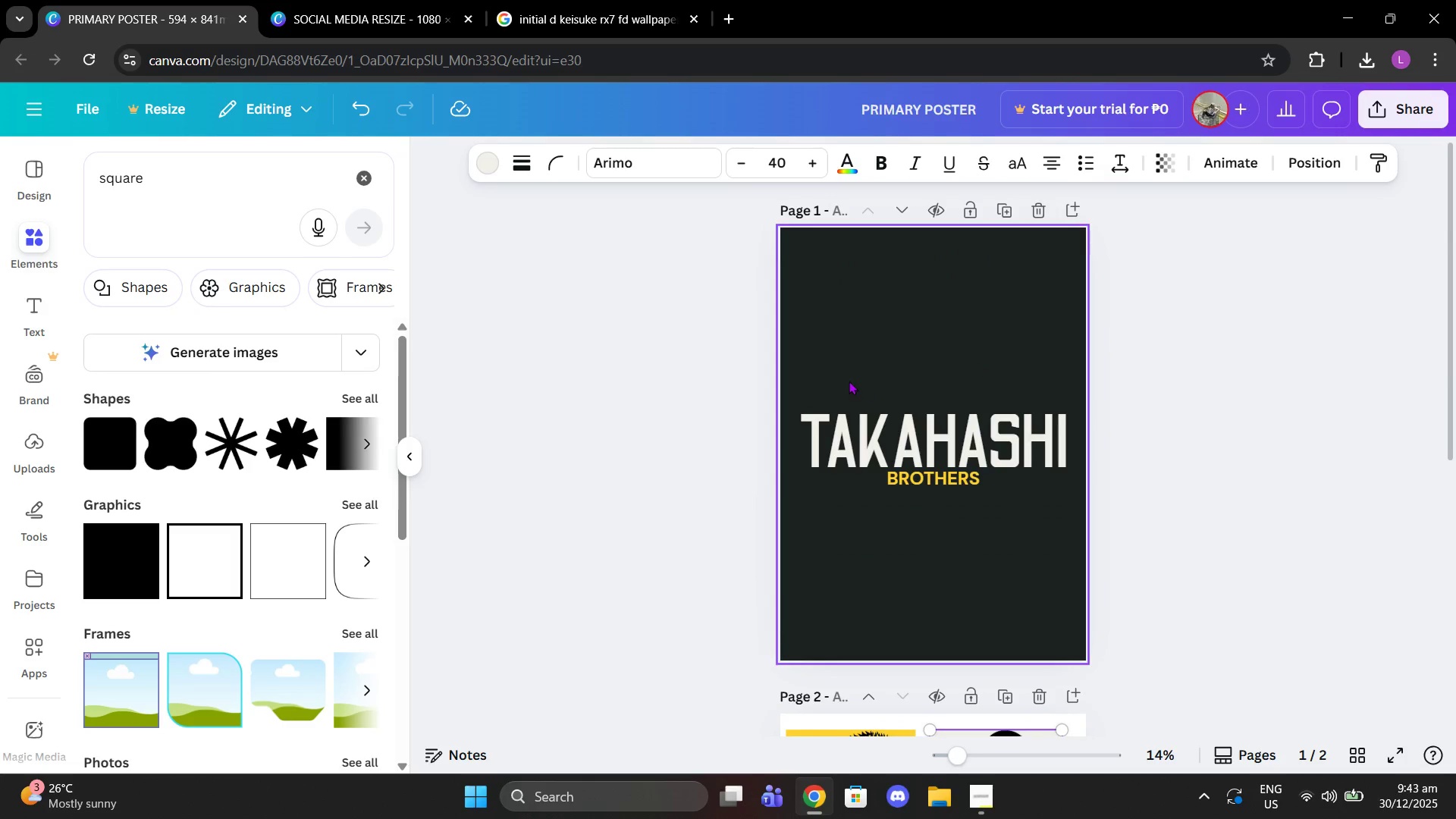 
key(Control+V)
 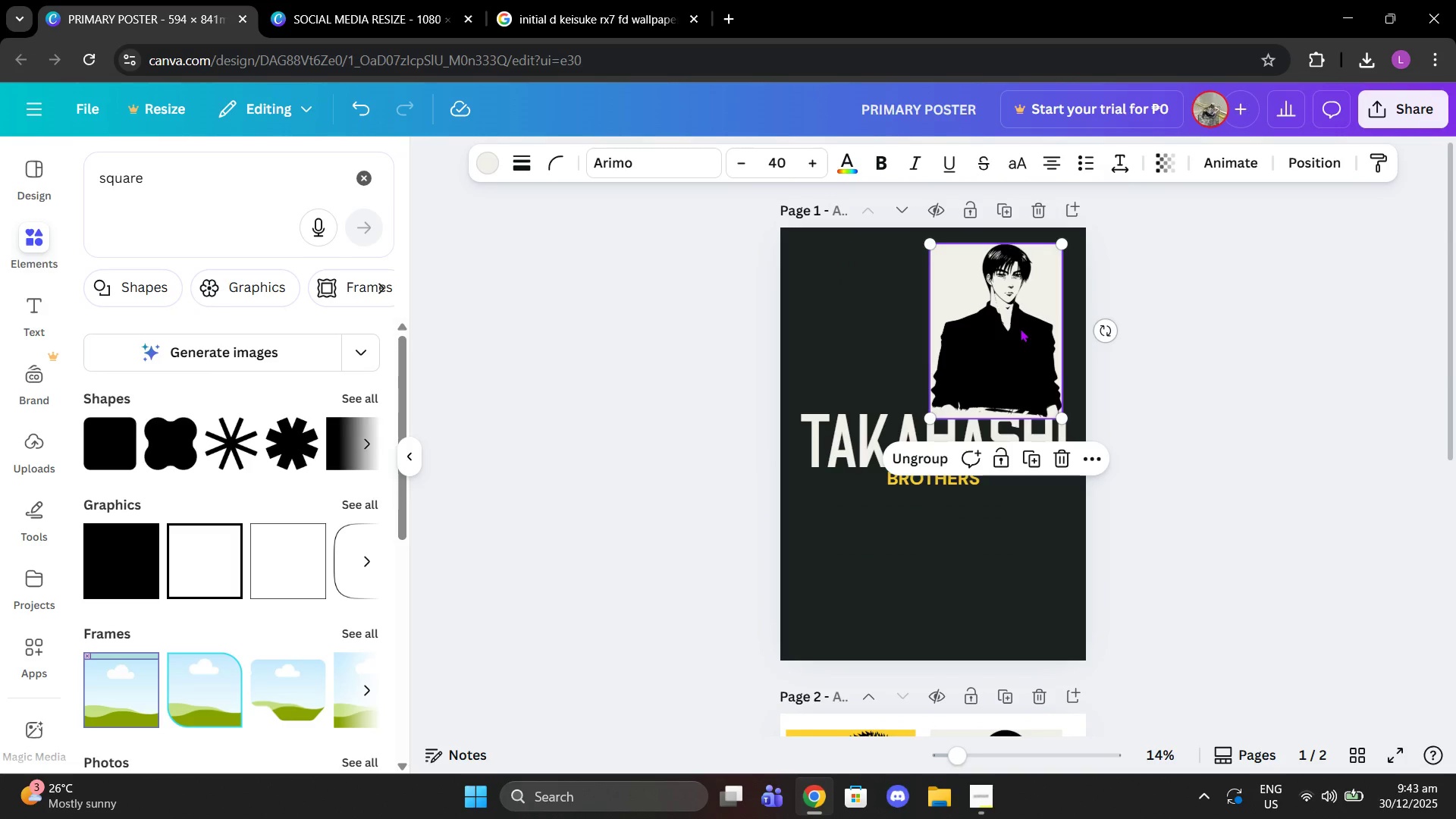 
left_click_drag(start_coordinate=[1020, 328], to_coordinate=[897, 334])
 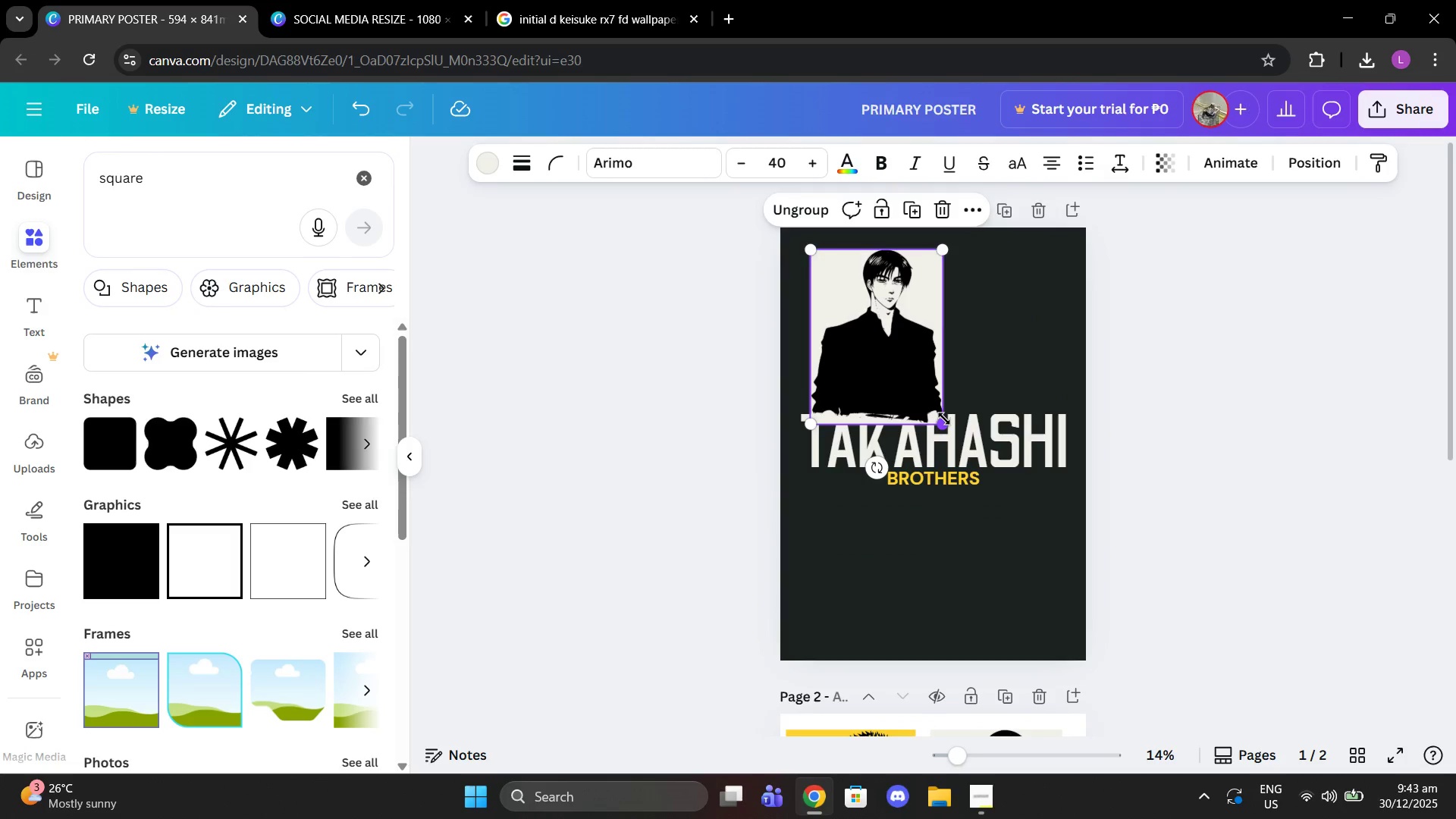 
left_click_drag(start_coordinate=[944, 419], to_coordinate=[891, 386])
 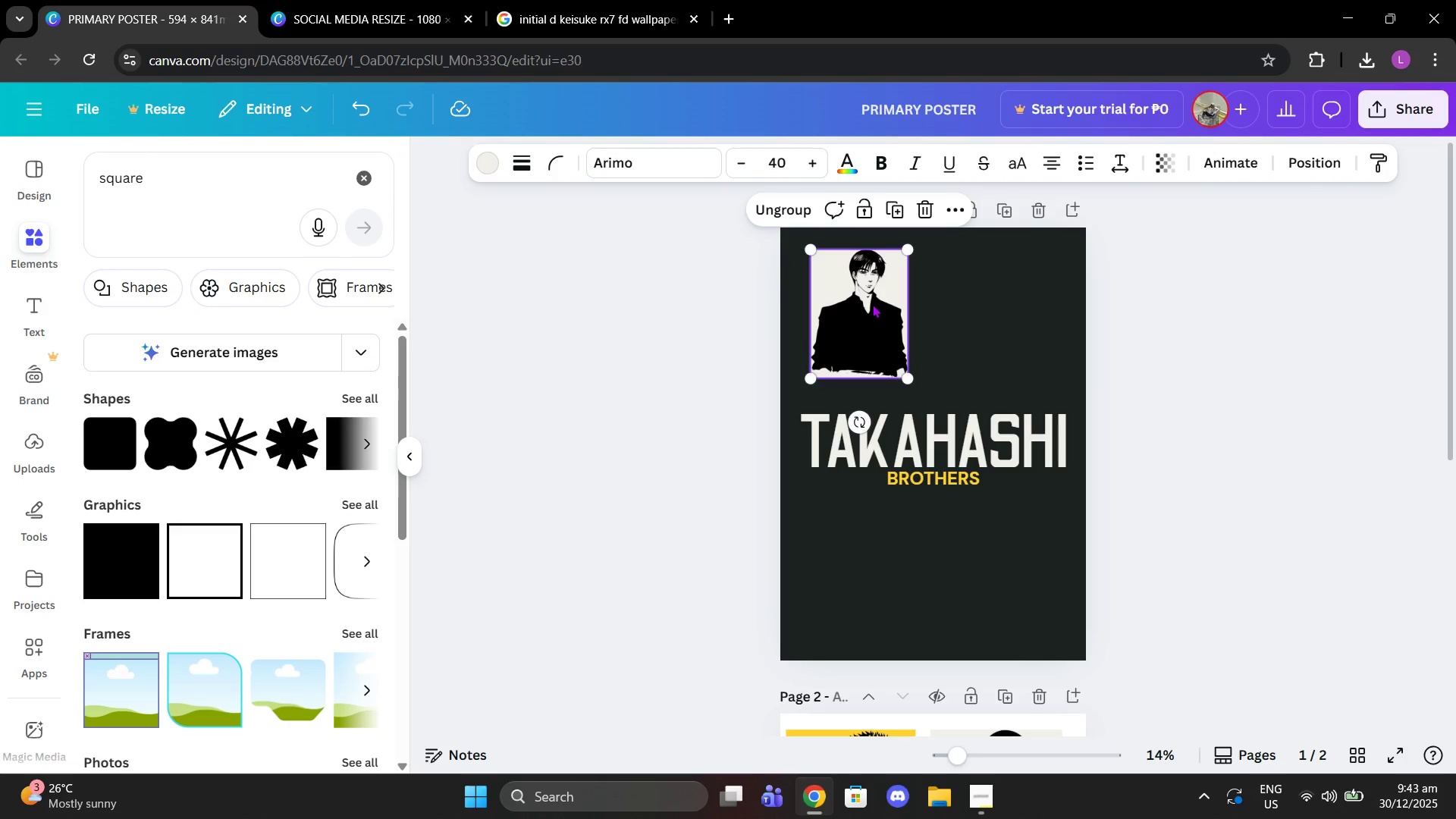 
left_click_drag(start_coordinate=[872, 304], to_coordinate=[865, 325])
 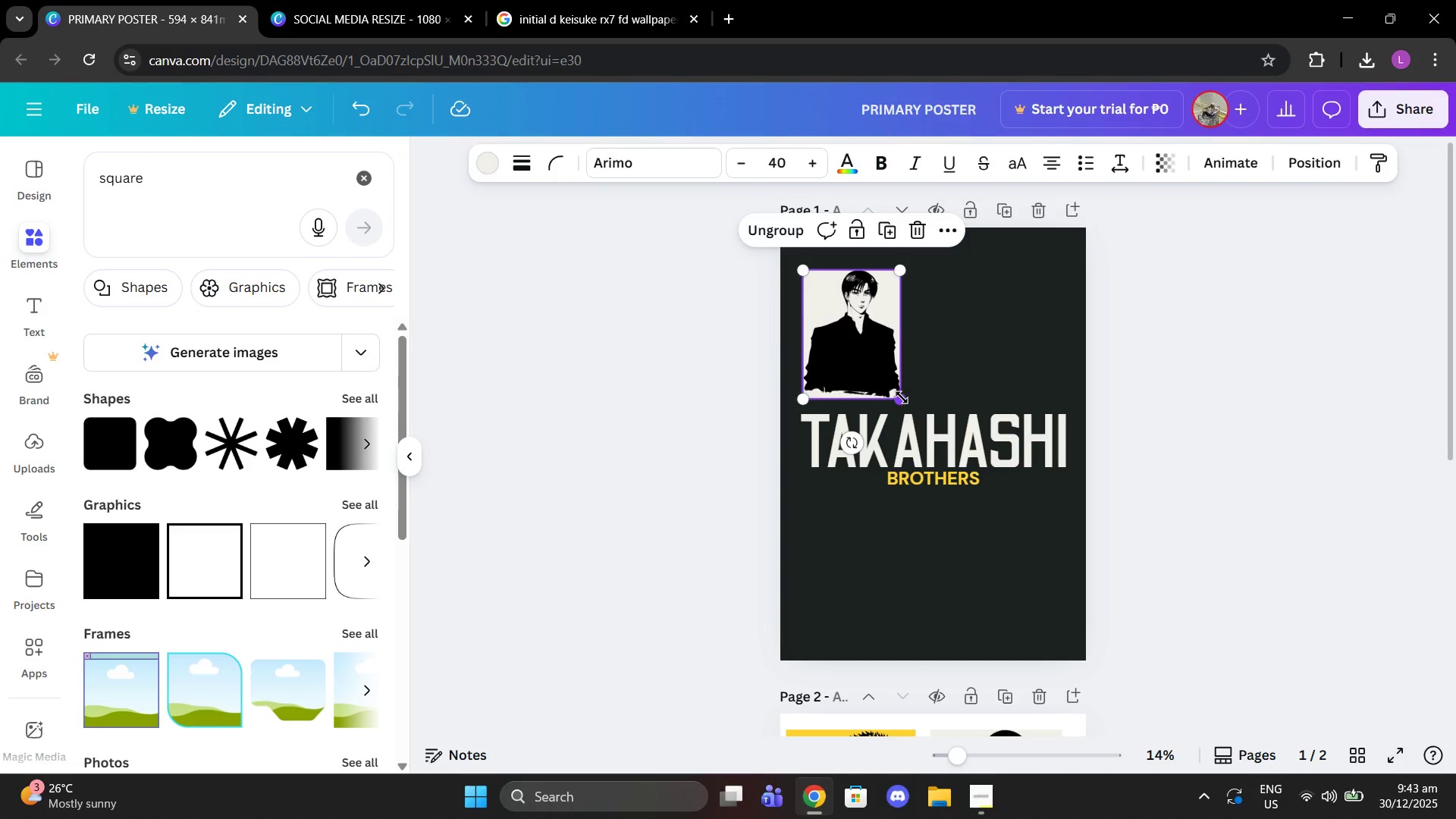 
left_click_drag(start_coordinate=[901, 398], to_coordinate=[1015, 513])
 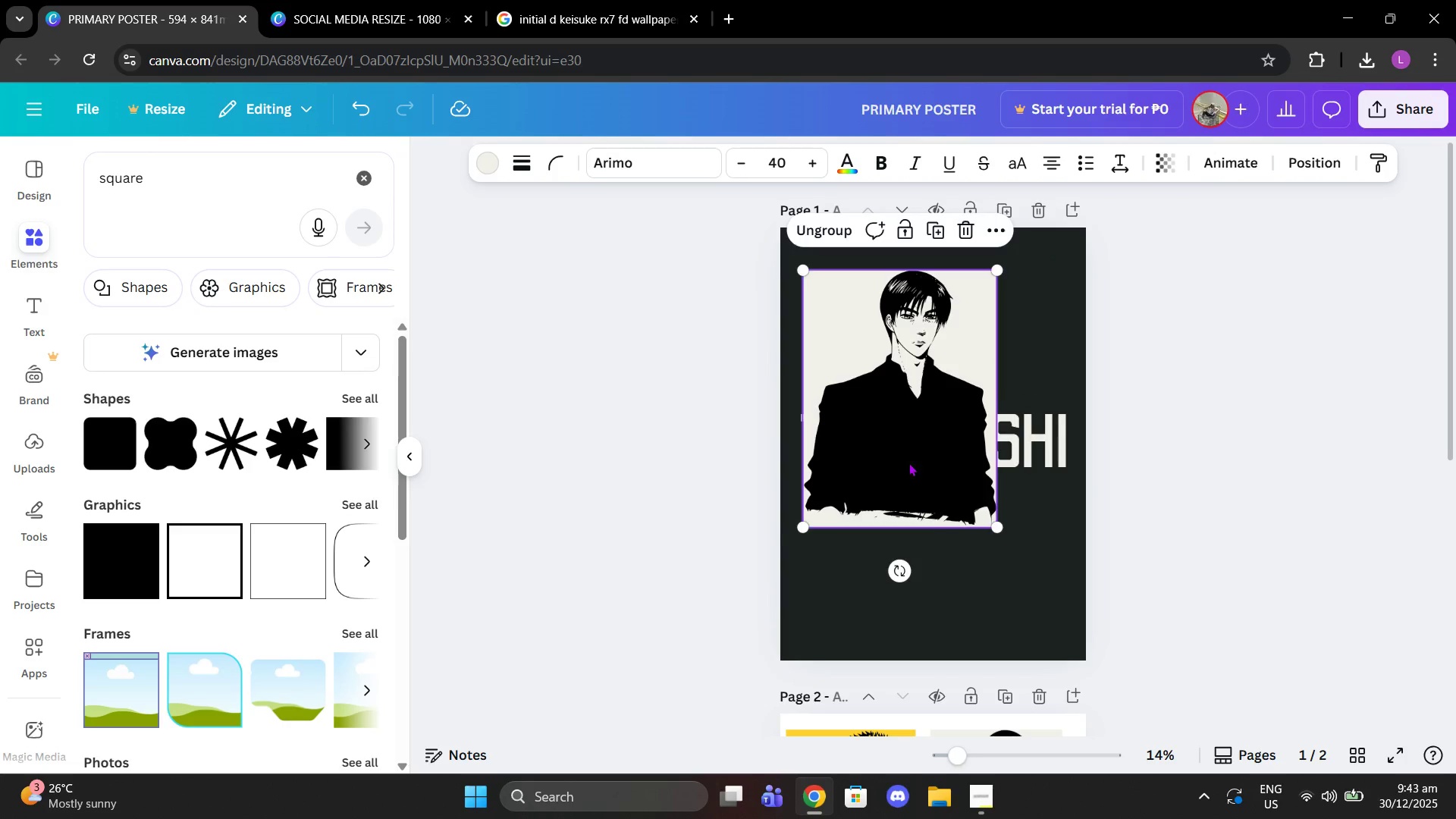 
left_click_drag(start_coordinate=[919, 464], to_coordinate=[929, 447])
 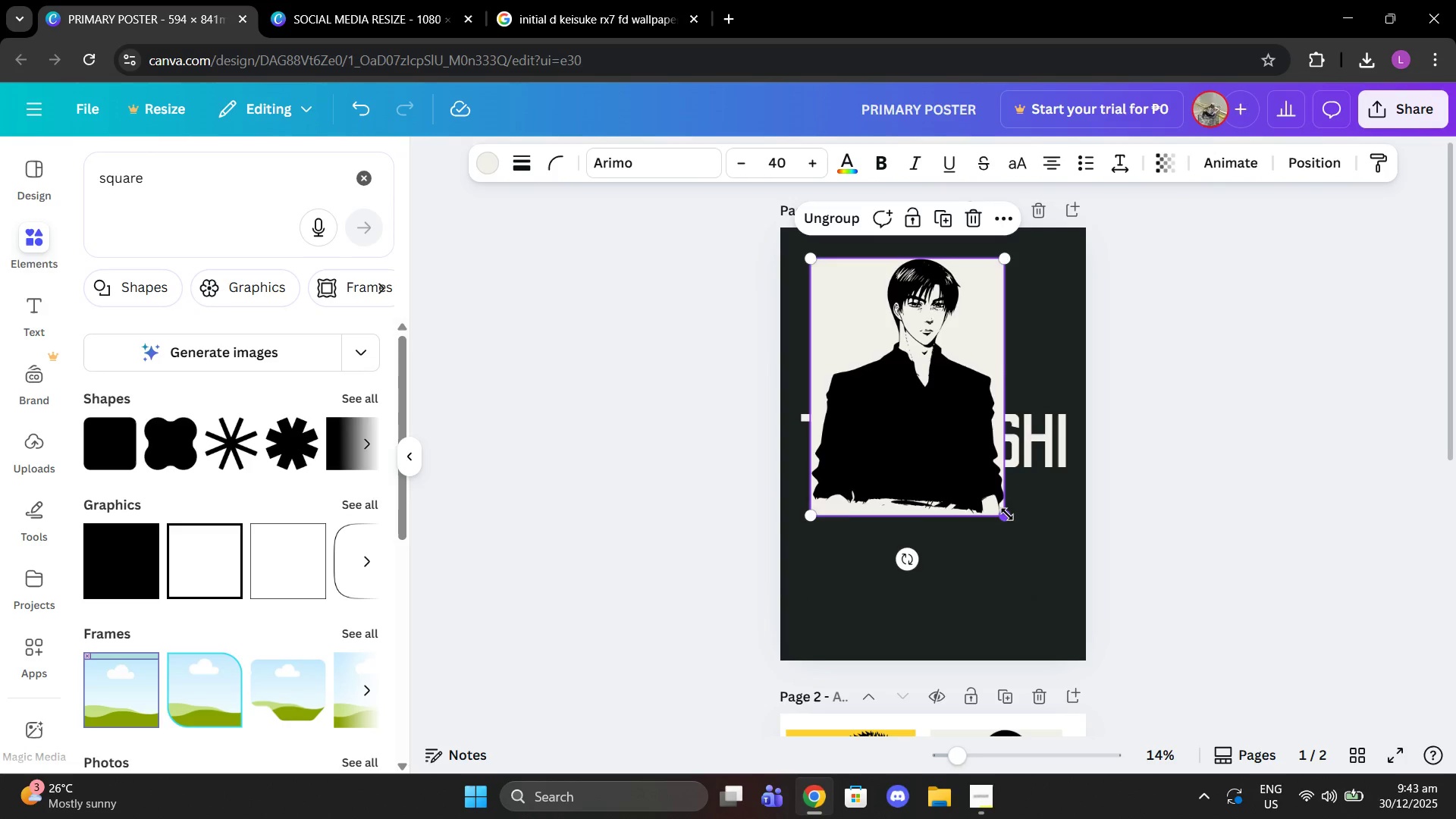 
left_click_drag(start_coordinate=[1007, 514], to_coordinate=[891, 422])
 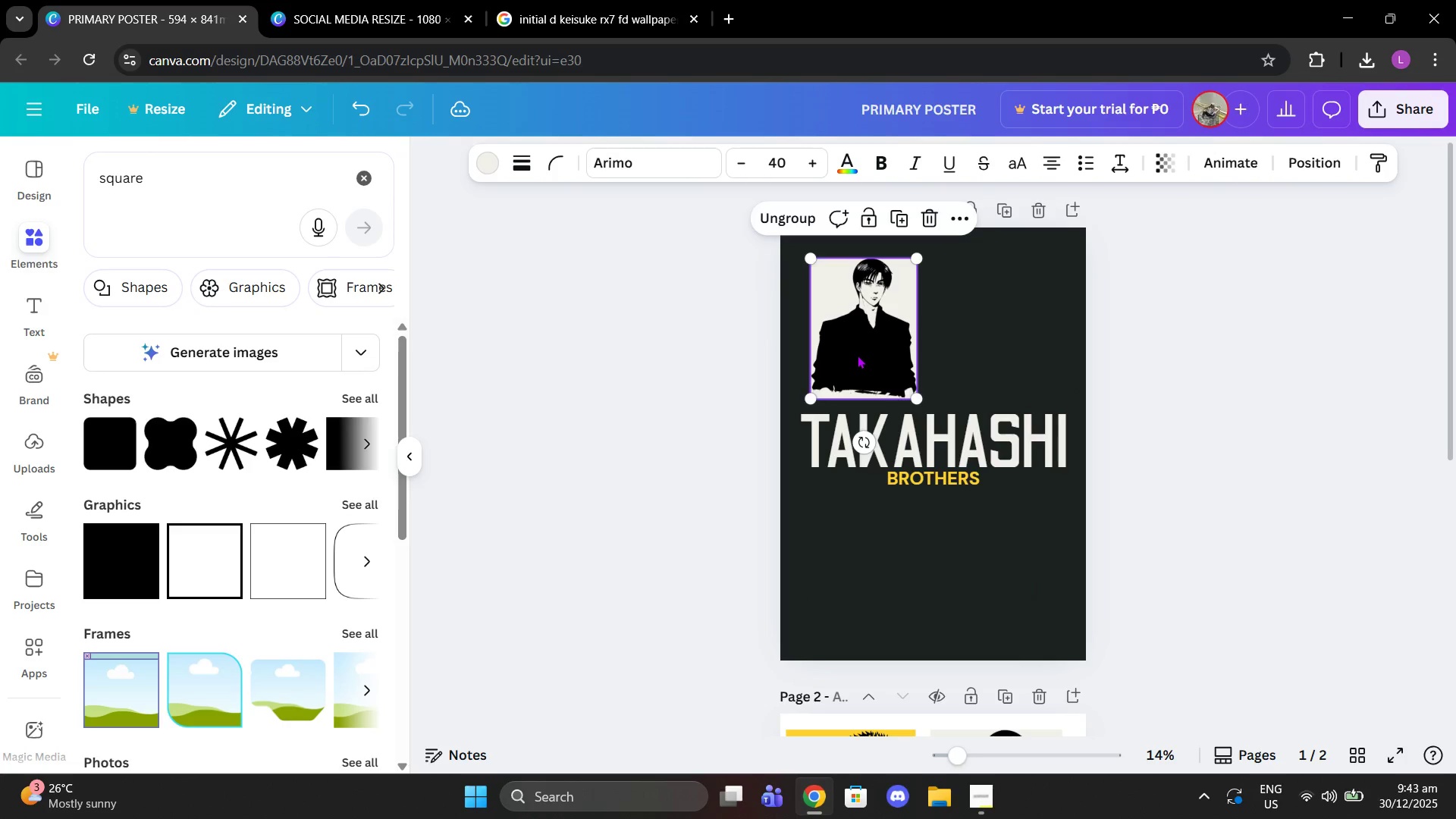 
left_click_drag(start_coordinate=[860, 356], to_coordinate=[850, 362])
 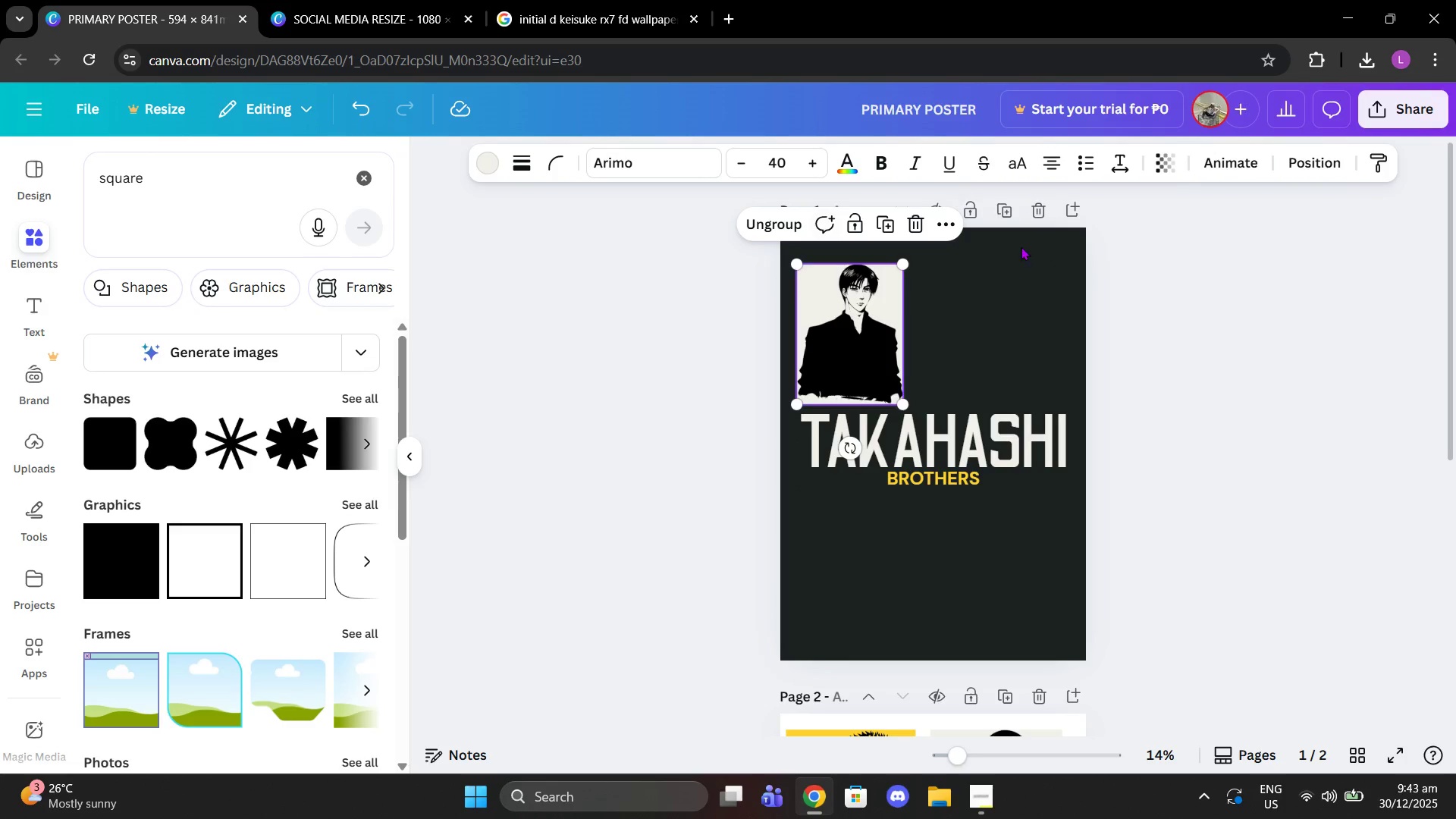 
left_click([1024, 269])
 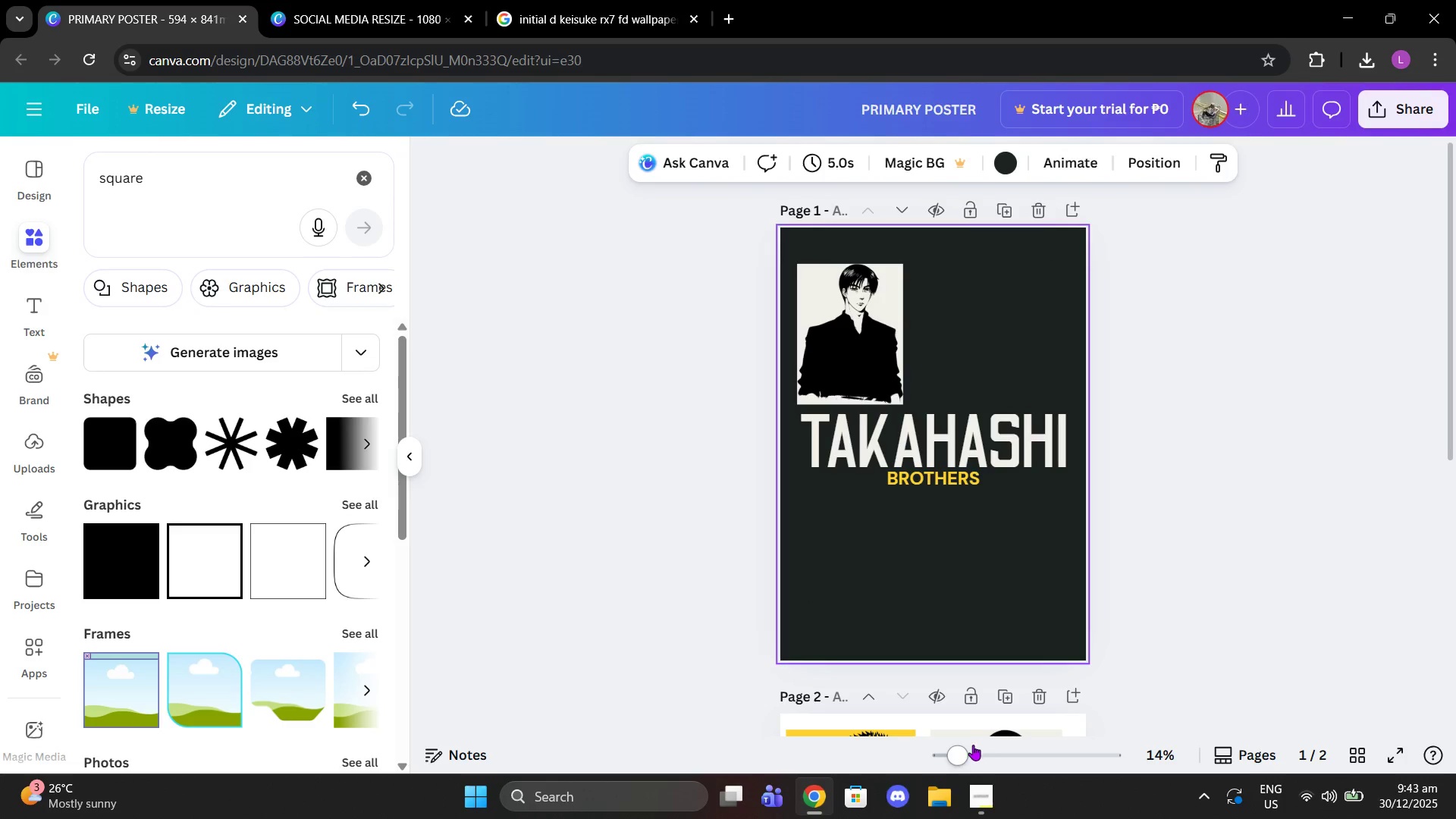 
left_click_drag(start_coordinate=[970, 755], to_coordinate=[992, 760])
 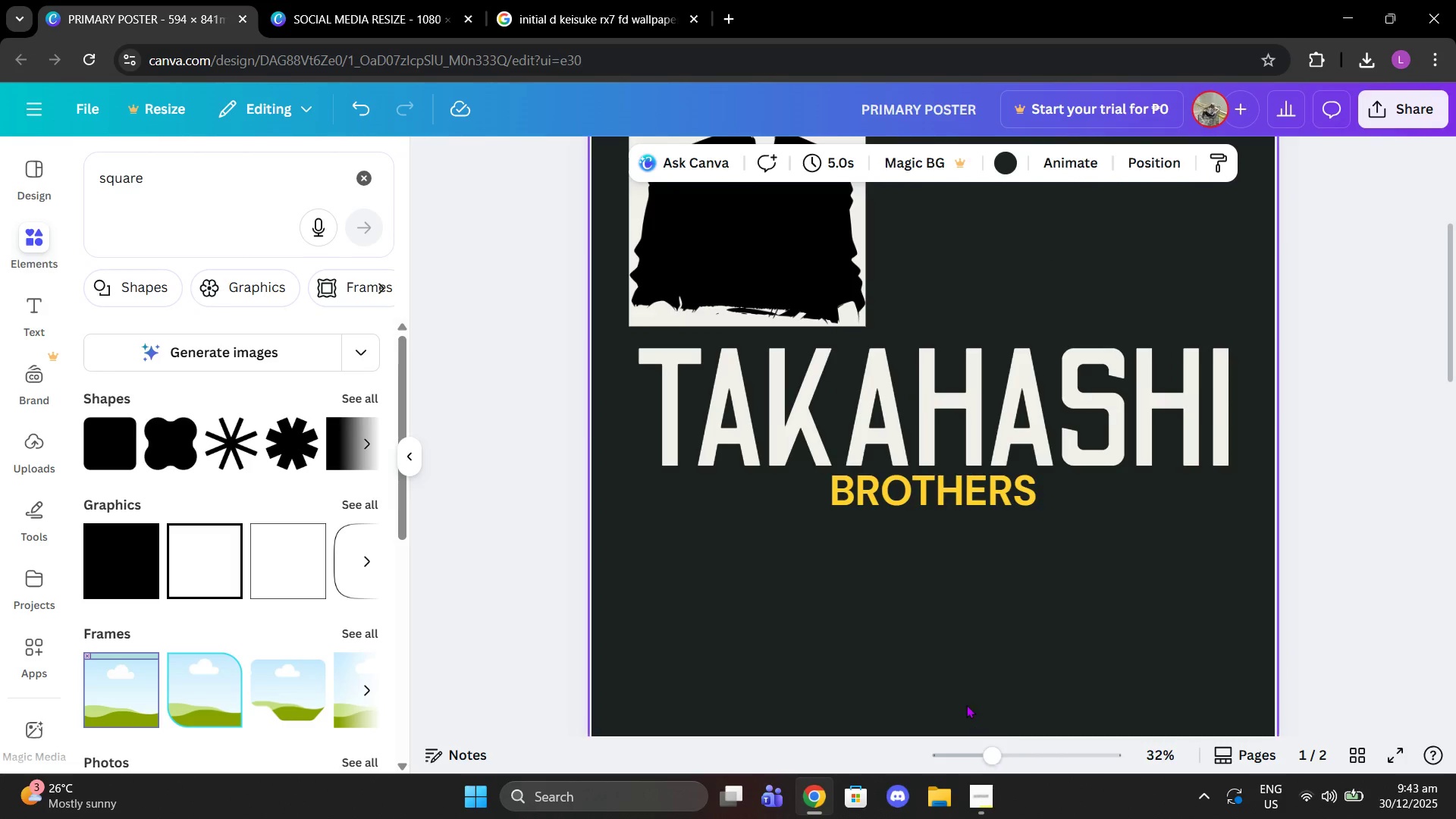 
scroll: coordinate [967, 705], scroll_direction: up, amount: 4.0
 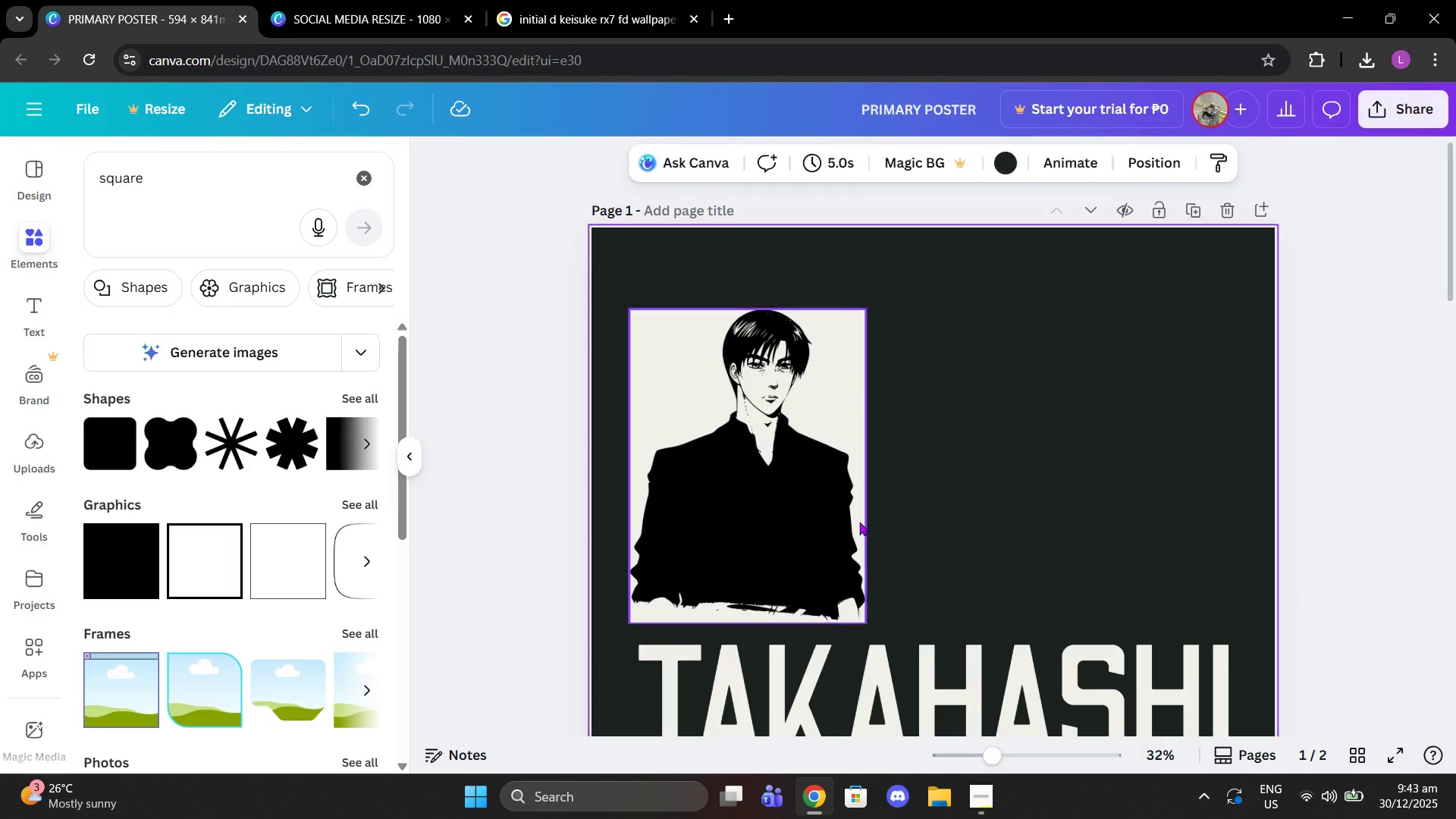 
left_click([859, 522])
 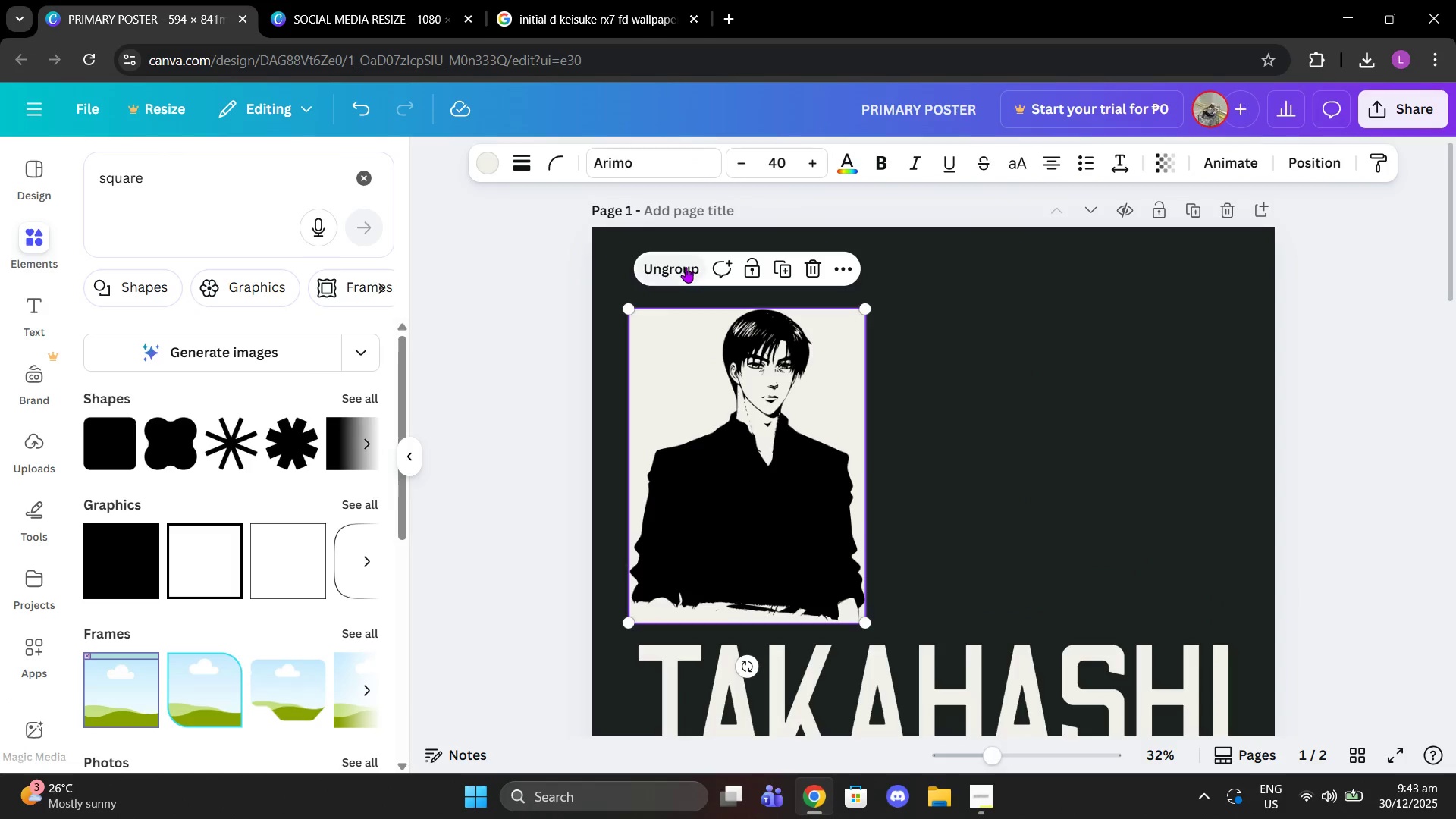 
double_click([799, 498])
 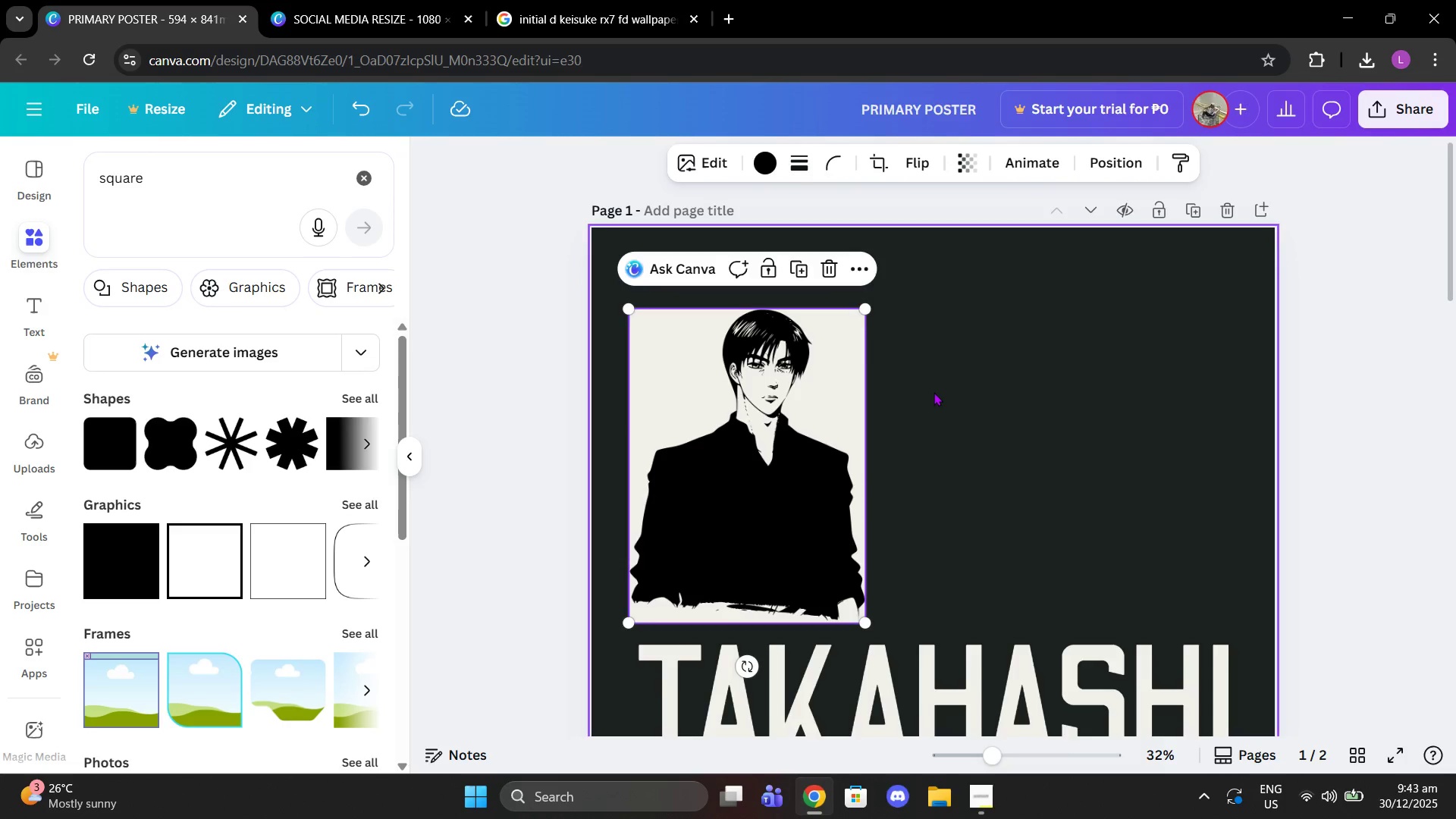 
double_click([758, 405])
 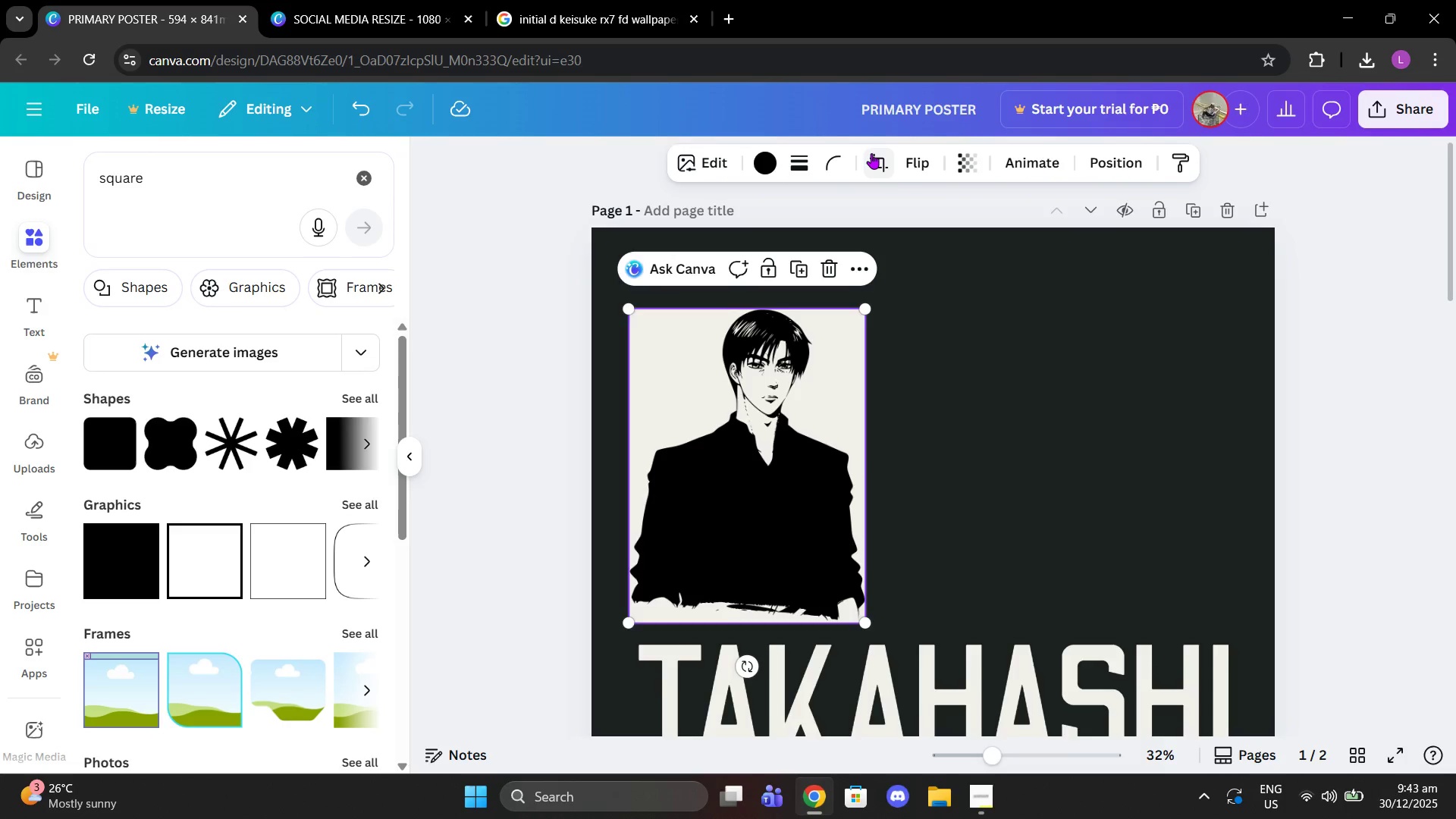 
left_click([871, 153])
 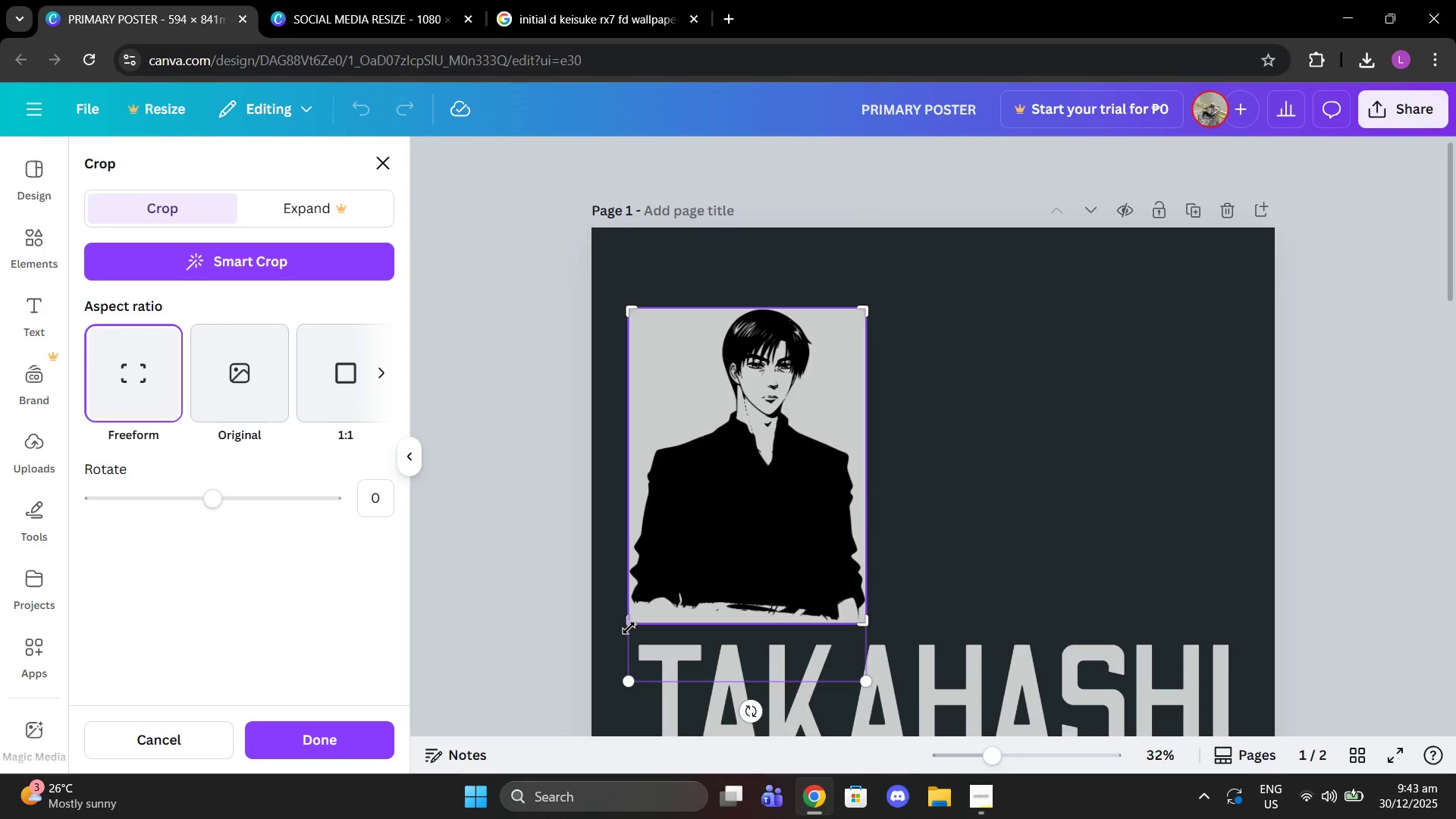 
left_click_drag(start_coordinate=[629, 628], to_coordinate=[682, 519])
 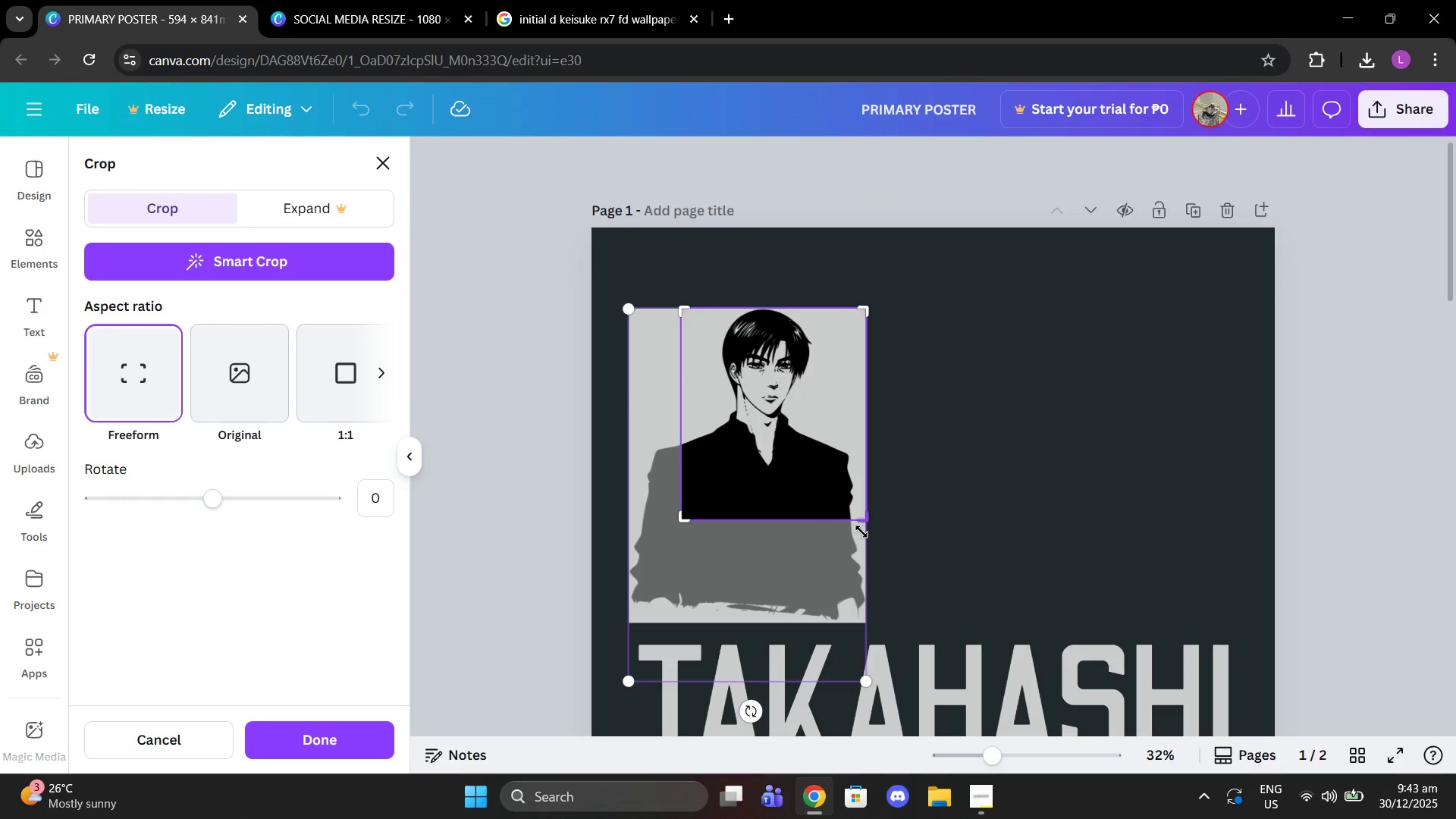 
left_click_drag(start_coordinate=[864, 523], to_coordinate=[843, 524])
 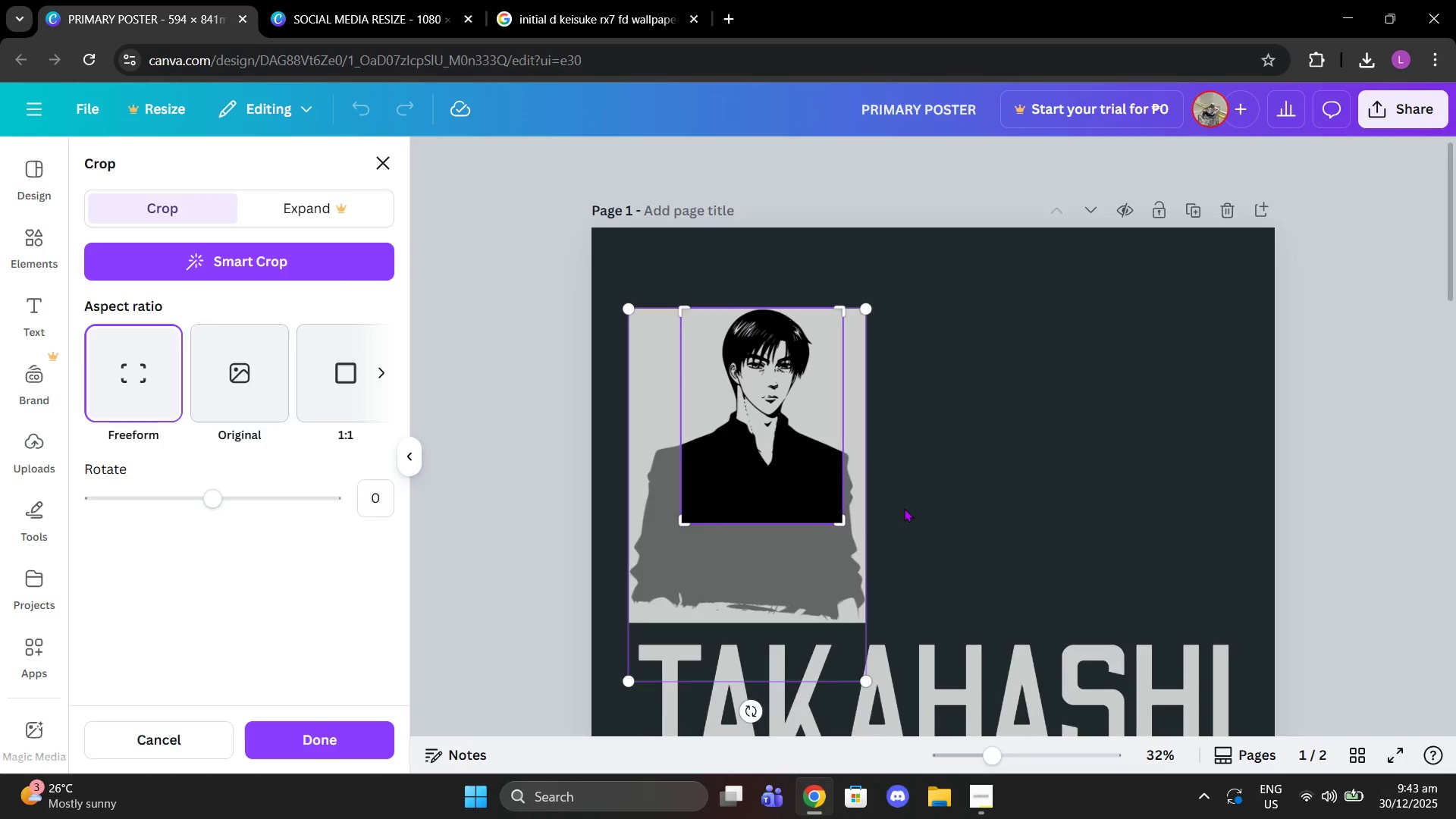 
left_click([904, 508])
 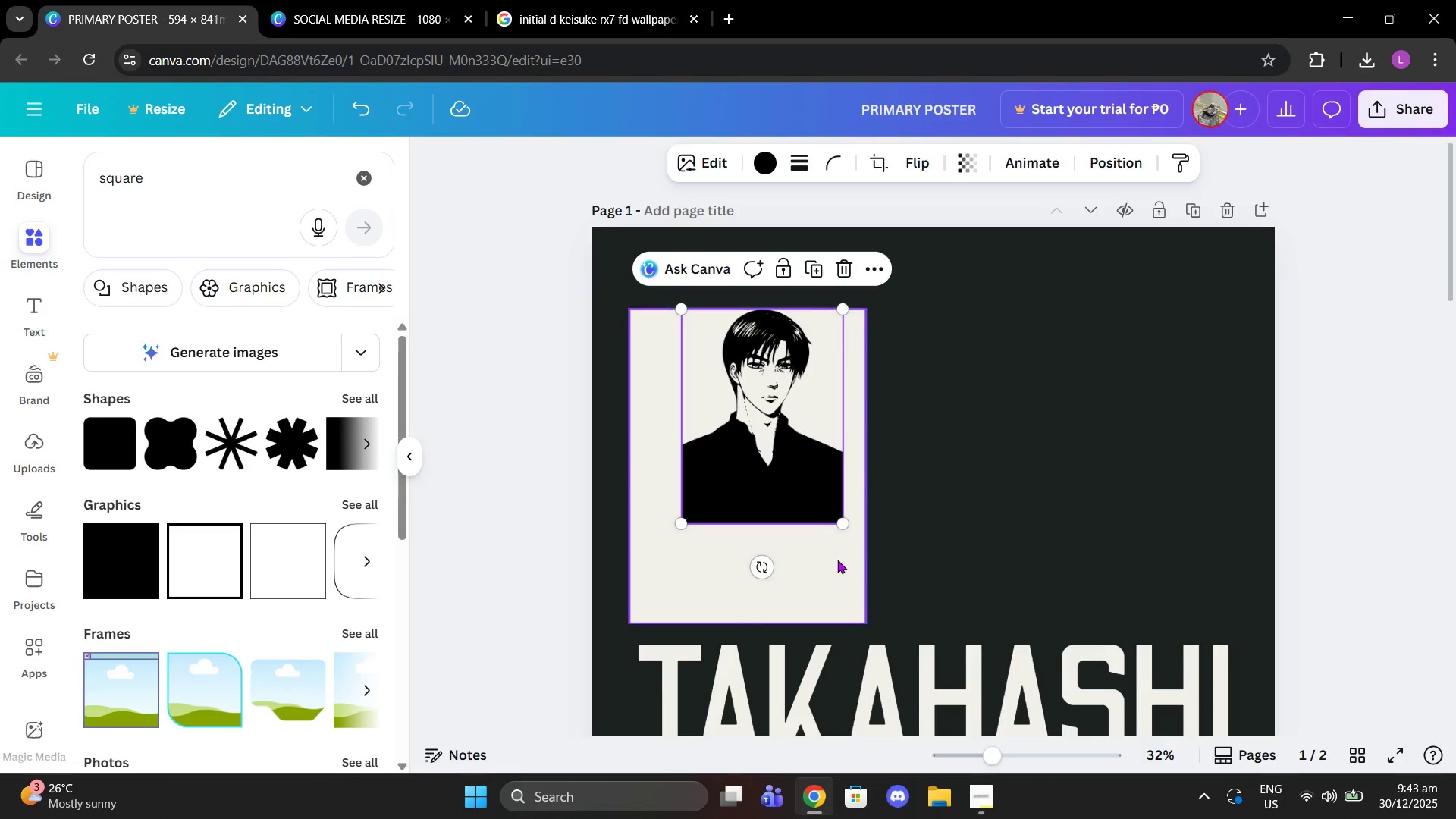 
left_click([837, 560])
 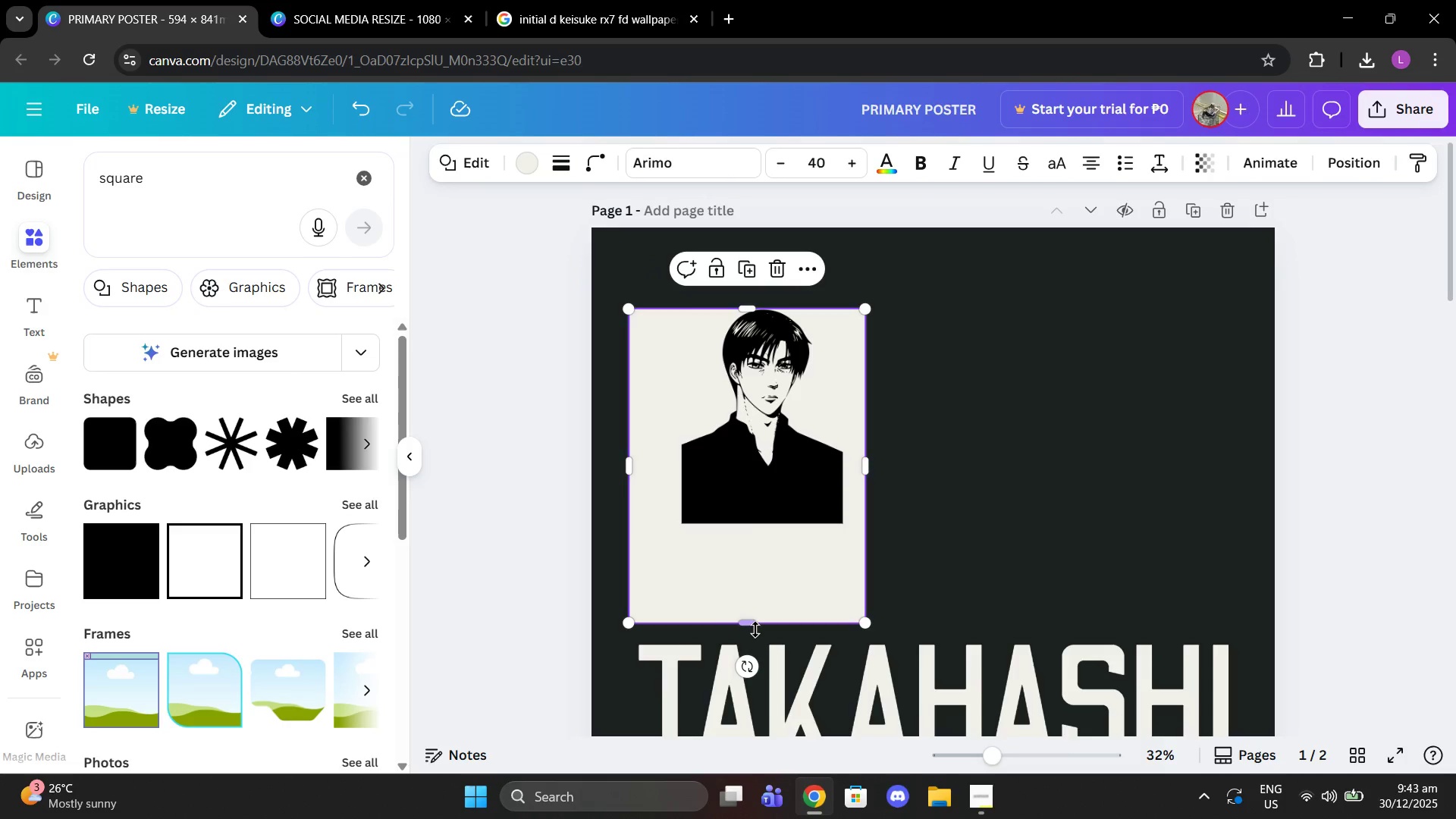 
left_click_drag(start_coordinate=[755, 626], to_coordinate=[759, 521])
 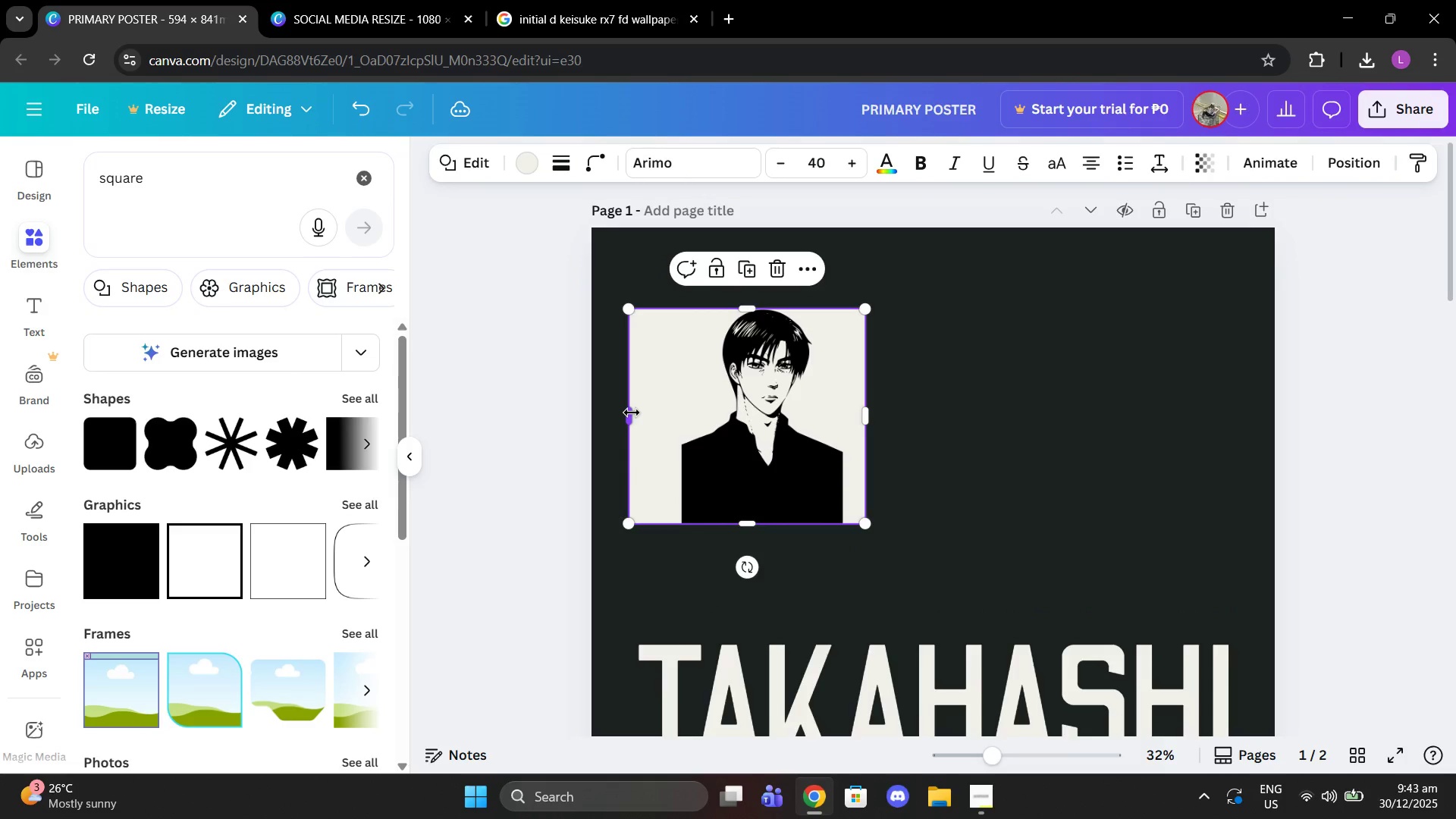 
left_click_drag(start_coordinate=[632, 413], to_coordinate=[686, 416])
 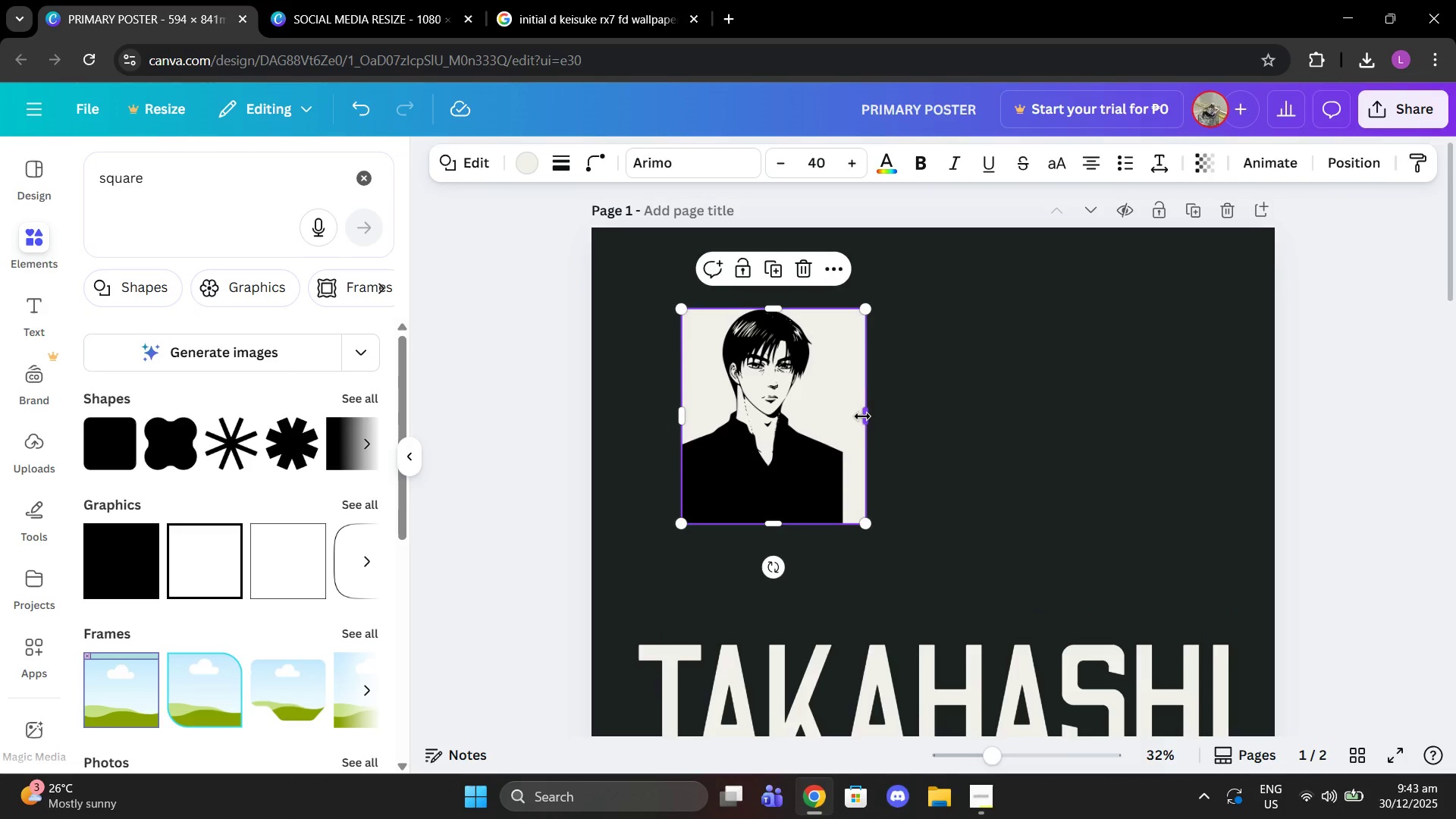 
left_click_drag(start_coordinate=[862, 416], to_coordinate=[841, 412])
 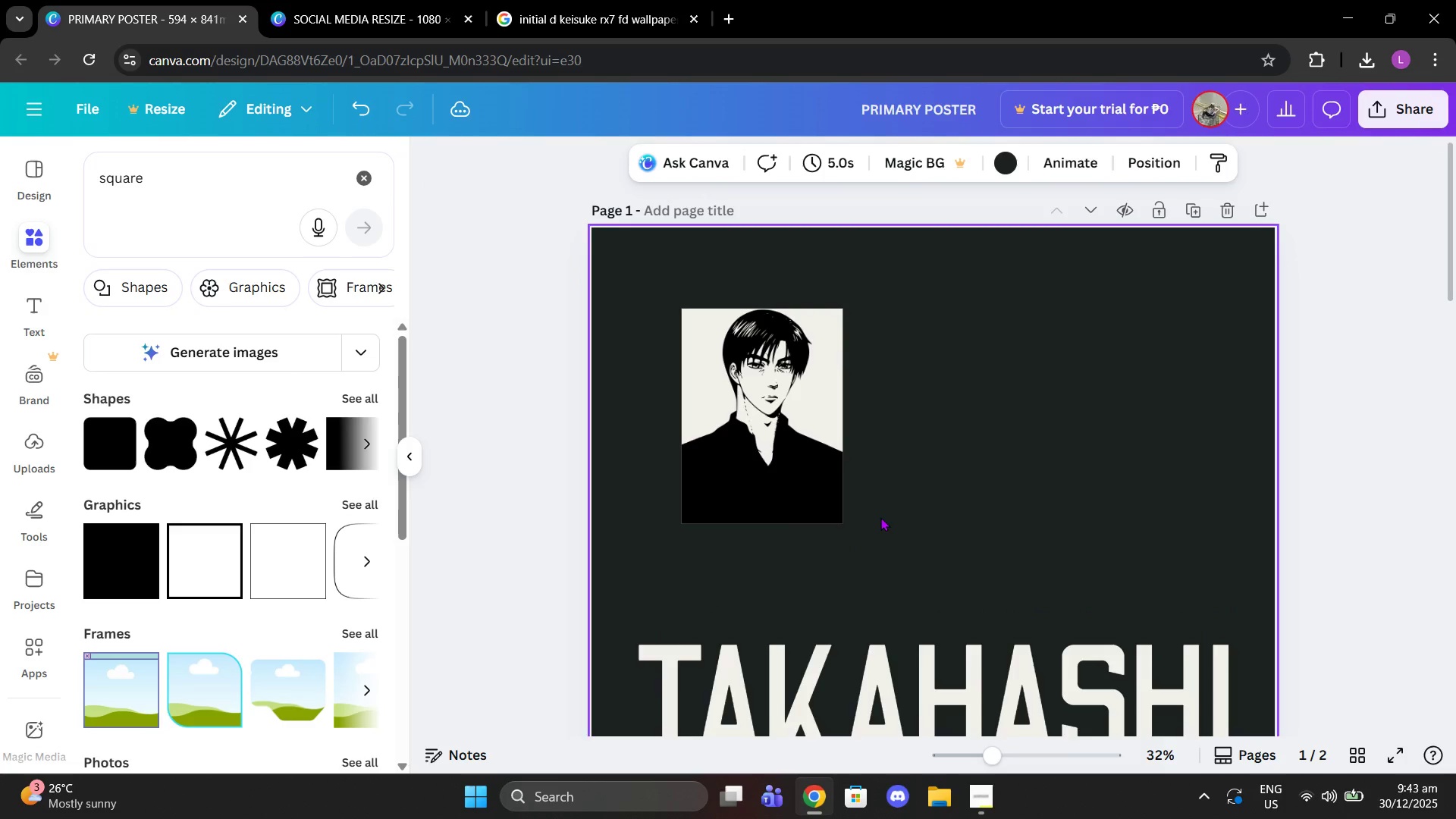 
left_click_drag(start_coordinate=[880, 517], to_coordinate=[758, 475])
 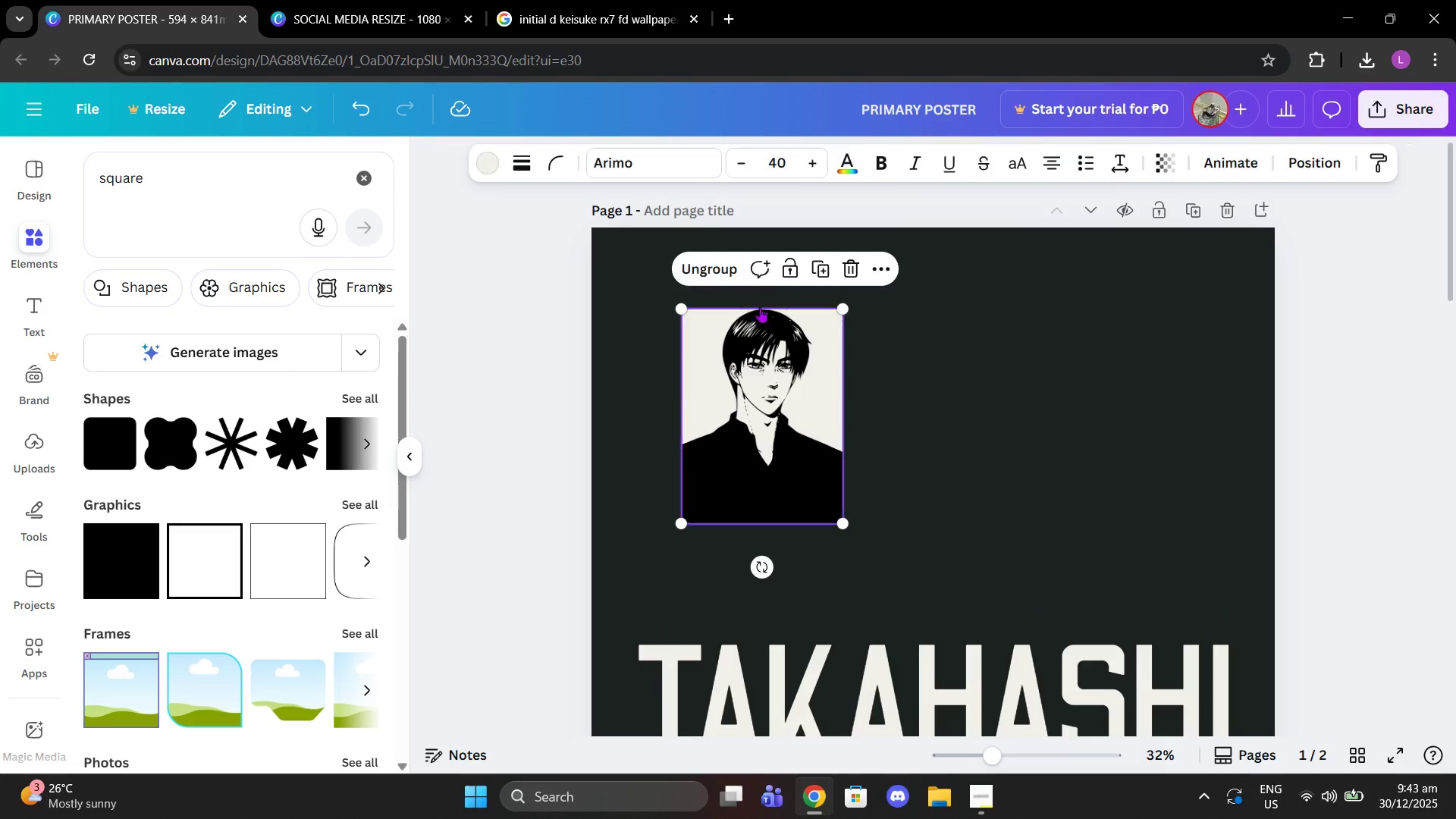 
double_click([917, 435])
 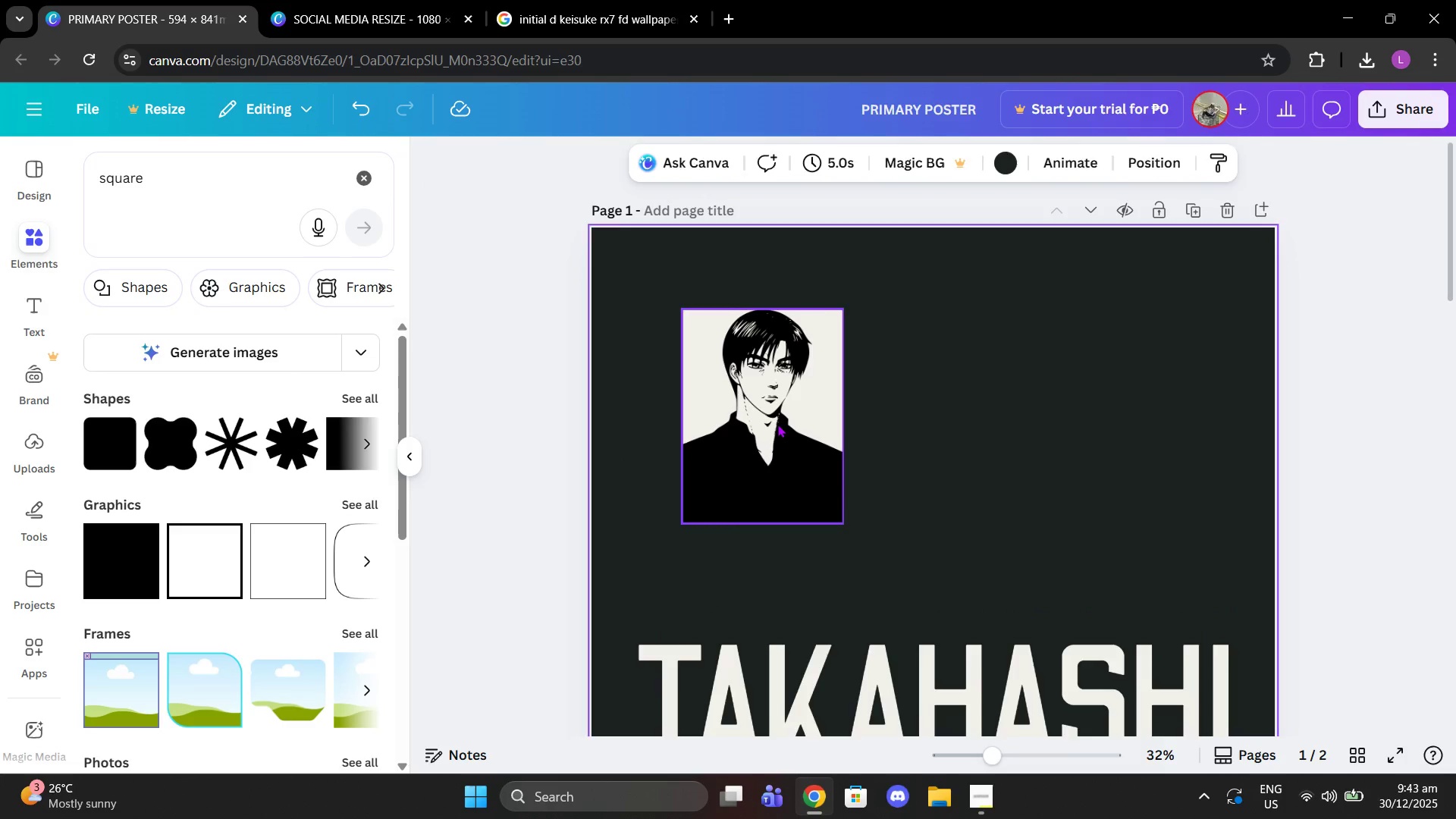 
left_click_drag(start_coordinate=[777, 424], to_coordinate=[734, 433])
 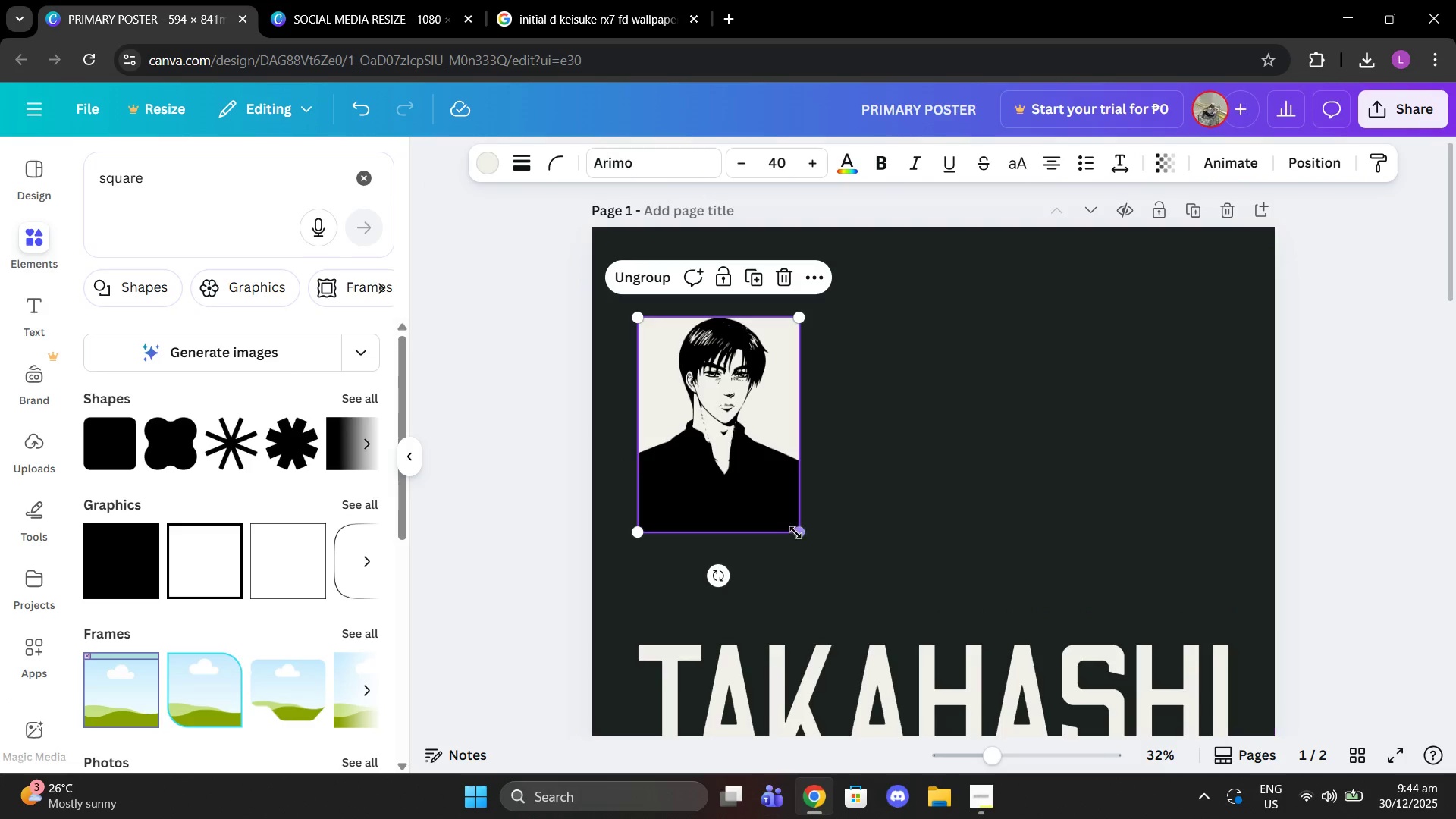 
left_click_drag(start_coordinate=[795, 531], to_coordinate=[856, 559])
 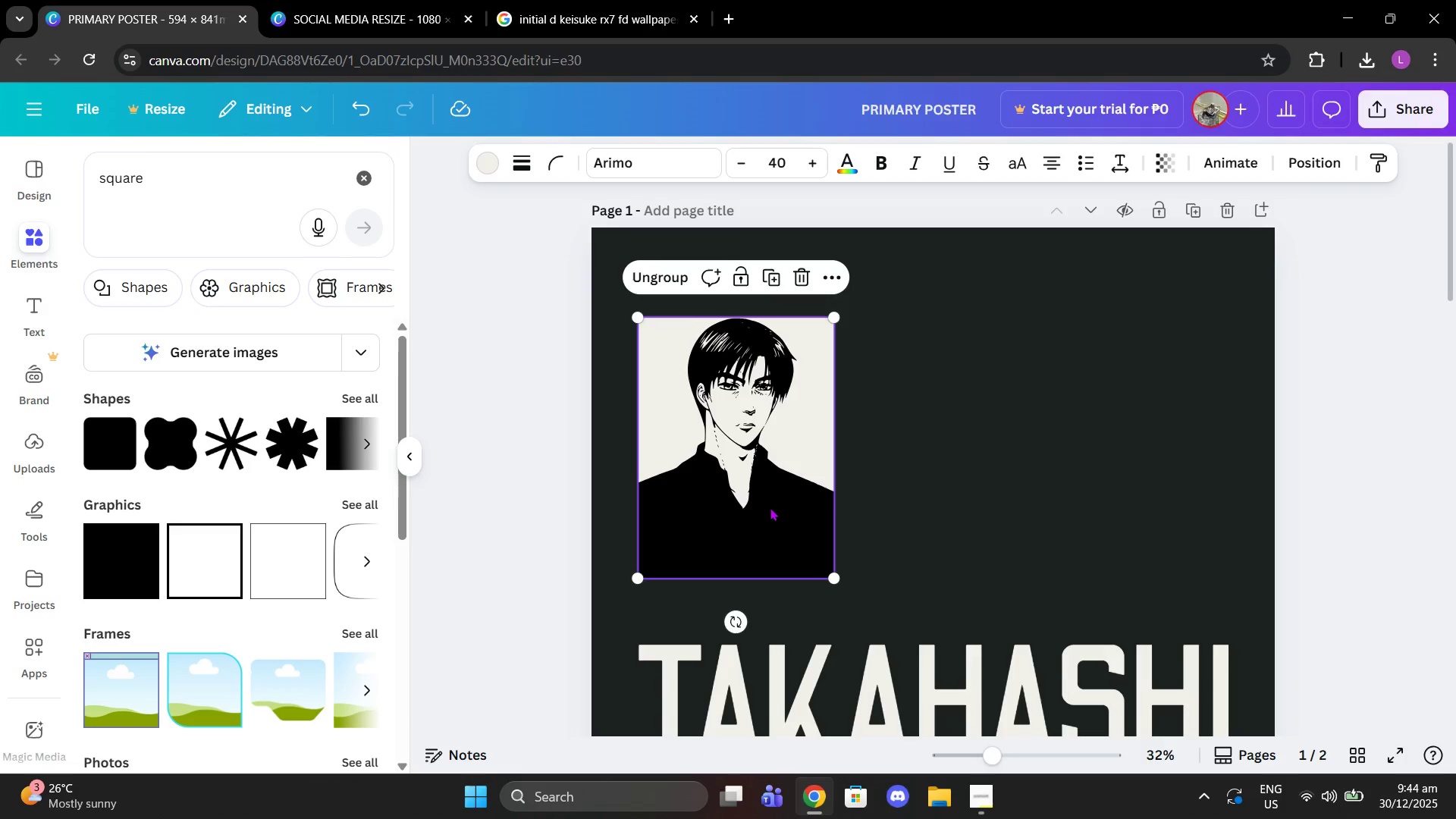 
left_click_drag(start_coordinate=[770, 507], to_coordinate=[758, 563])
 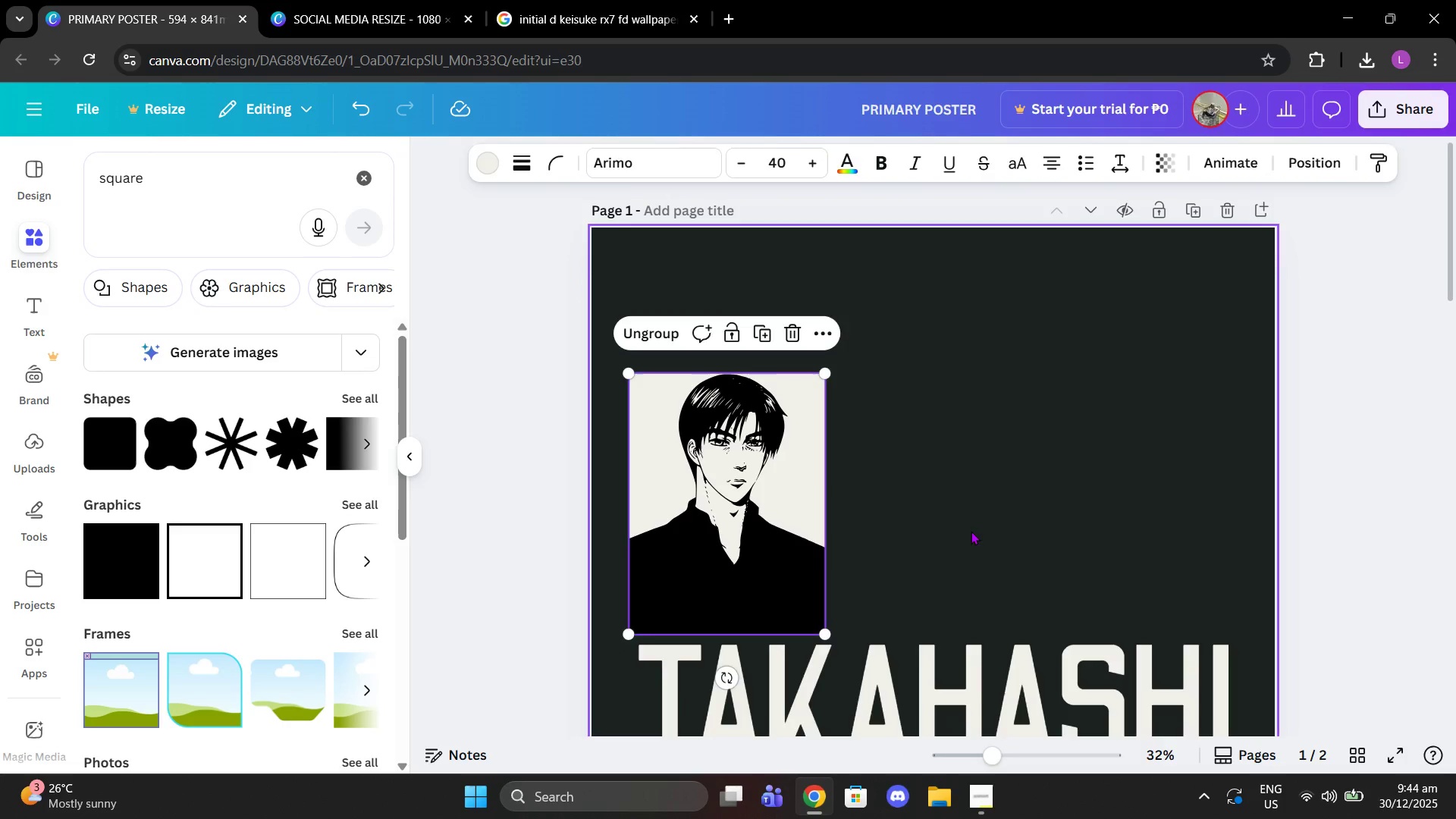 
left_click([971, 531])
 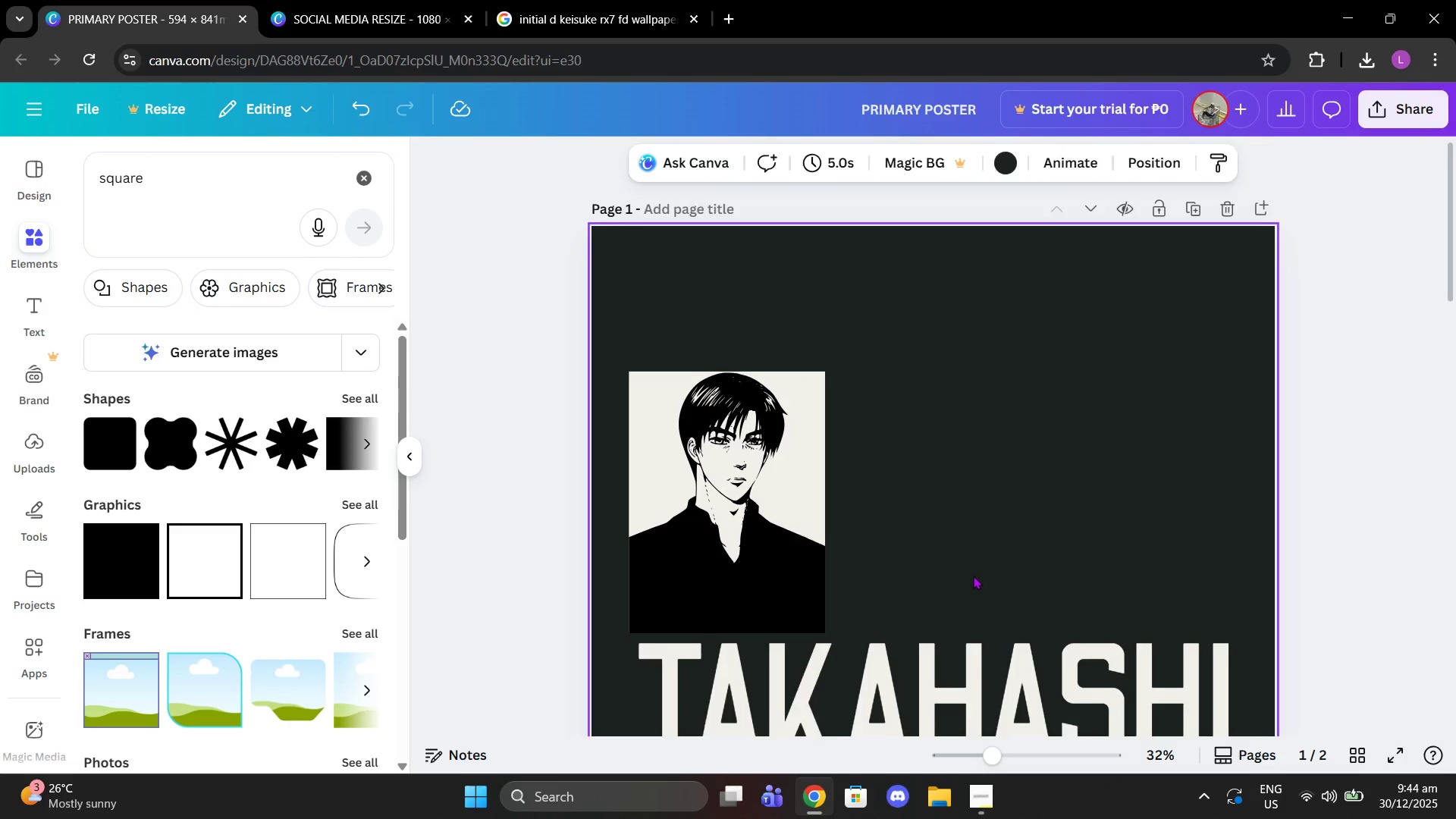 
scroll: coordinate [990, 570], scroll_direction: down, amount: 4.0
 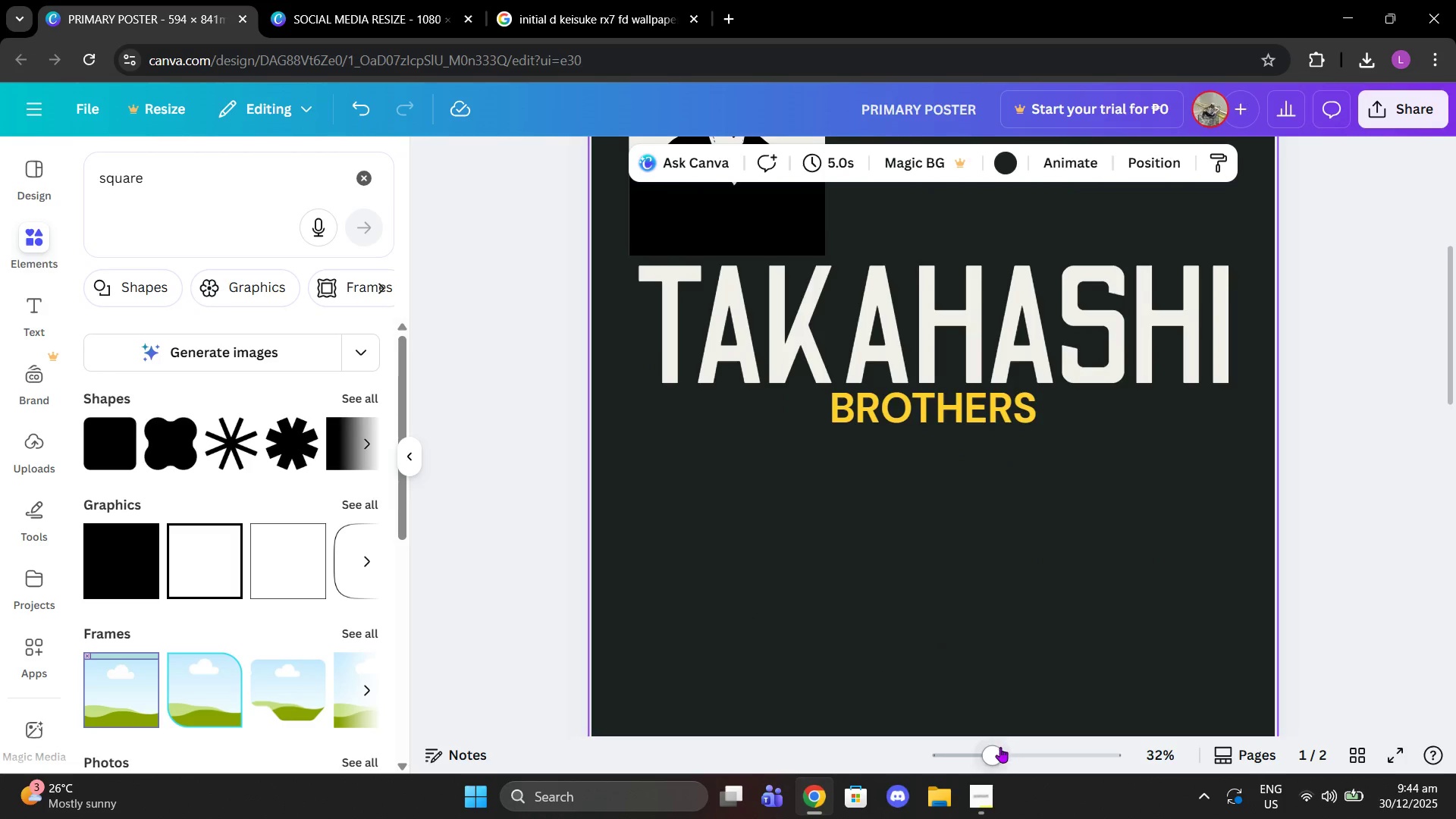 
left_click_drag(start_coordinate=[998, 747], to_coordinate=[959, 748])
 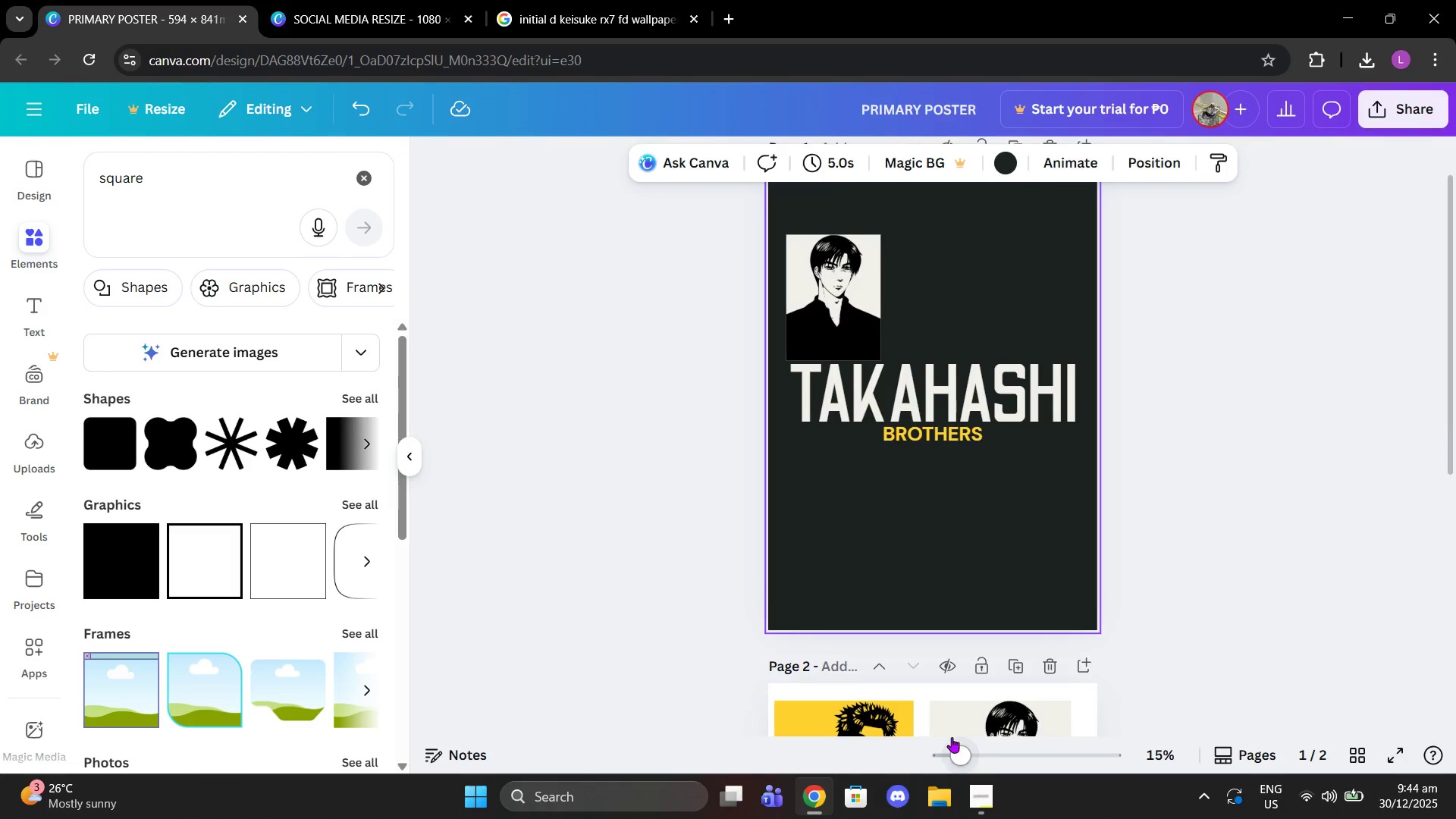 
scroll: coordinate [883, 698], scroll_direction: down, amount: 3.0
 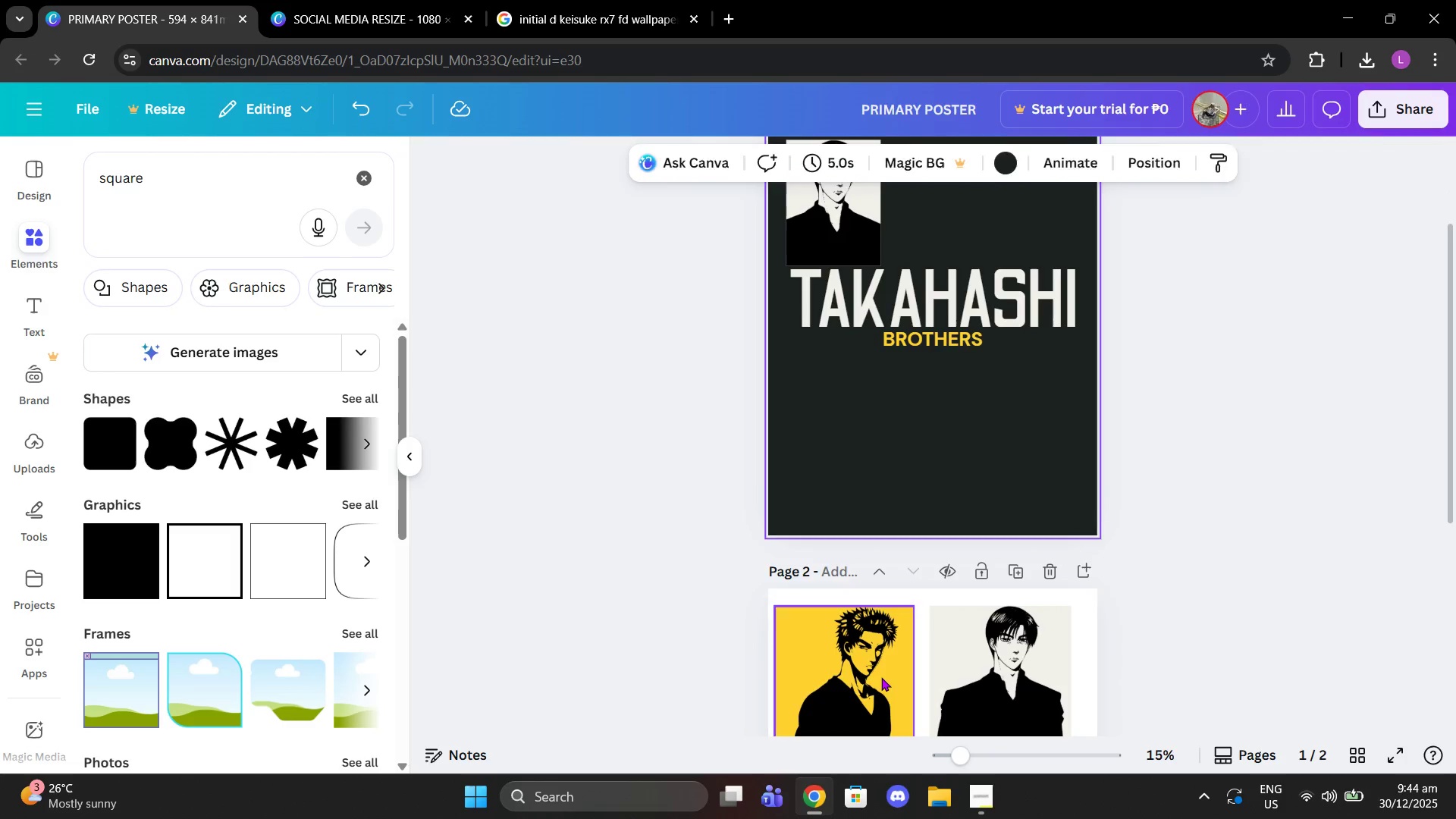 
left_click([881, 677])
 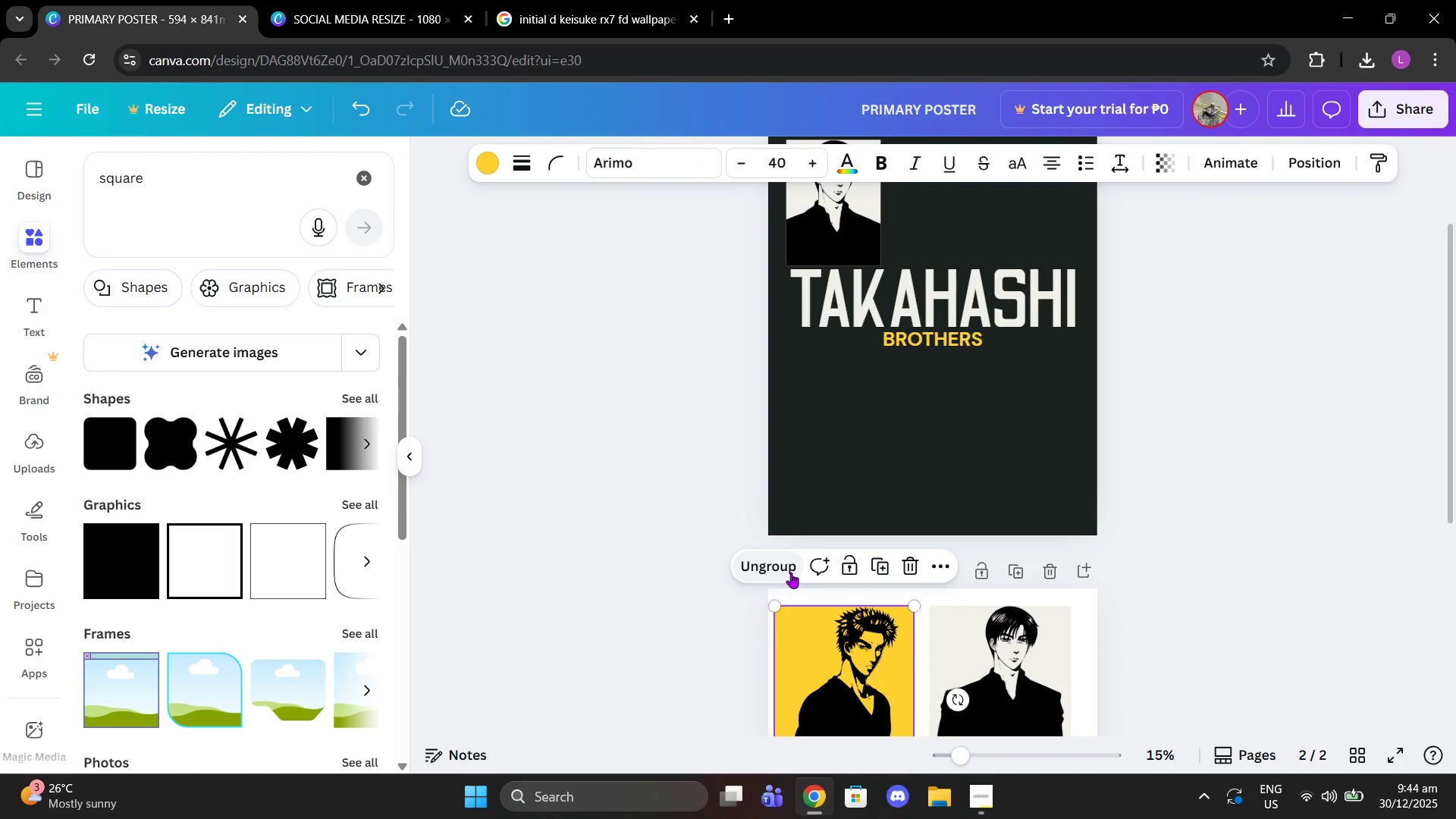 
left_click([839, 374])
 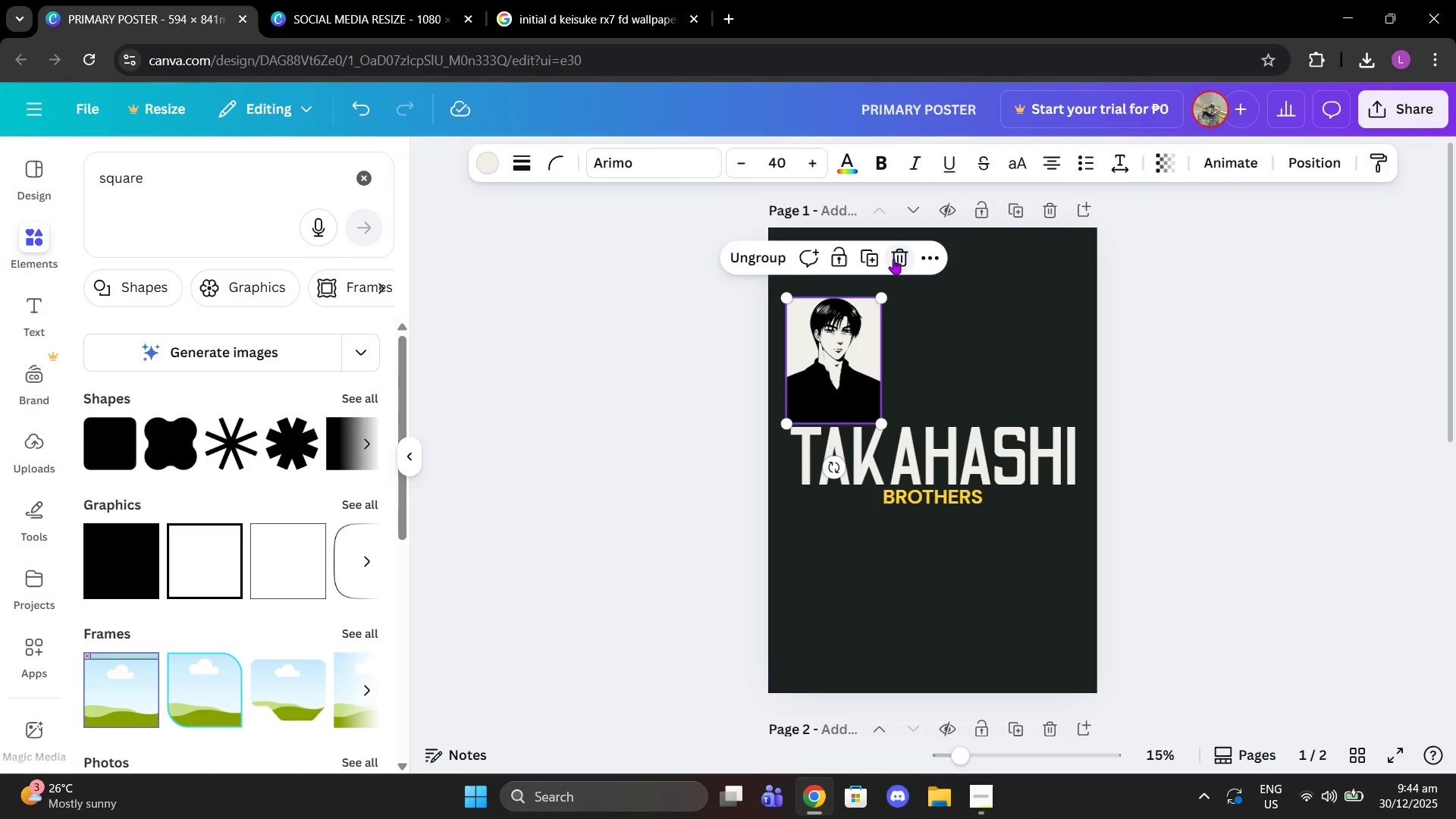 
scroll: coordinate [890, 445], scroll_direction: up, amount: 2.0
 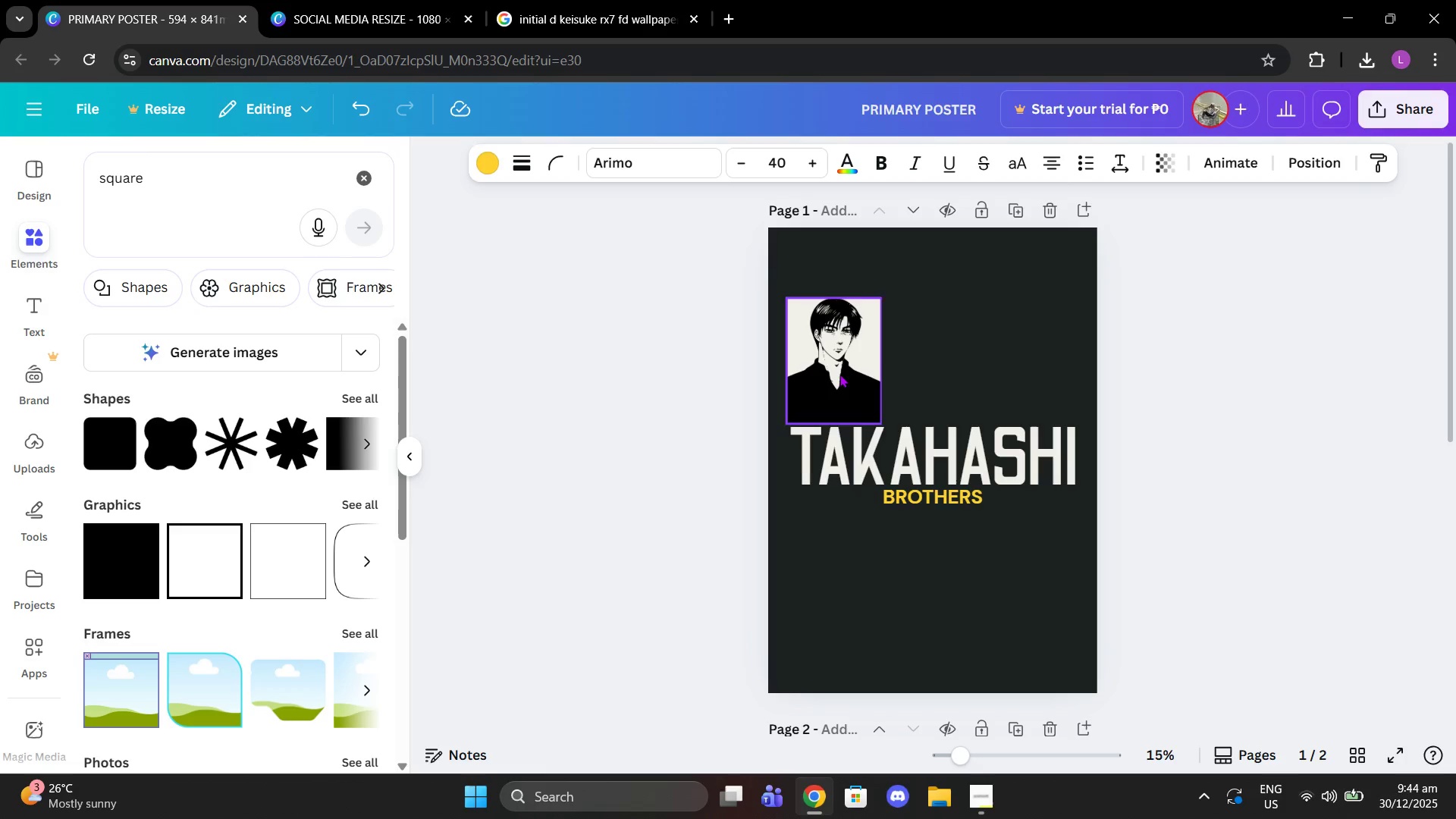 
left_click([896, 259])
 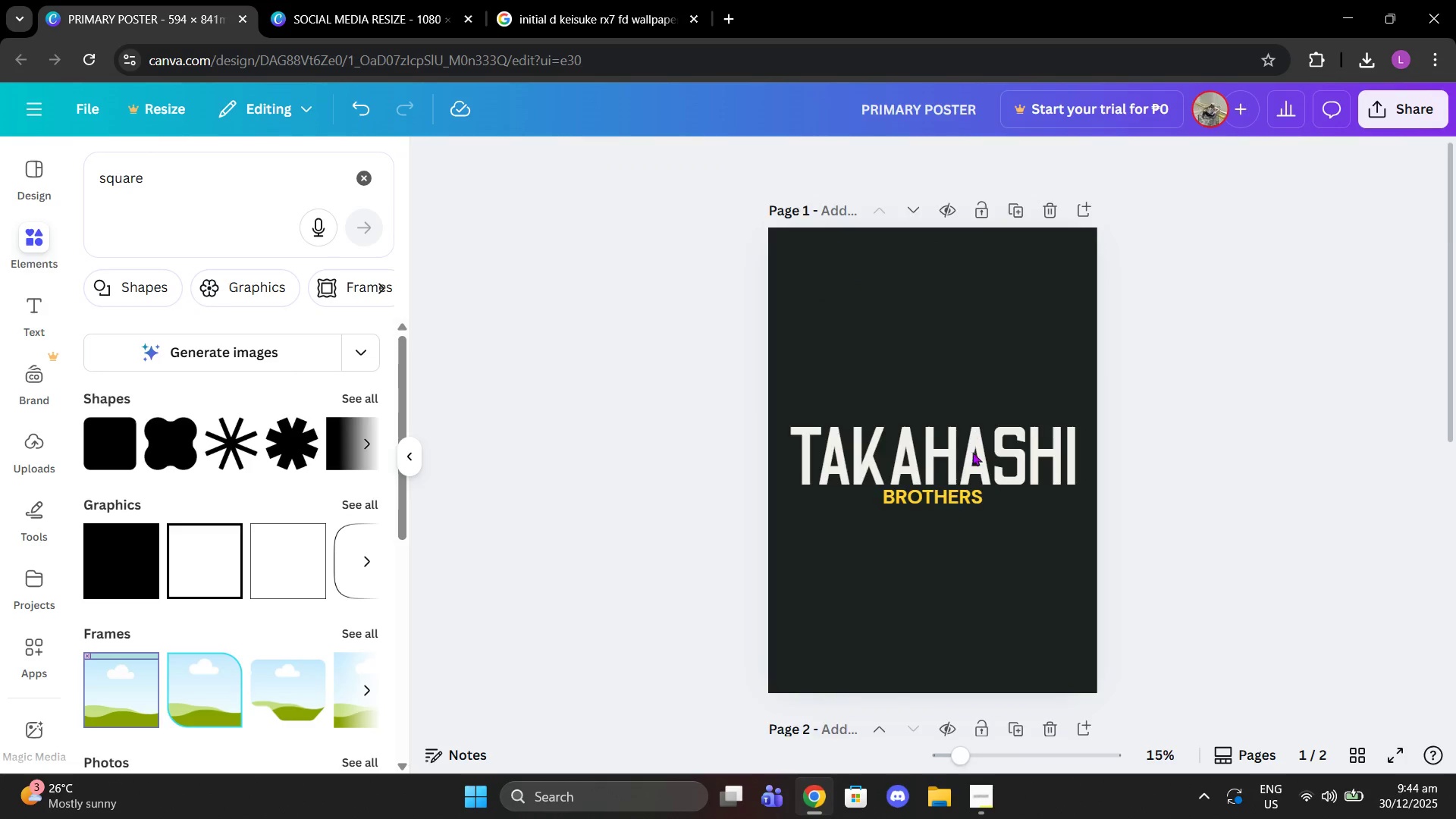 
scroll: coordinate [971, 437], scroll_direction: down, amount: 3.0
 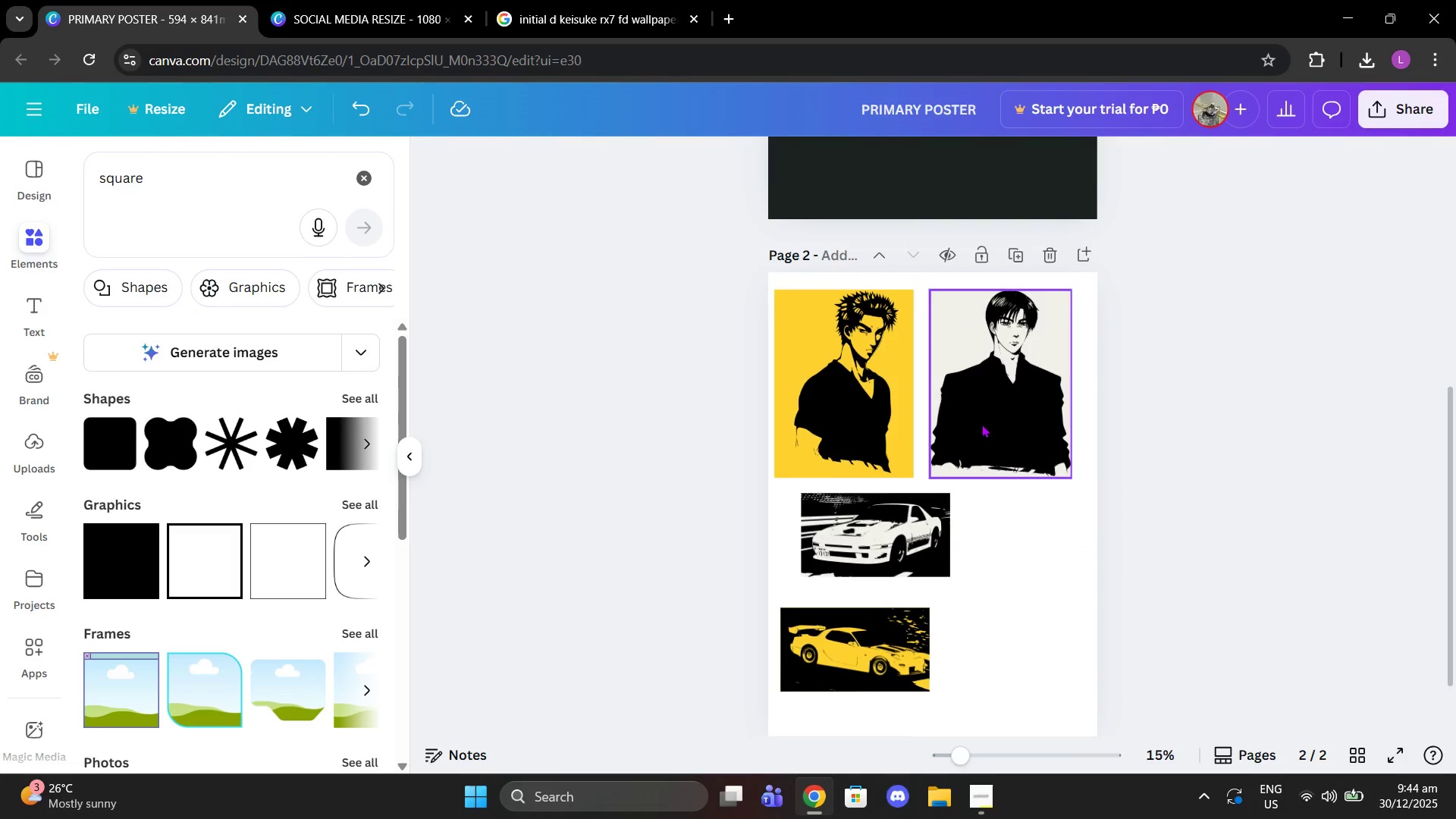 
left_click([981, 424])
 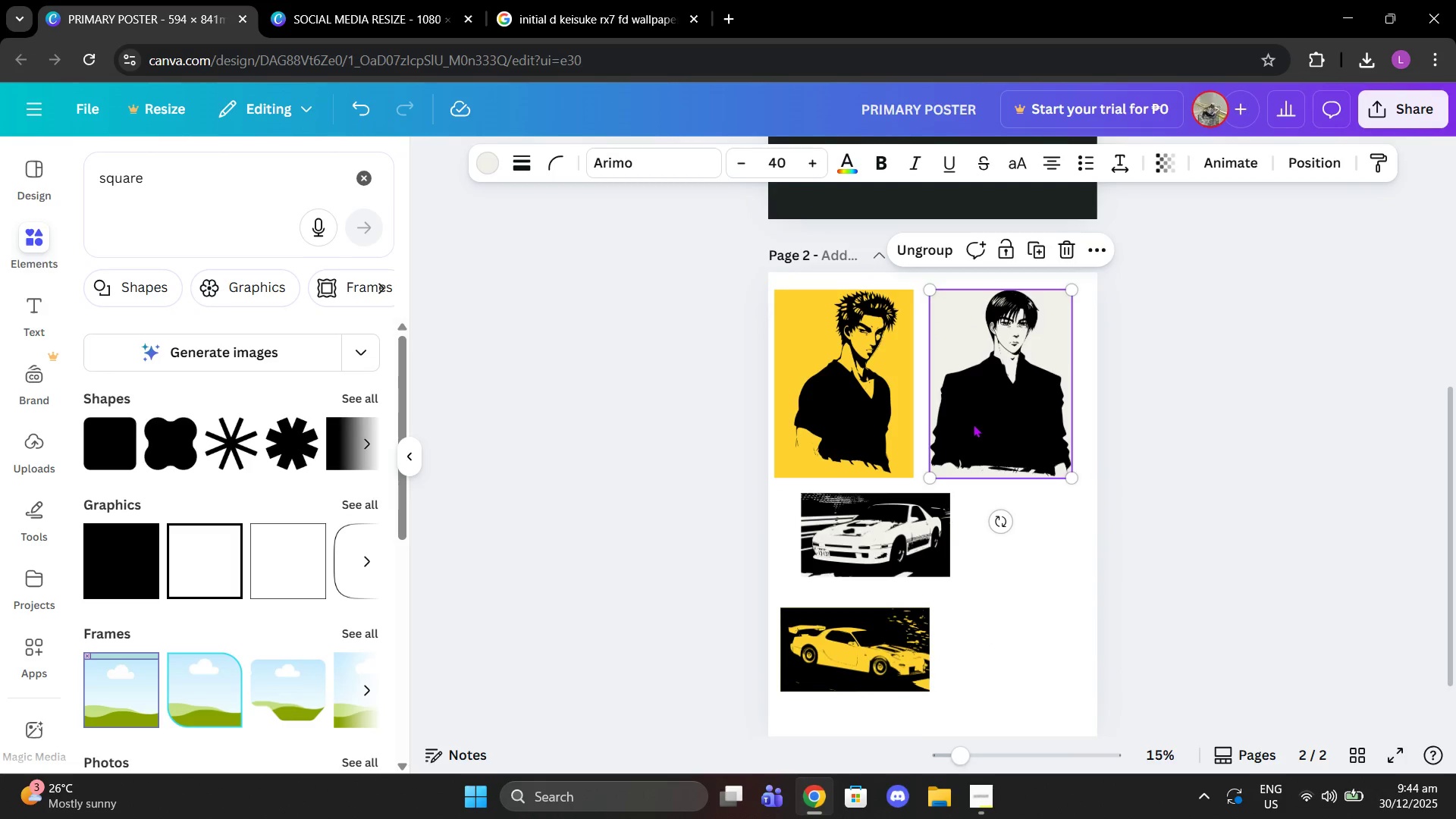 
key(Control+C)
 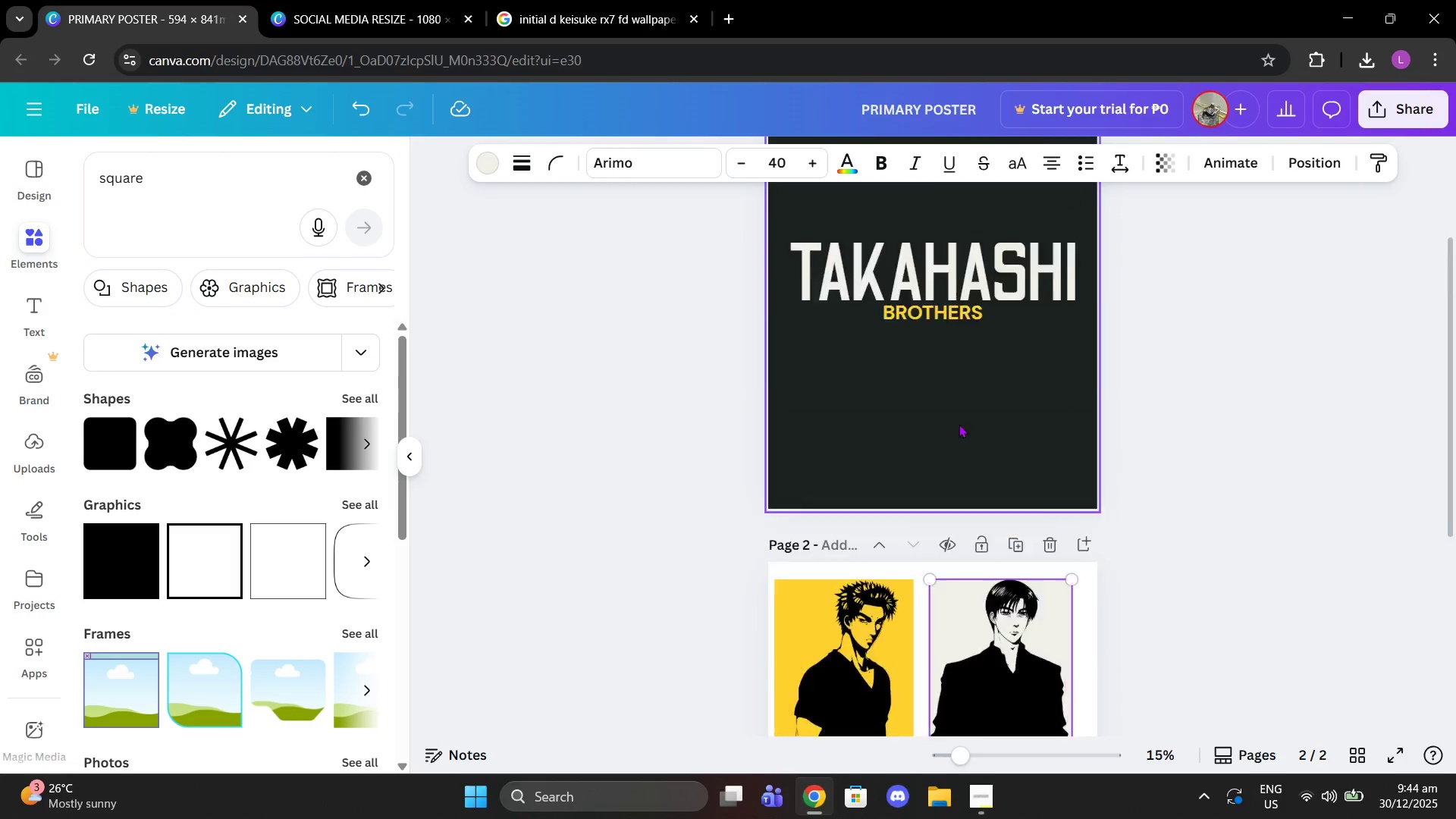 
scroll: coordinate [956, 424], scroll_direction: up, amount: 6.0
 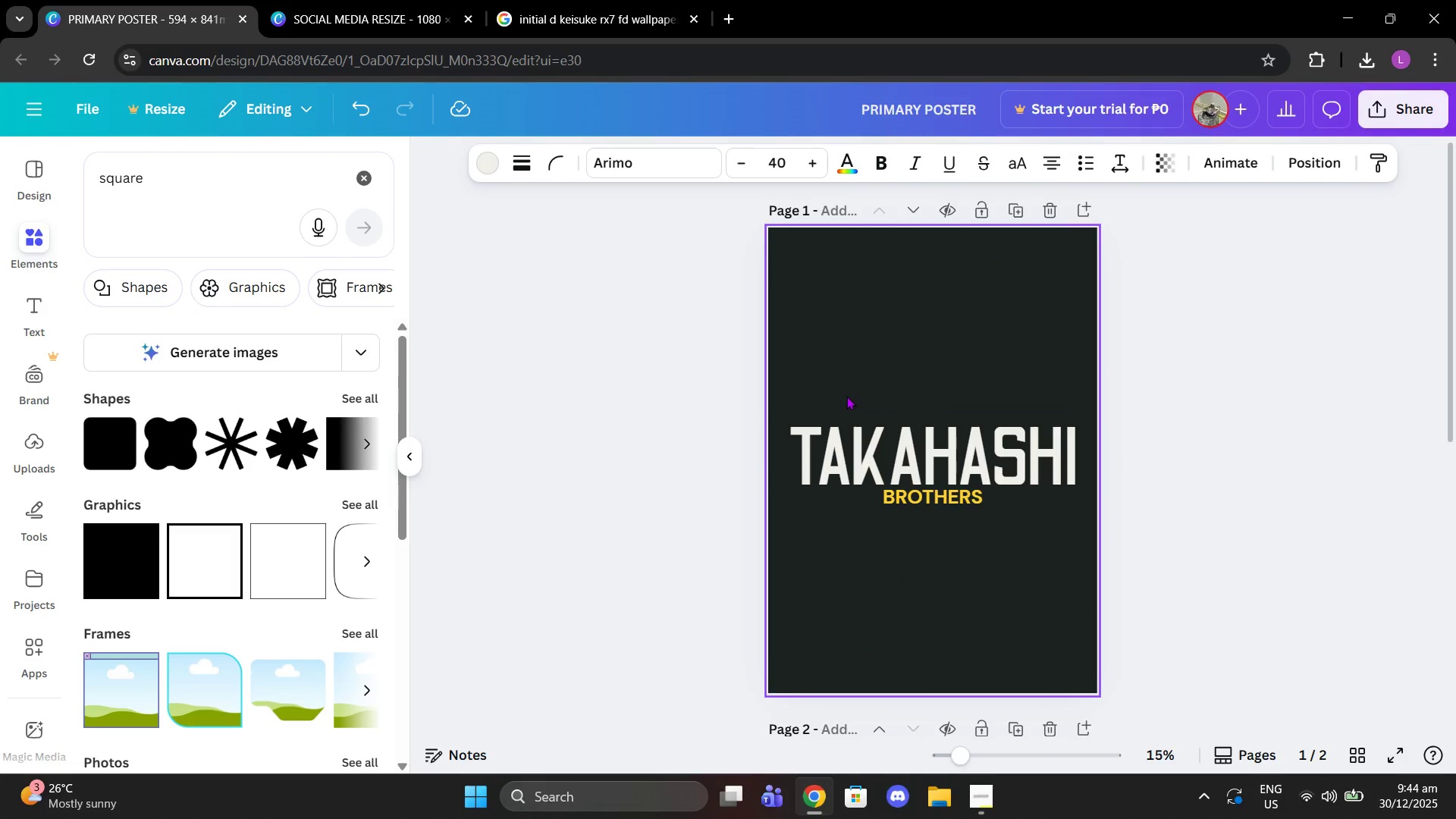 
key(Control+V)
 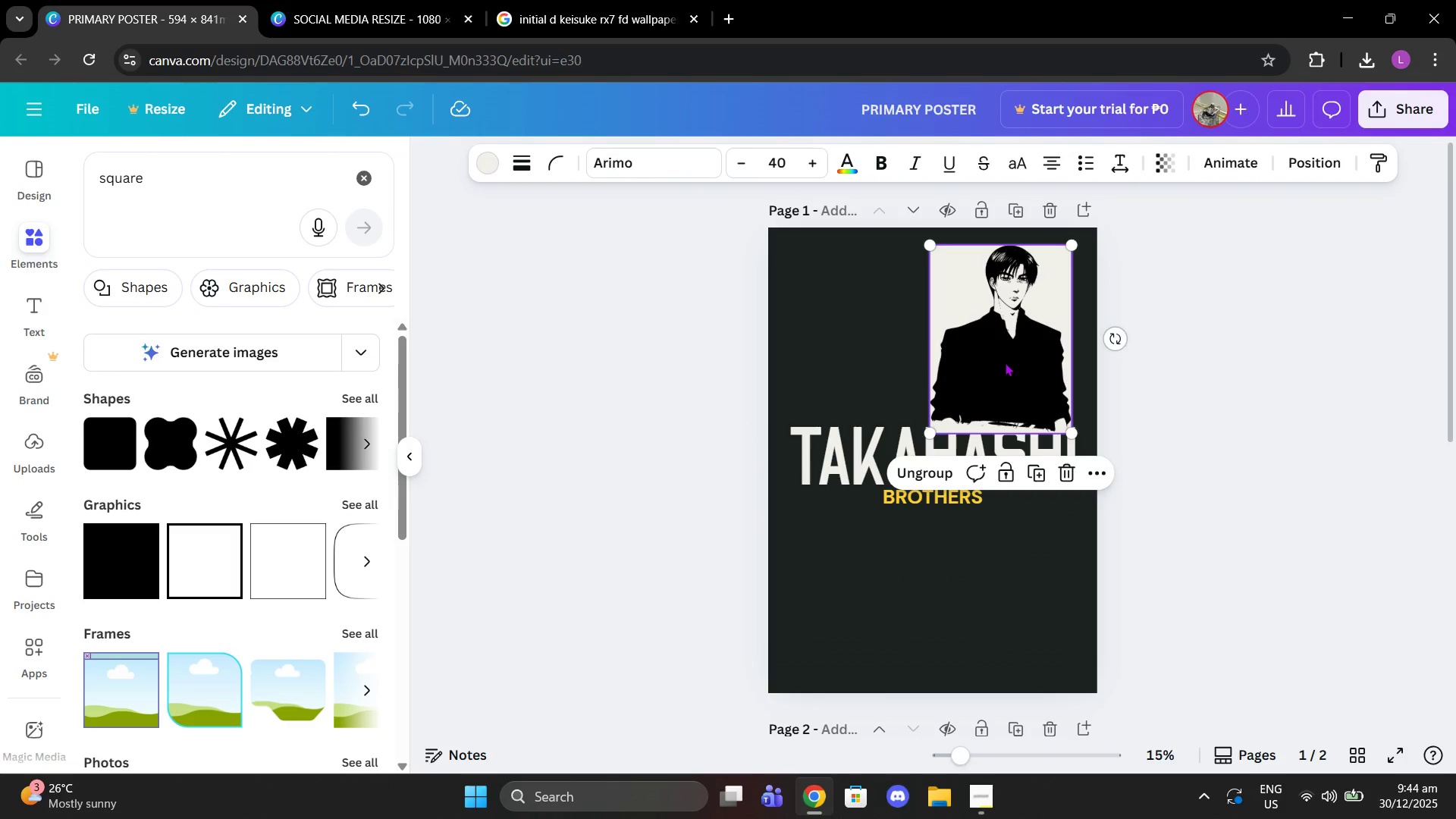 
left_click_drag(start_coordinate=[1005, 362], to_coordinate=[868, 357])
 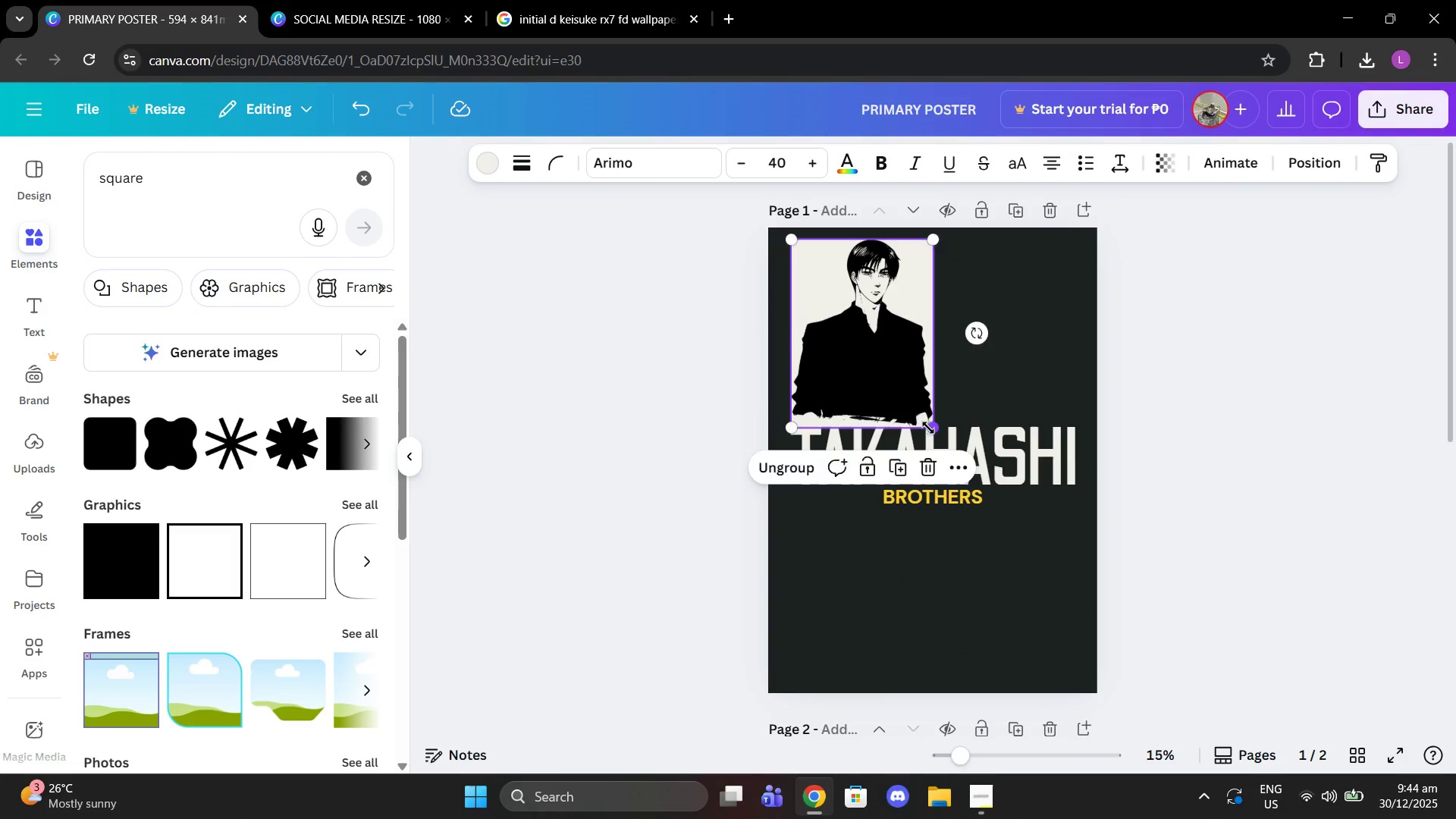 
left_click_drag(start_coordinate=[930, 428], to_coordinate=[899, 419])
 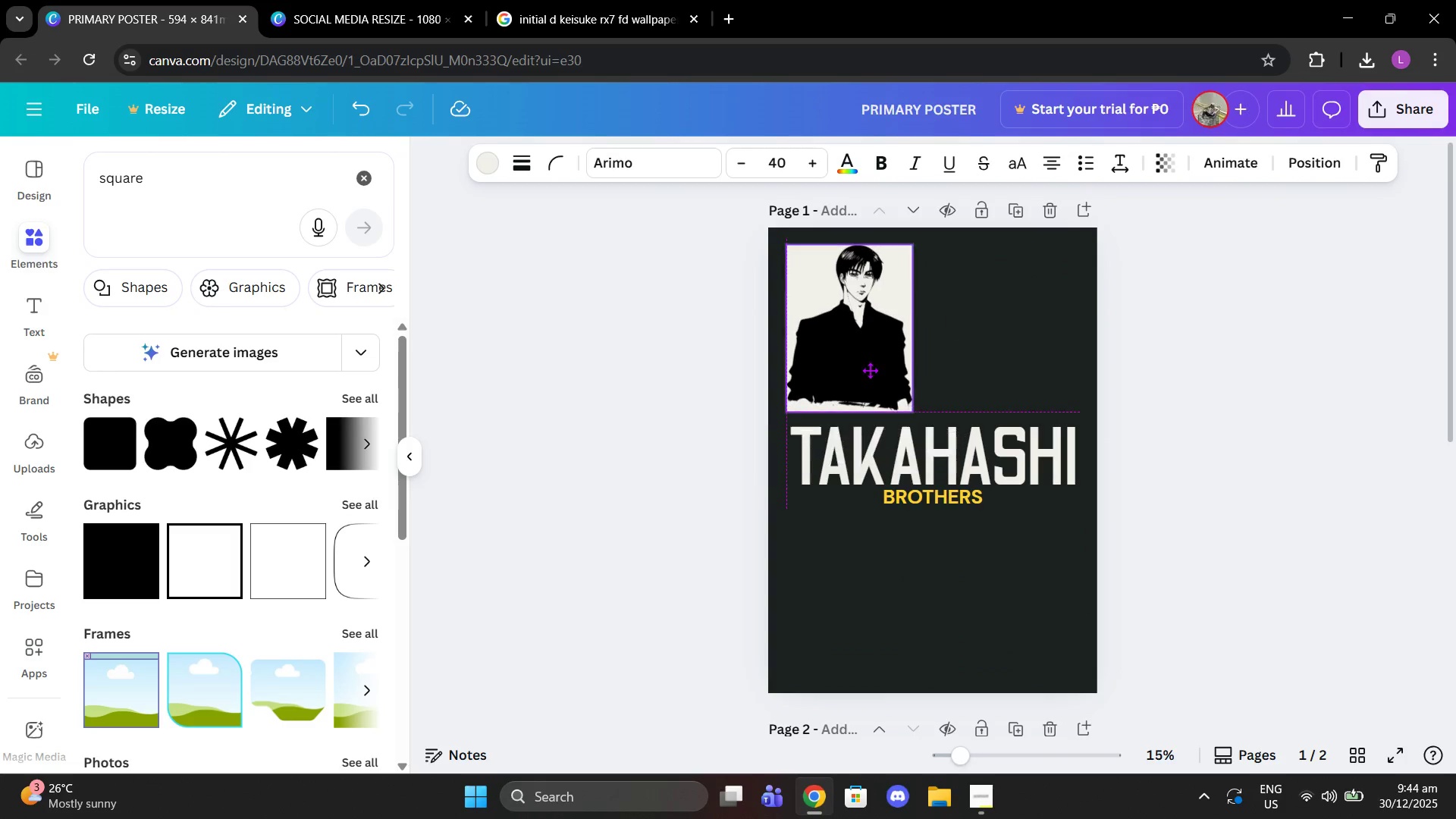 
left_click_drag(start_coordinate=[870, 363], to_coordinate=[868, 377])
 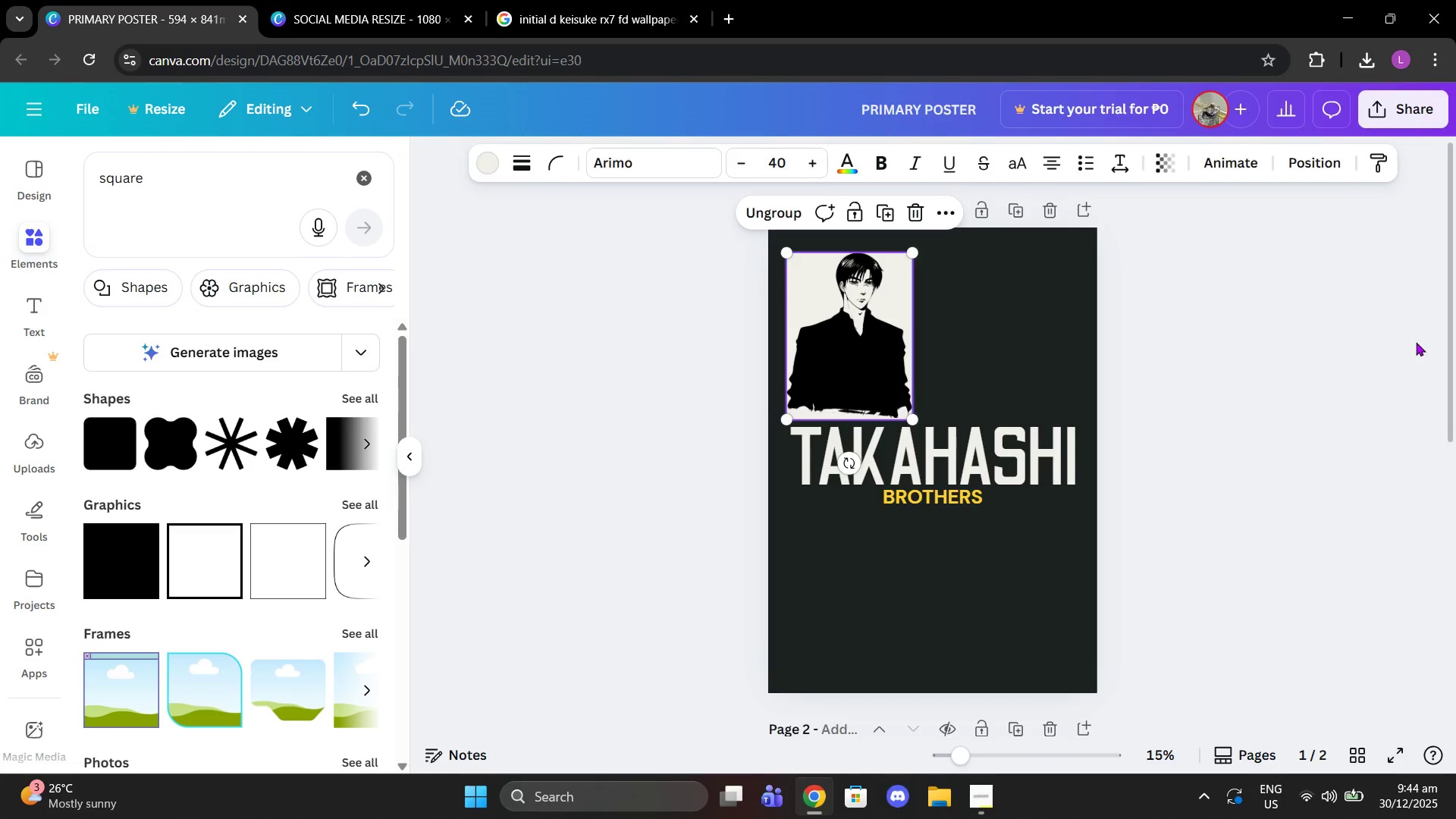 
left_click([1416, 342])
 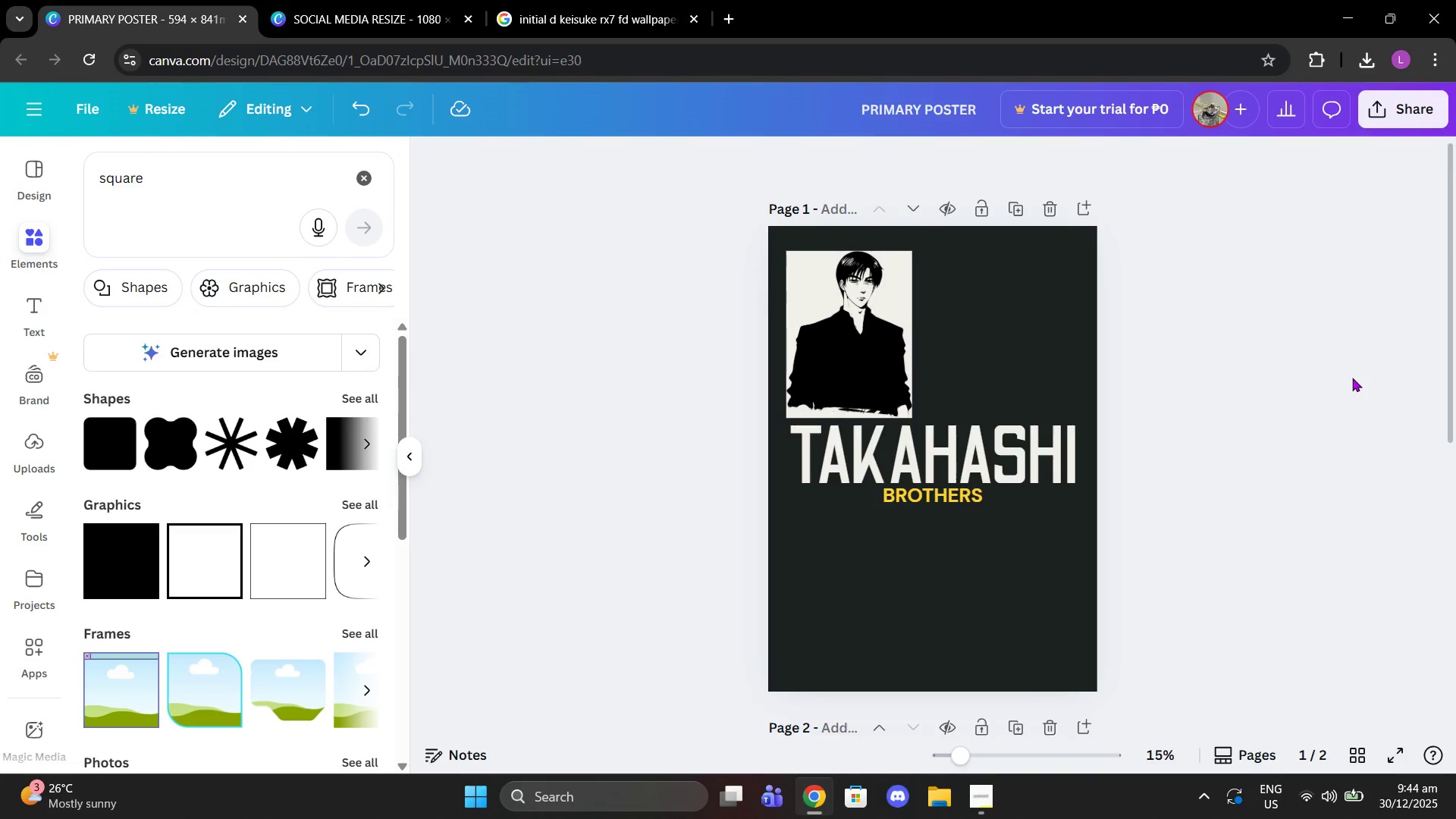 
scroll: coordinate [1304, 440], scroll_direction: down, amount: 5.0
 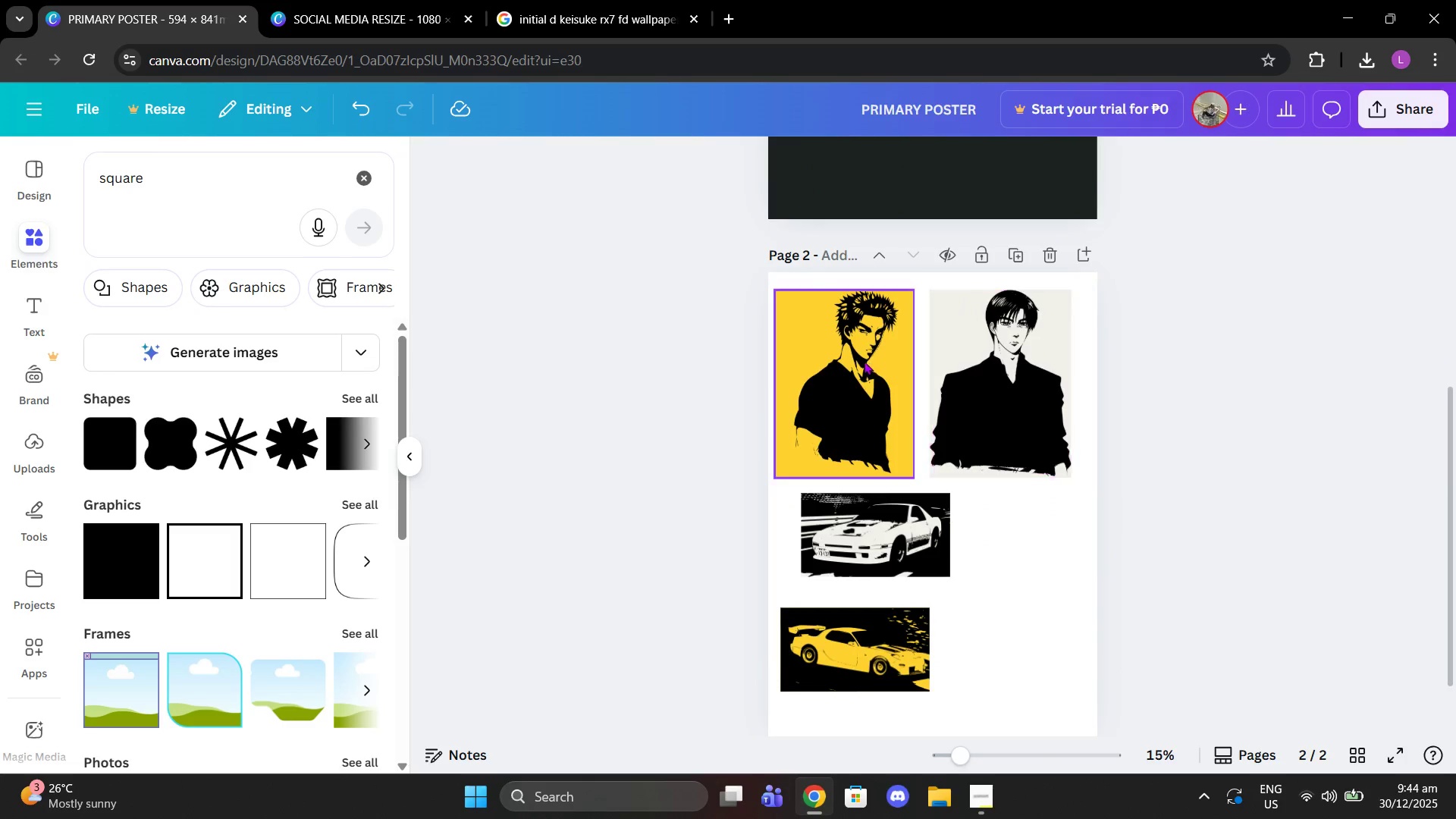 
left_click([864, 361])
 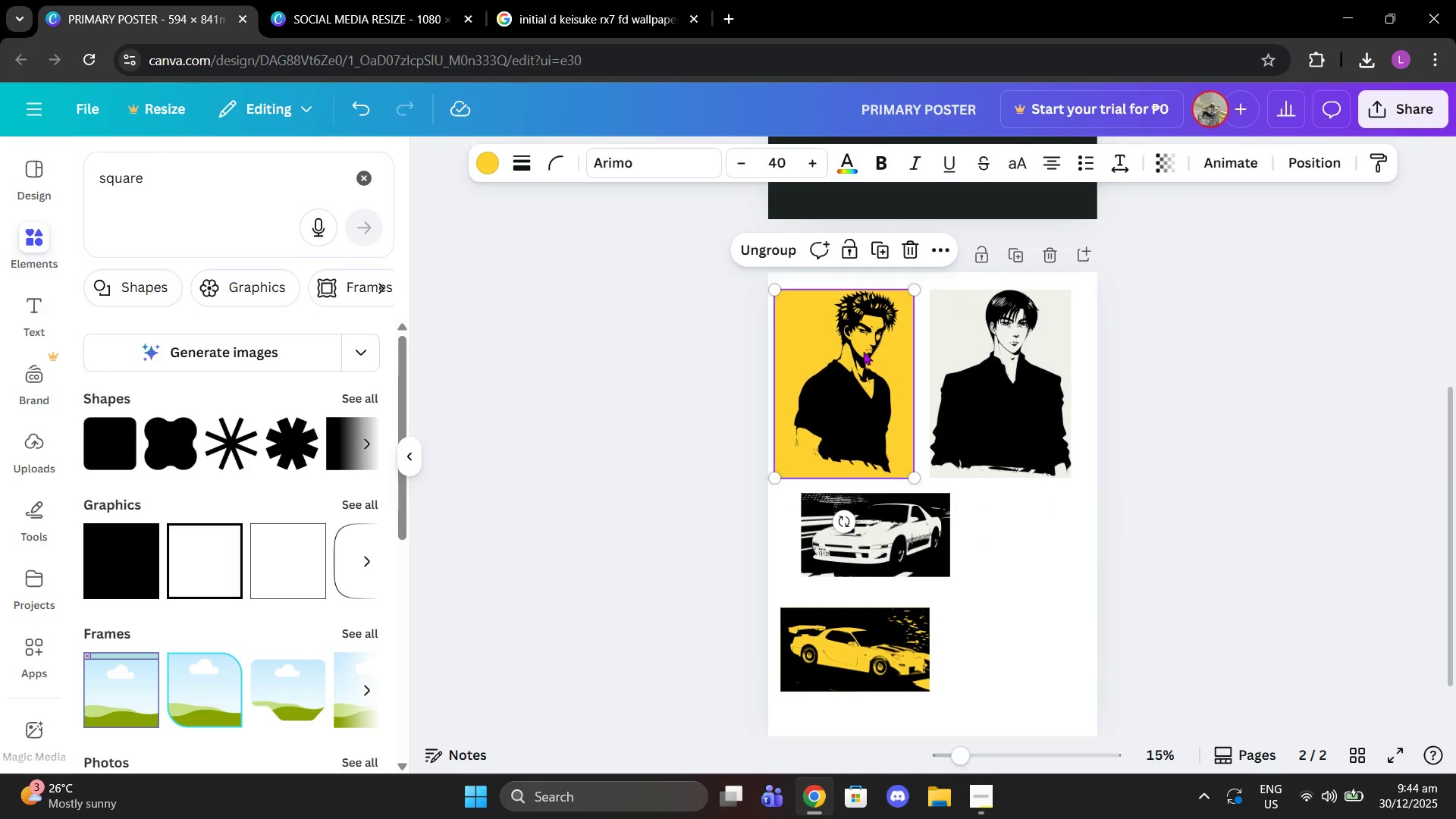 
key(Control+C)
 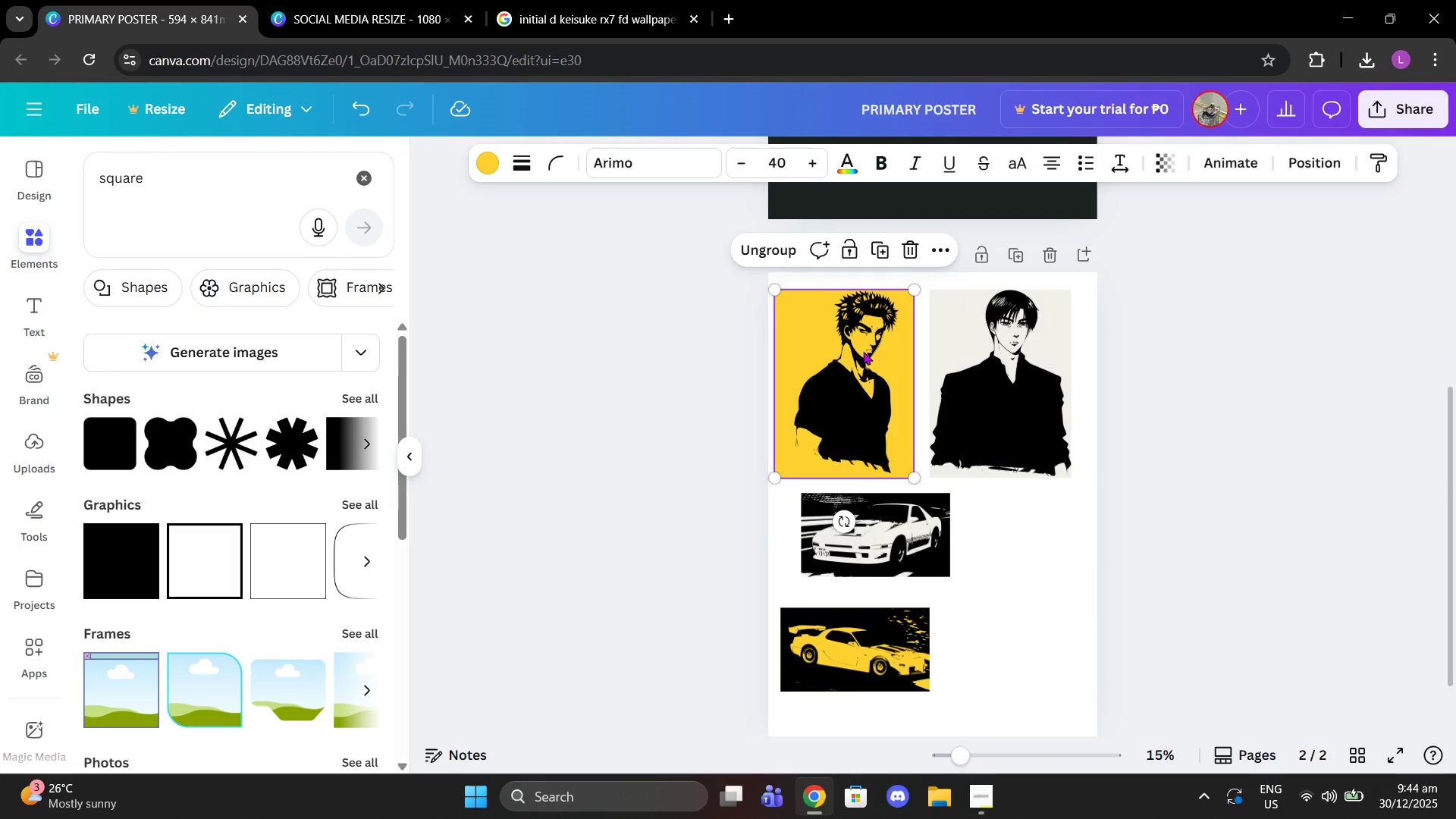 
key(Control+ControlLeft)
 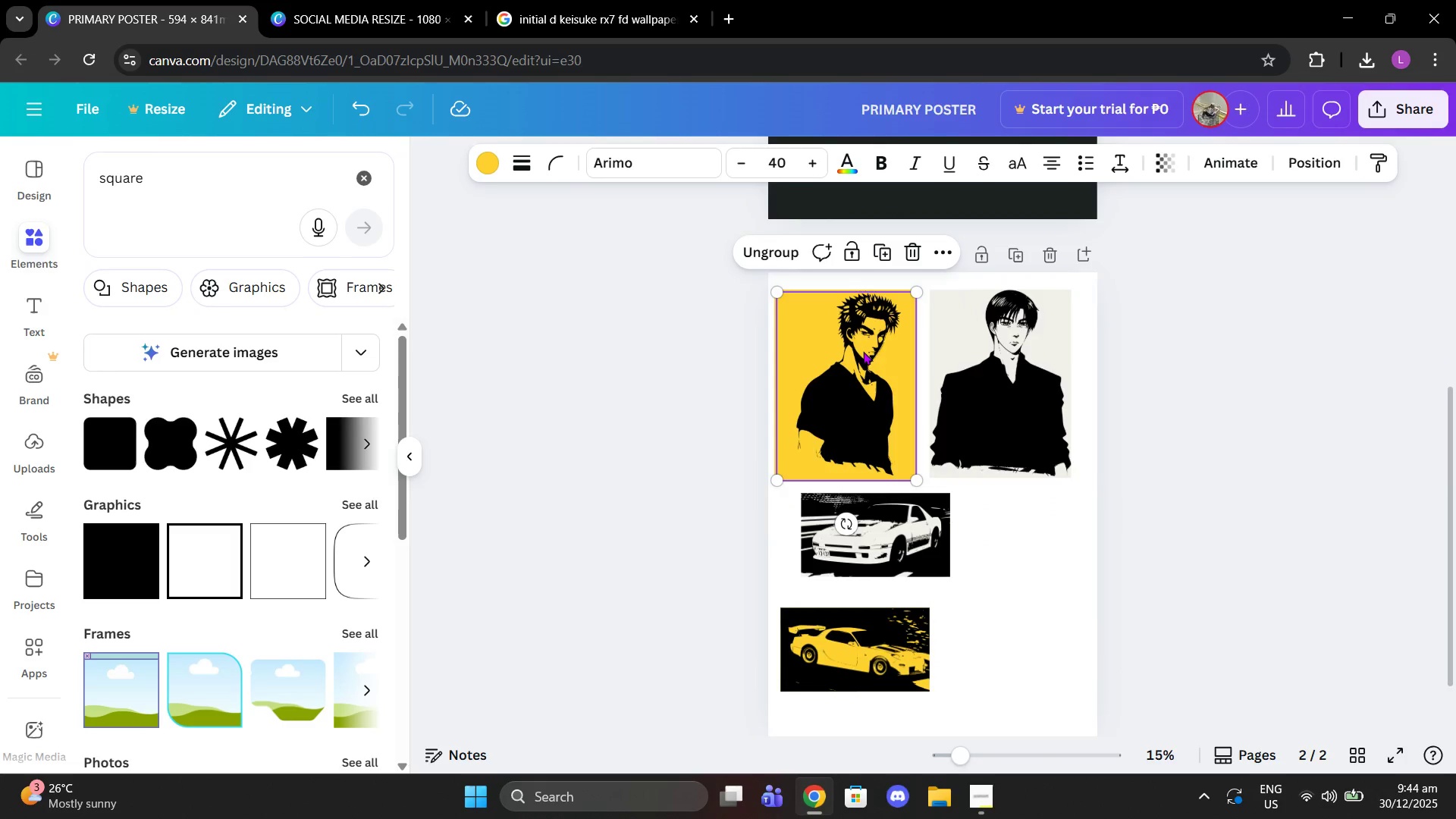 
key(Control+V)
 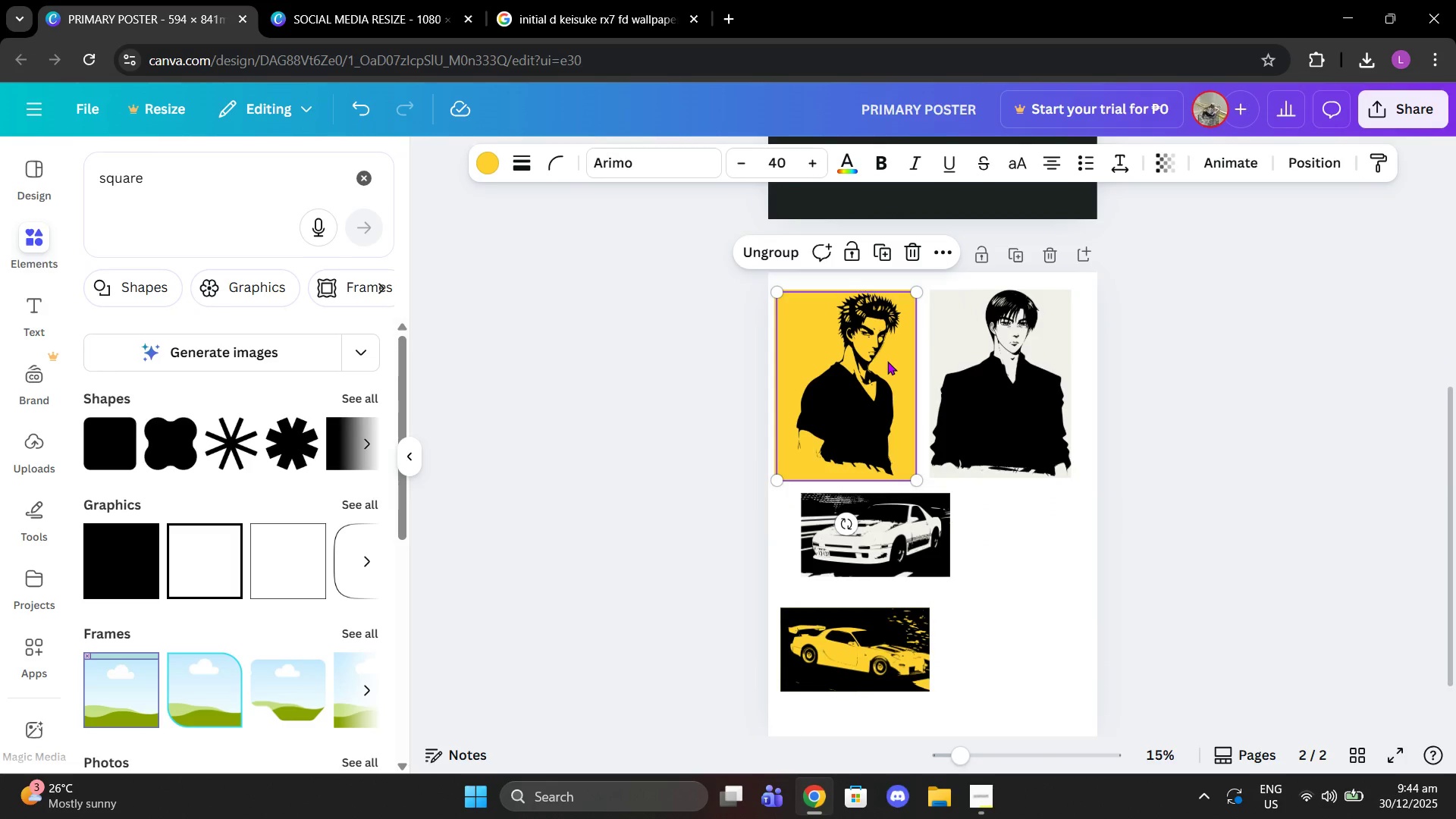 
left_click_drag(start_coordinate=[887, 361], to_coordinate=[1052, 369])
 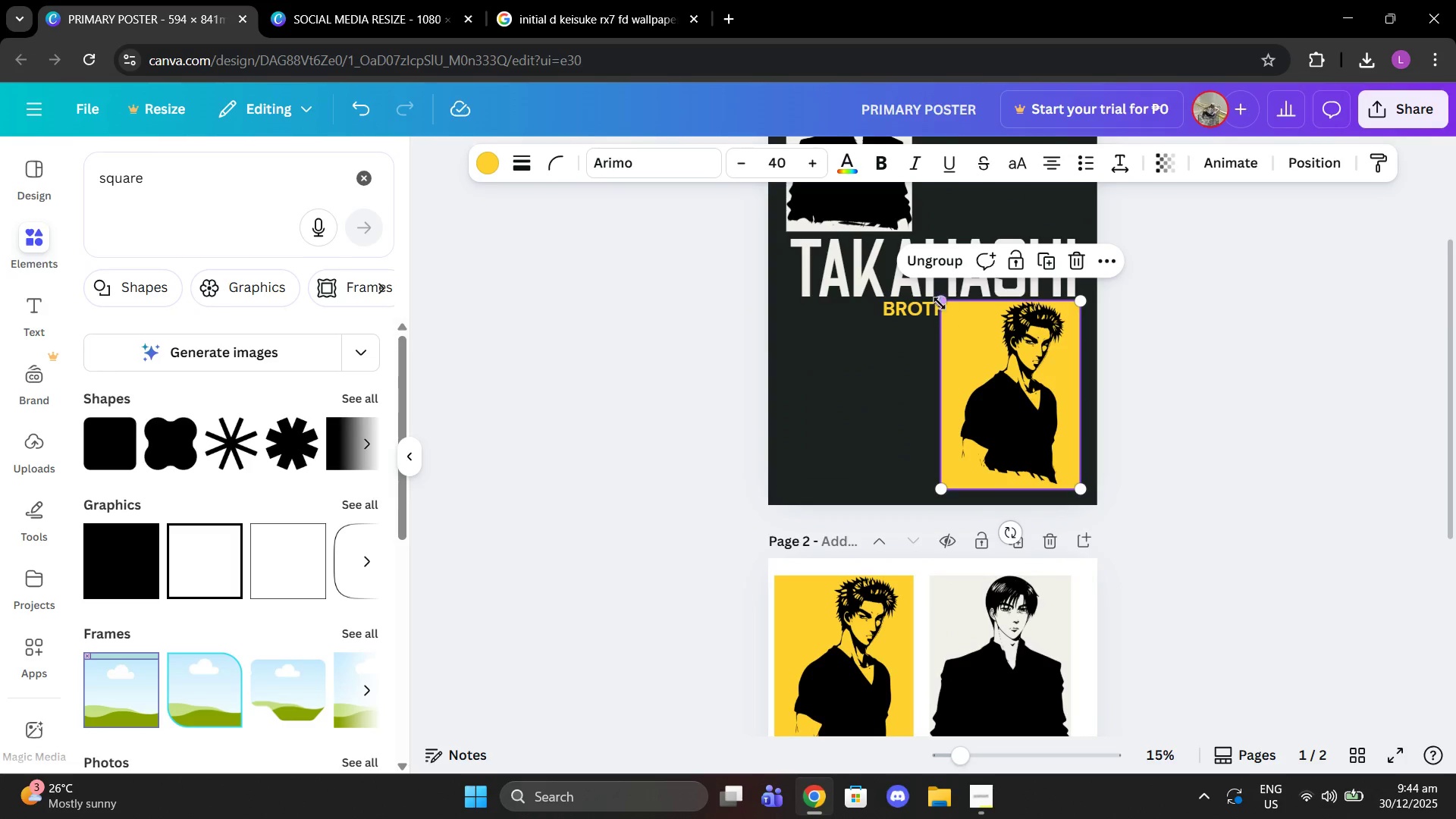 
scroll: coordinate [1067, 384], scroll_direction: up, amount: 3.0
 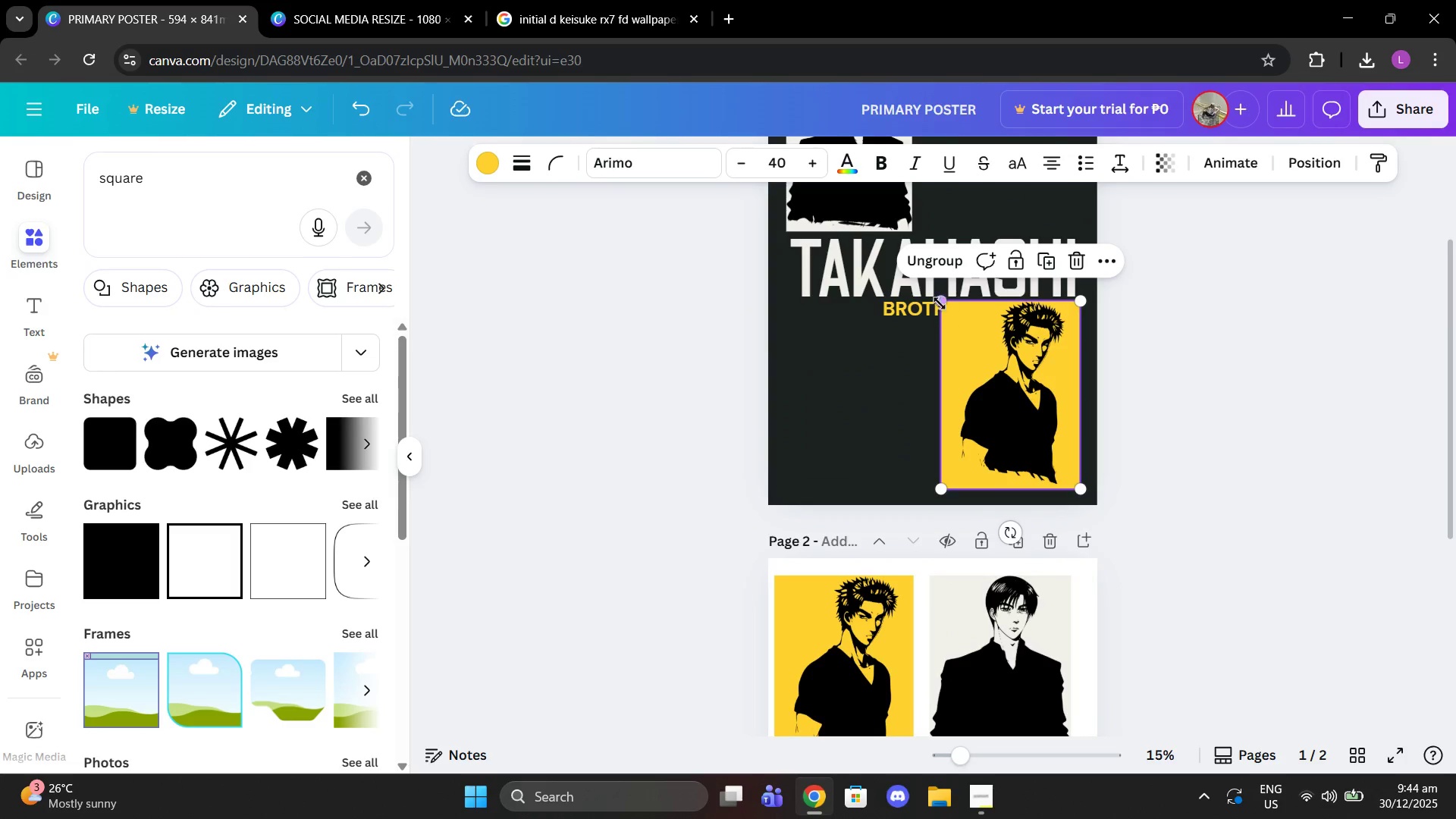 
left_click_drag(start_coordinate=[940, 295], to_coordinate=[933, 309])
 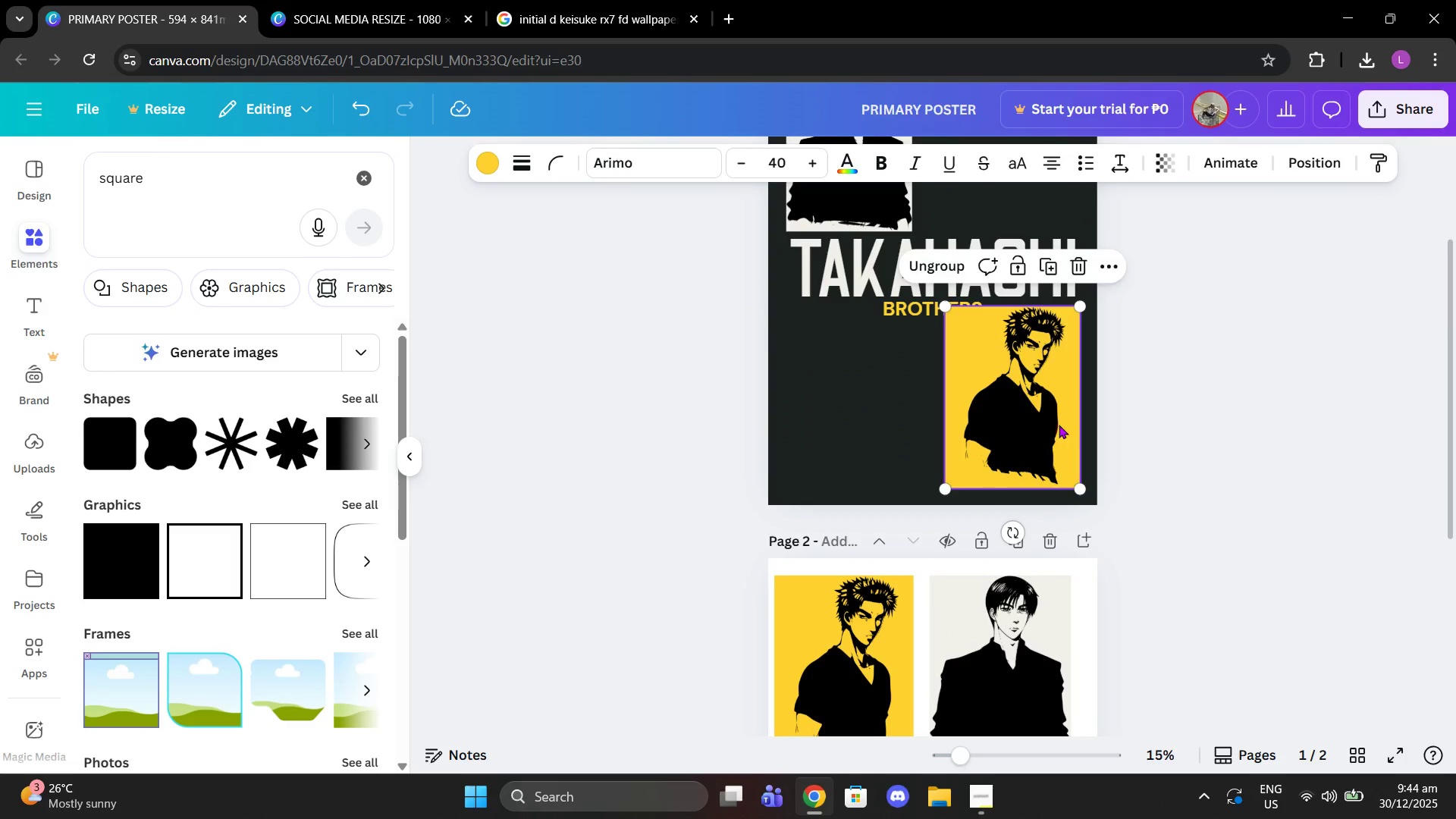 
left_click_drag(start_coordinate=[1060, 425], to_coordinate=[1037, 369])
 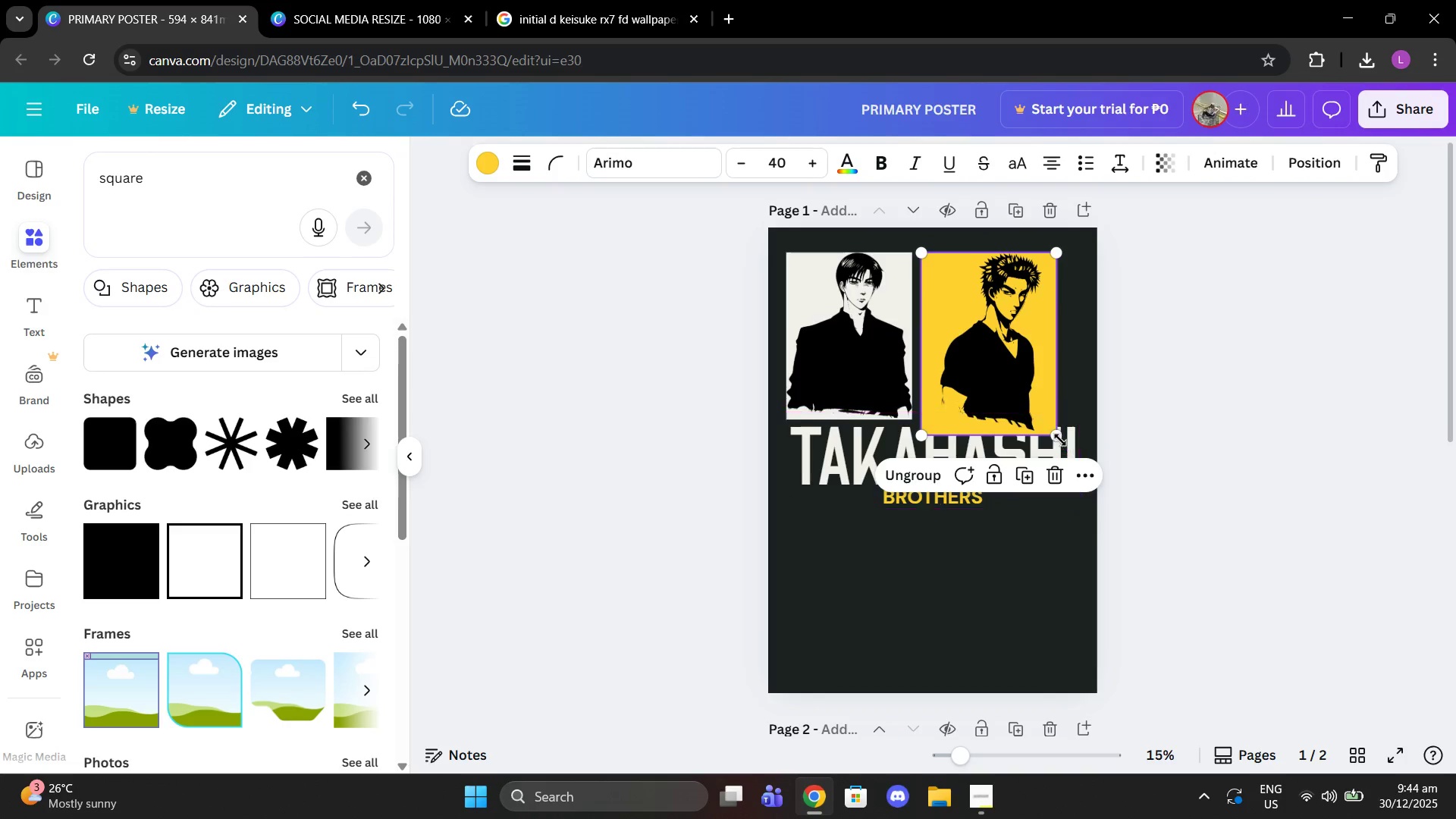 
scroll: coordinate [1036, 334], scroll_direction: up, amount: 3.0
 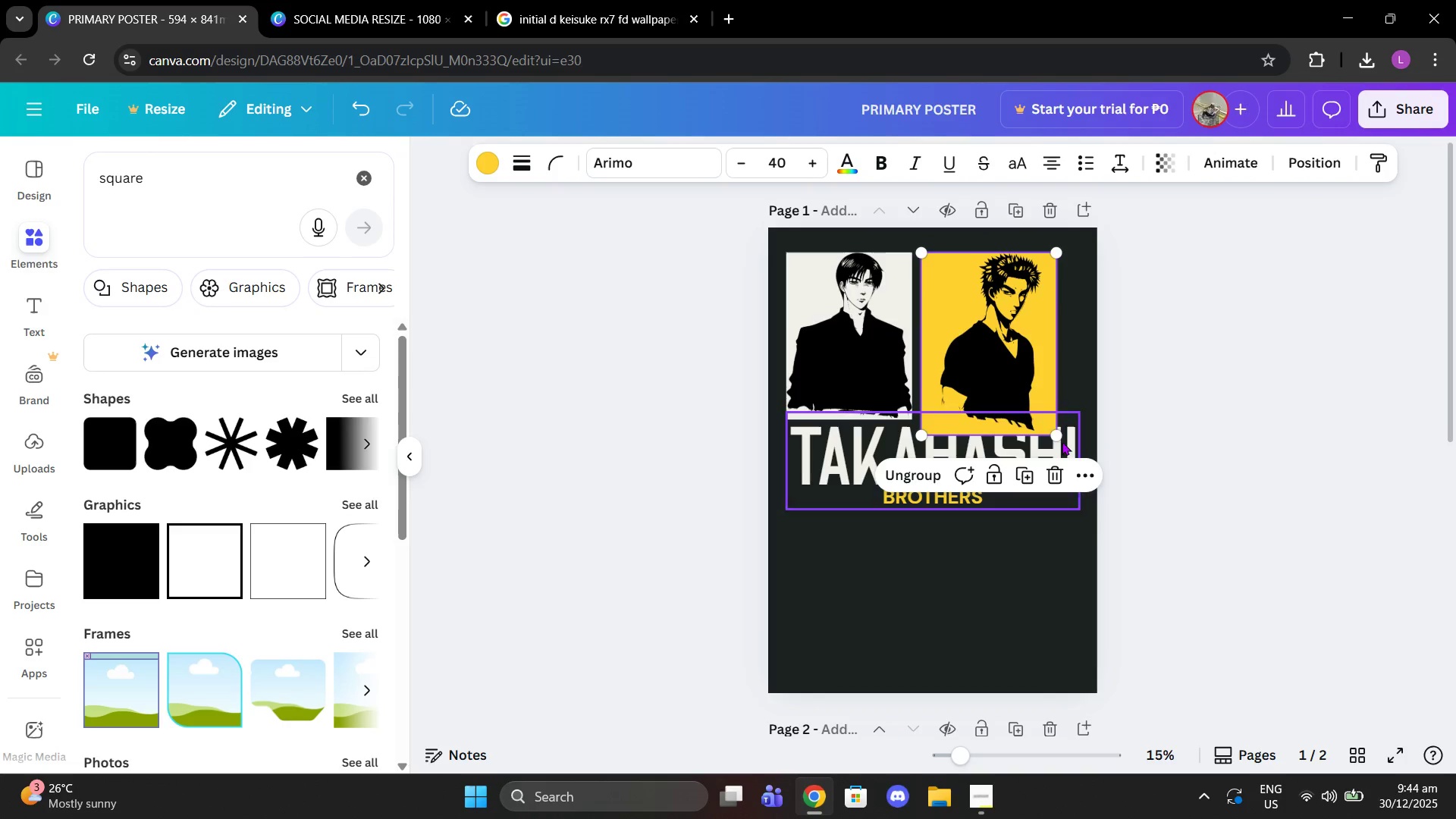 
left_click_drag(start_coordinate=[1059, 435], to_coordinate=[1035, 425])
 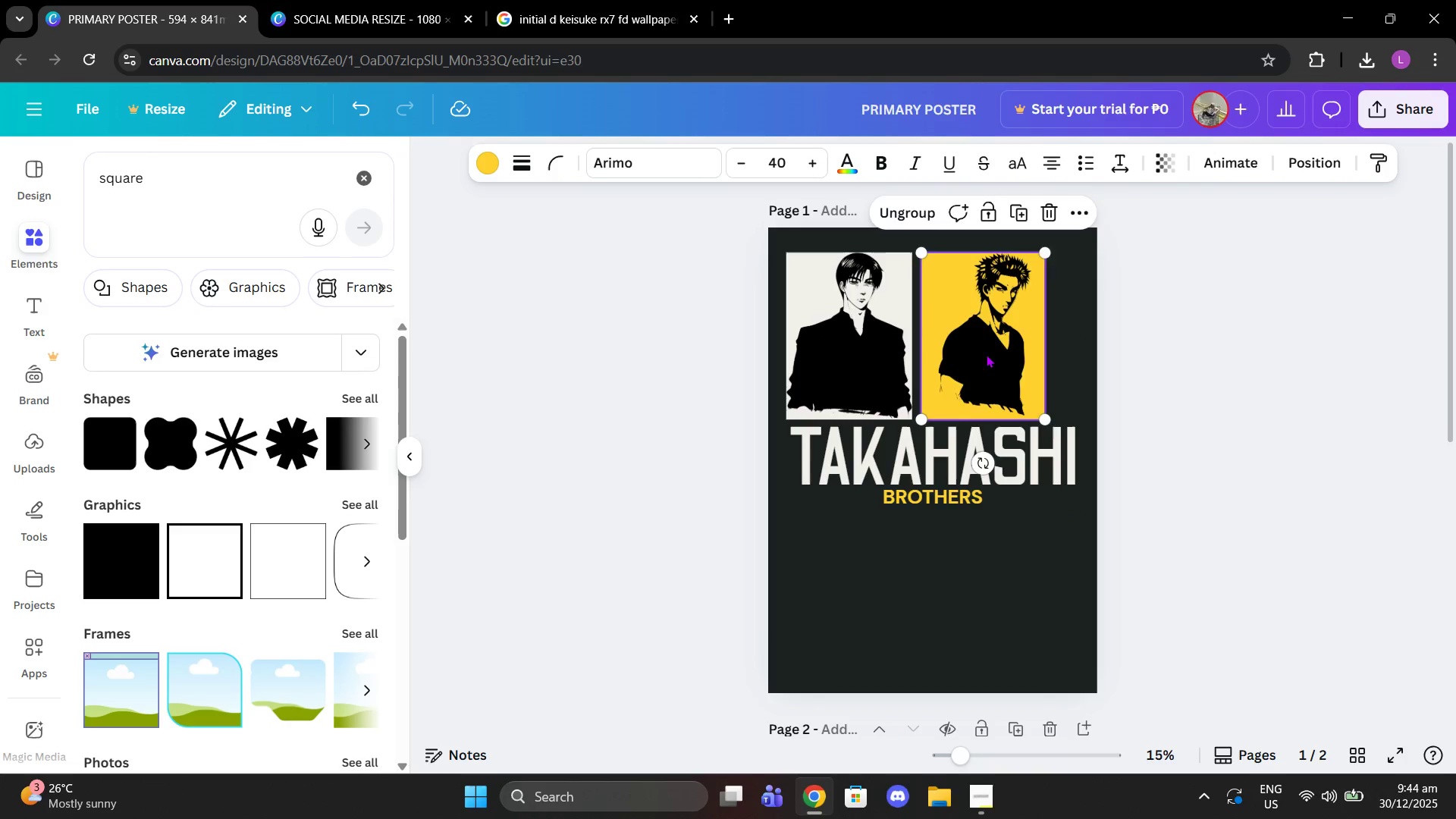 
left_click_drag(start_coordinate=[986, 354], to_coordinate=[1018, 609])
 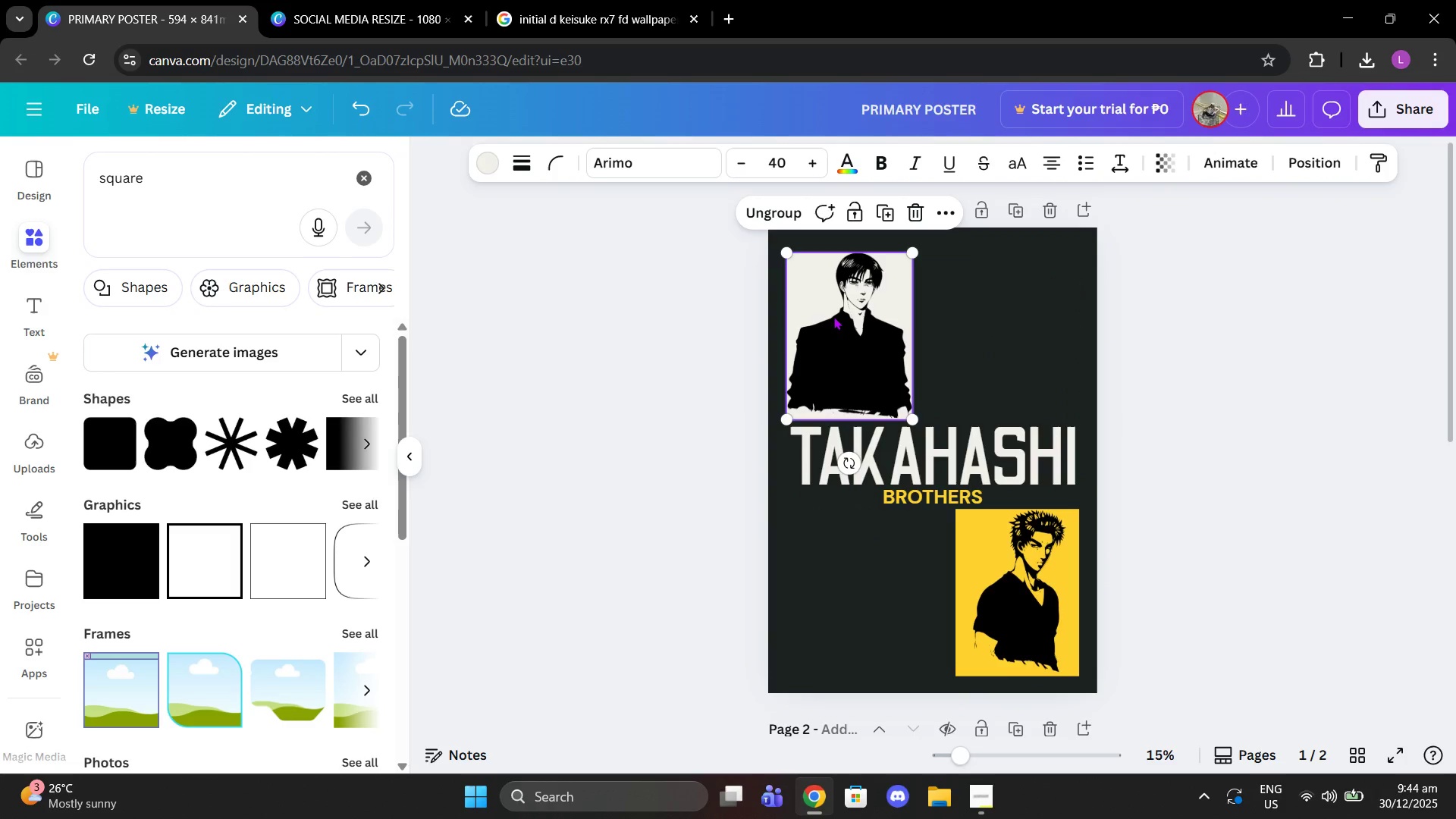 
scroll: coordinate [976, 557], scroll_direction: down, amount: 2.0
 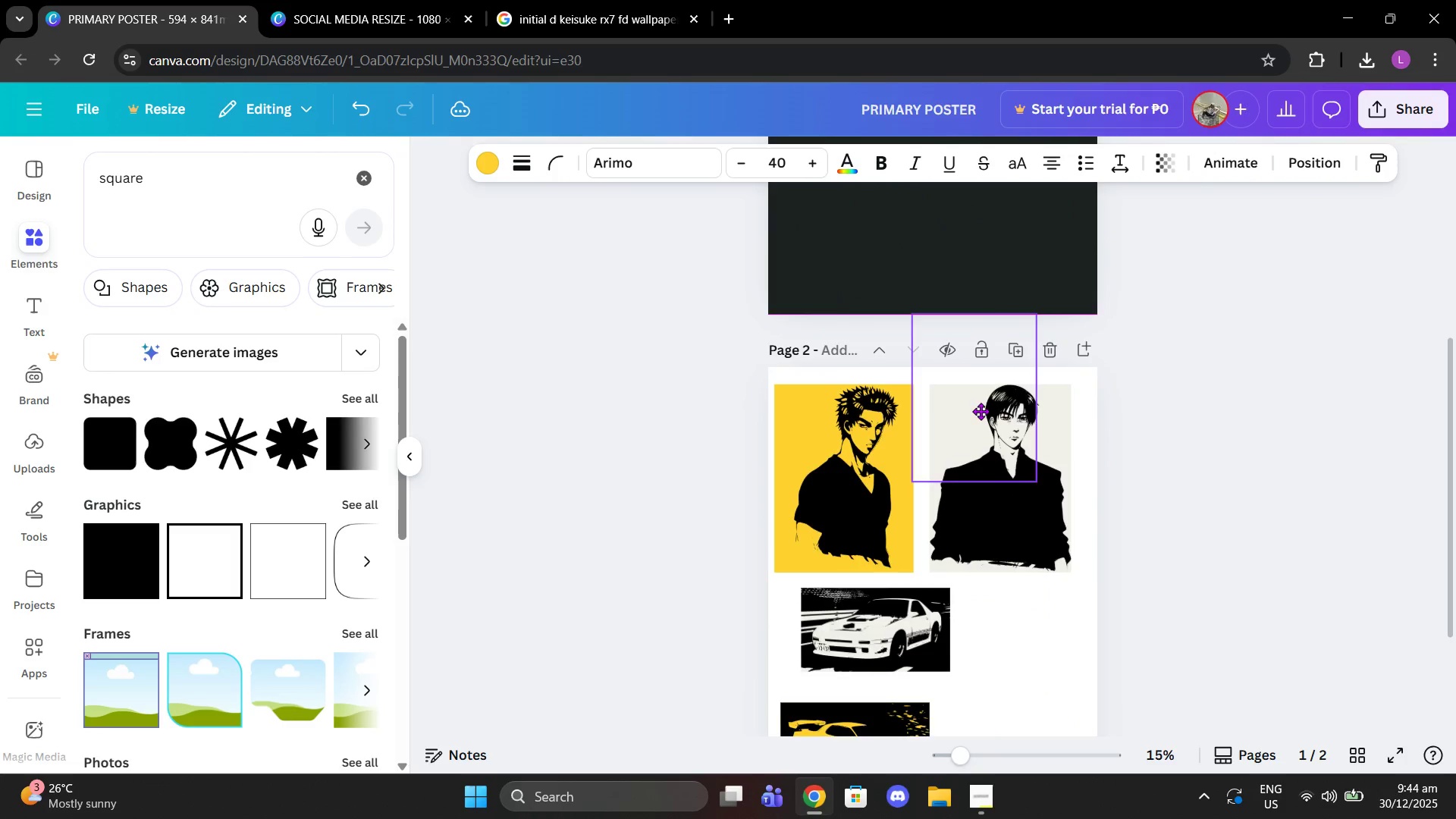 
scroll: coordinate [981, 411], scroll_direction: up, amount: 3.0
 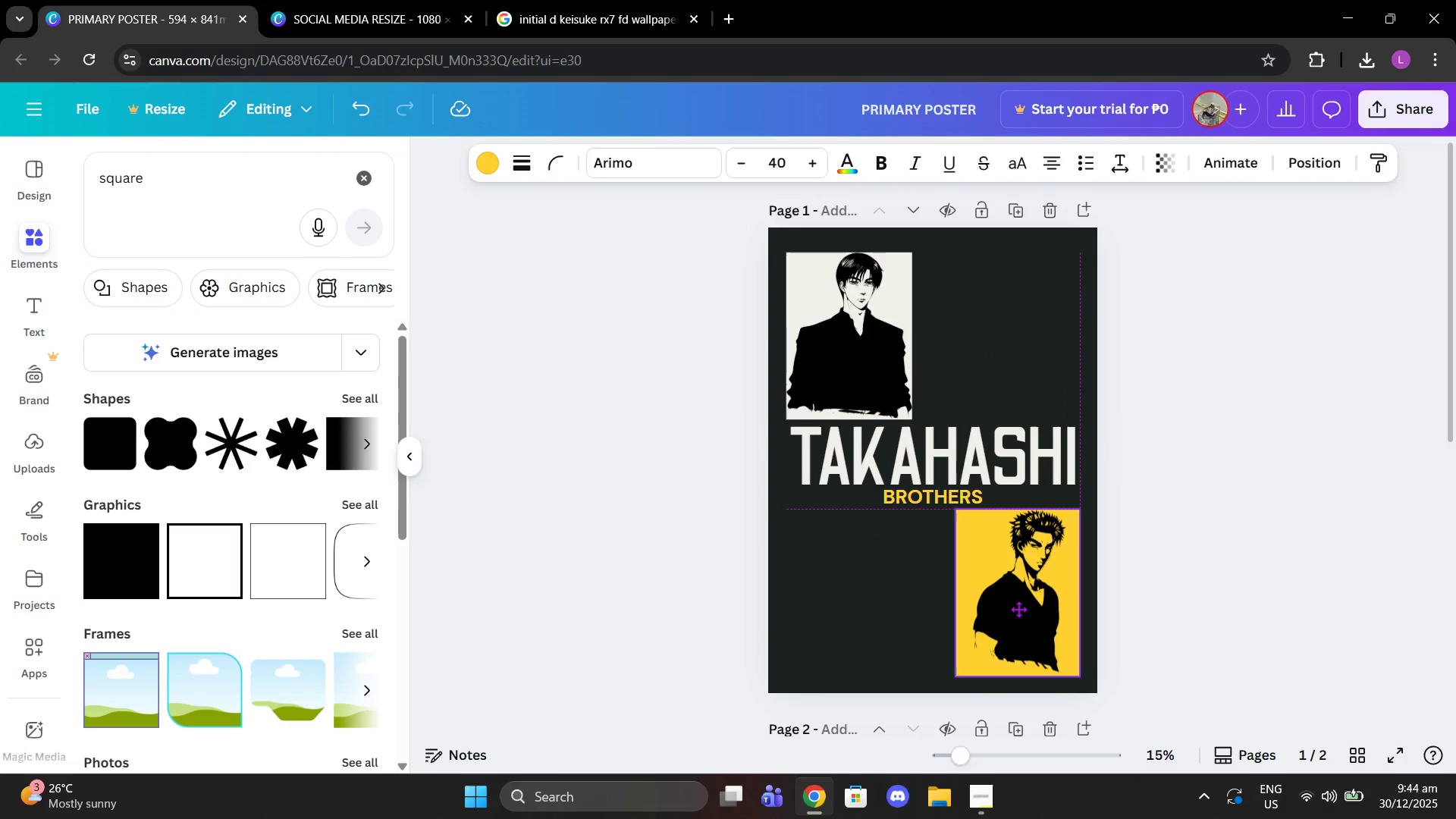 
left_click_drag(start_coordinate=[833, 316], to_coordinate=[833, 312])
 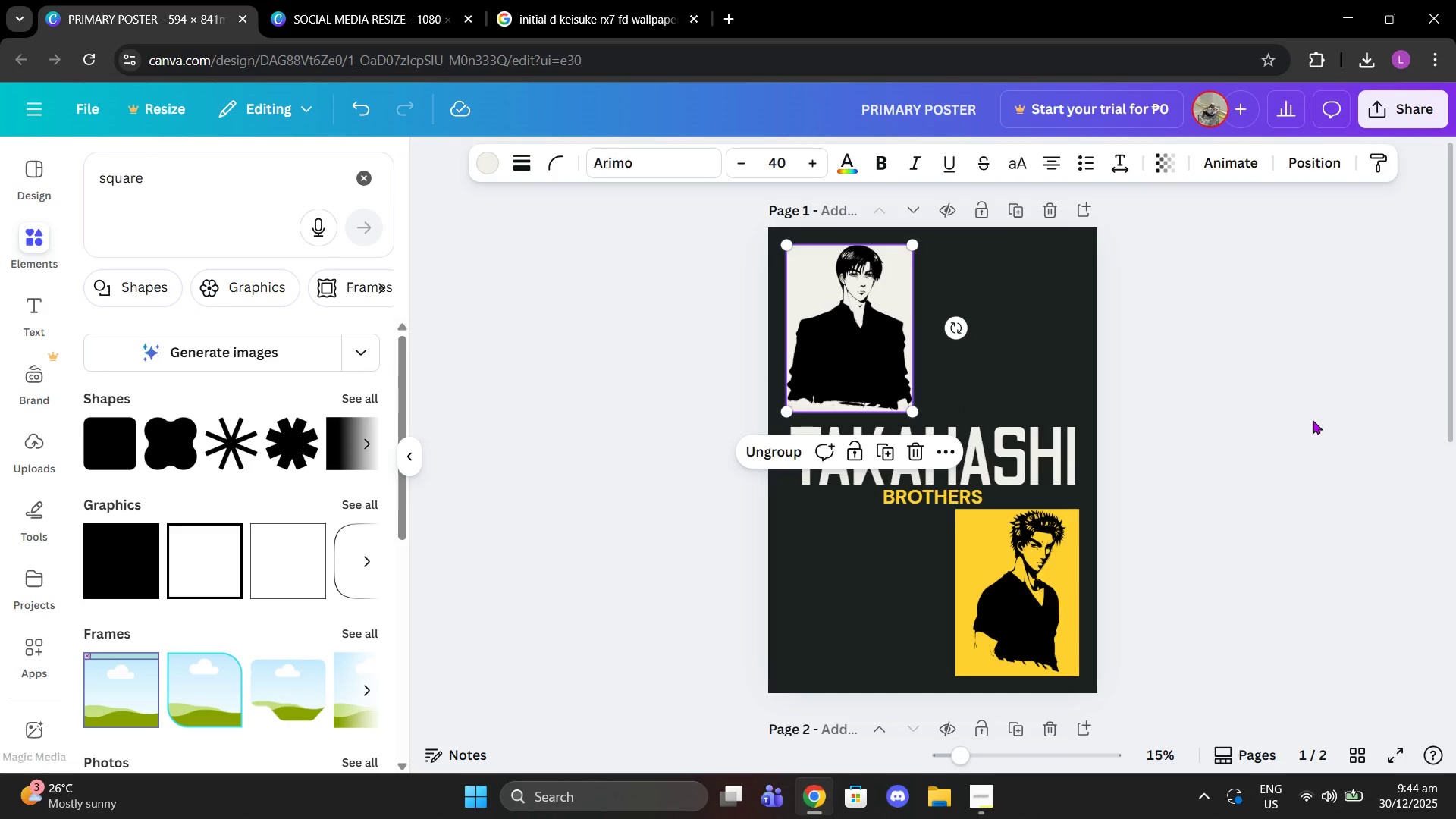 
left_click([1313, 420])
 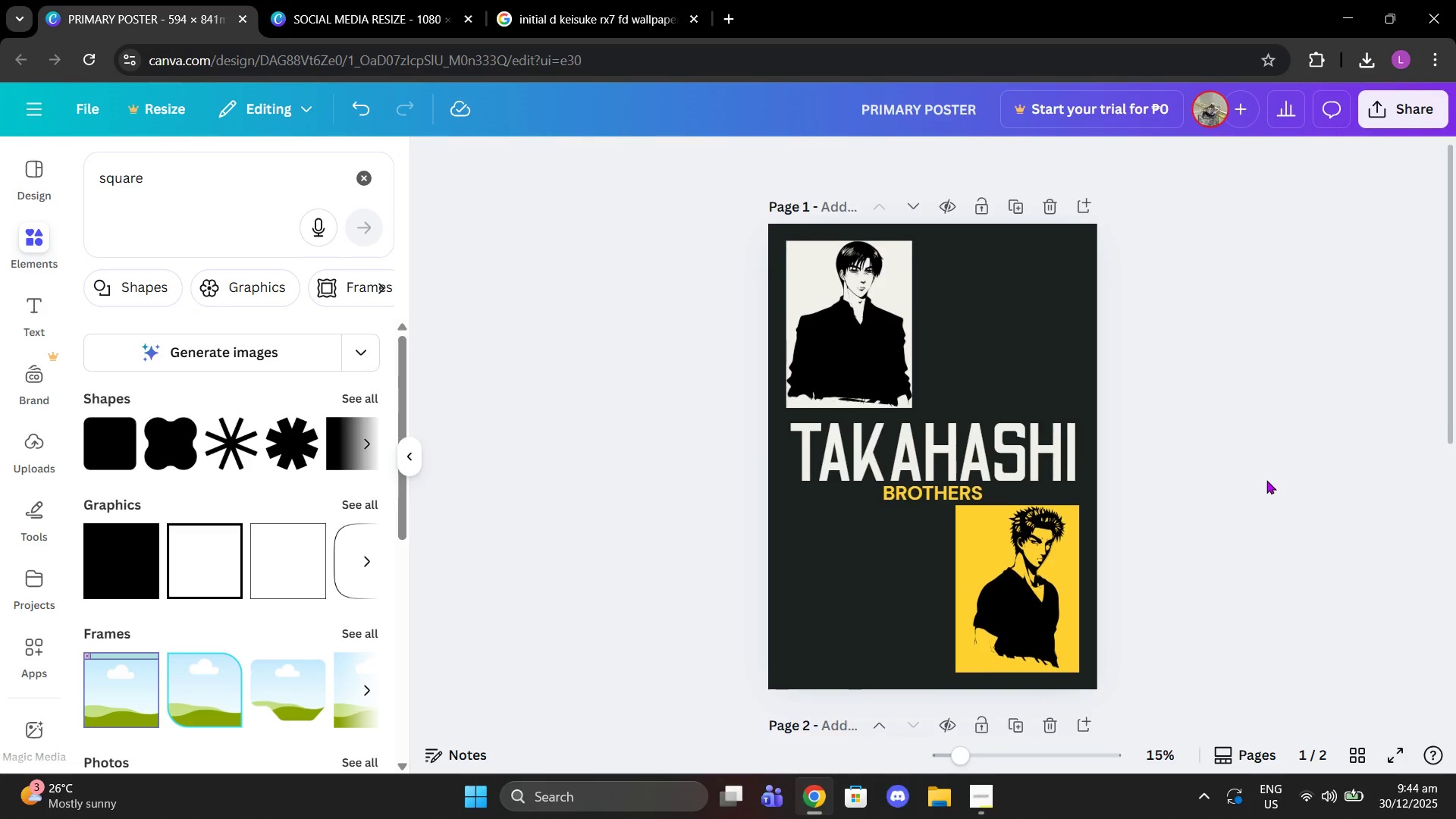 
scroll: coordinate [1266, 480], scroll_direction: down, amount: 2.0
 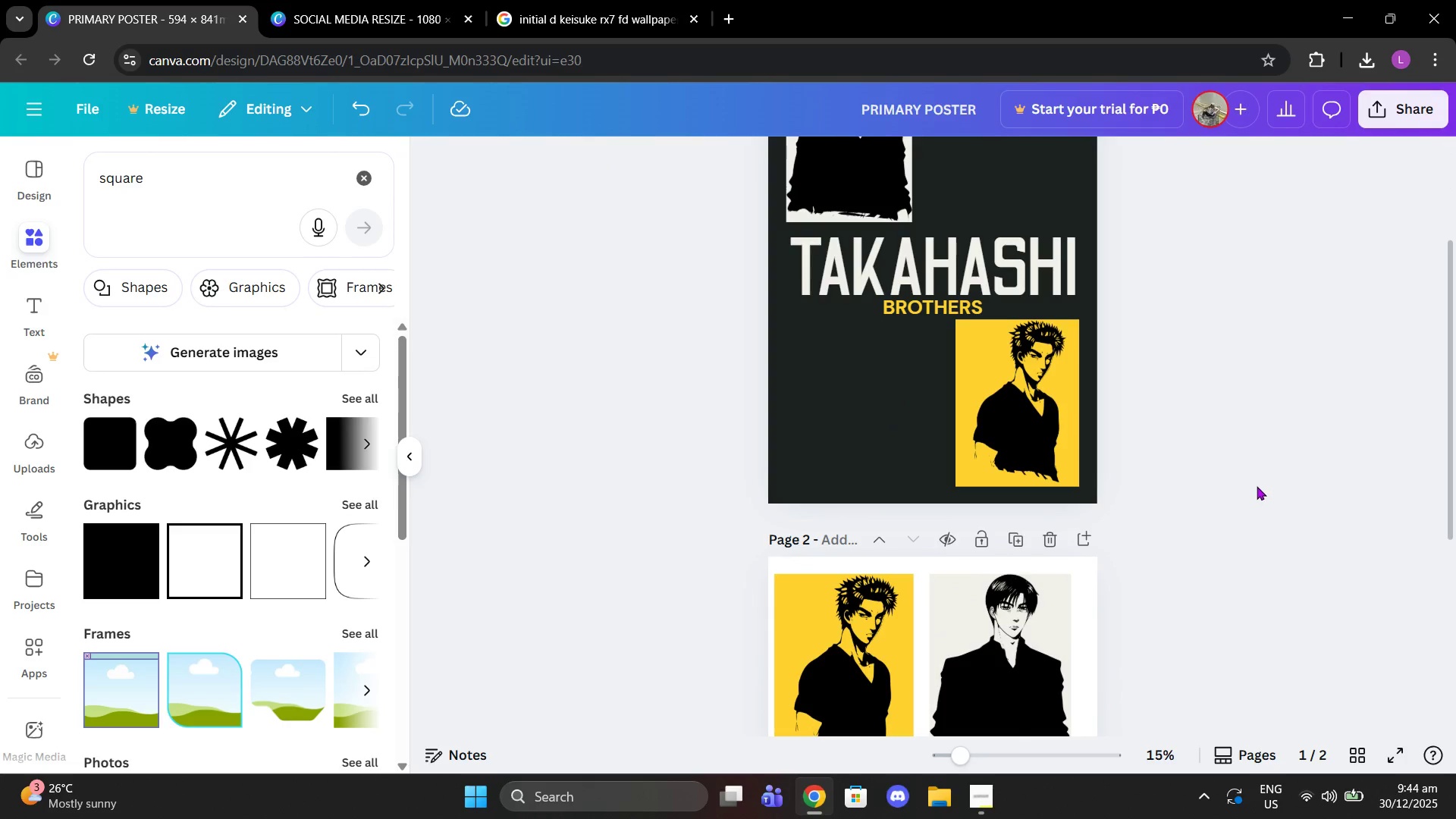 
scroll: coordinate [1249, 490], scroll_direction: up, amount: 1.0
 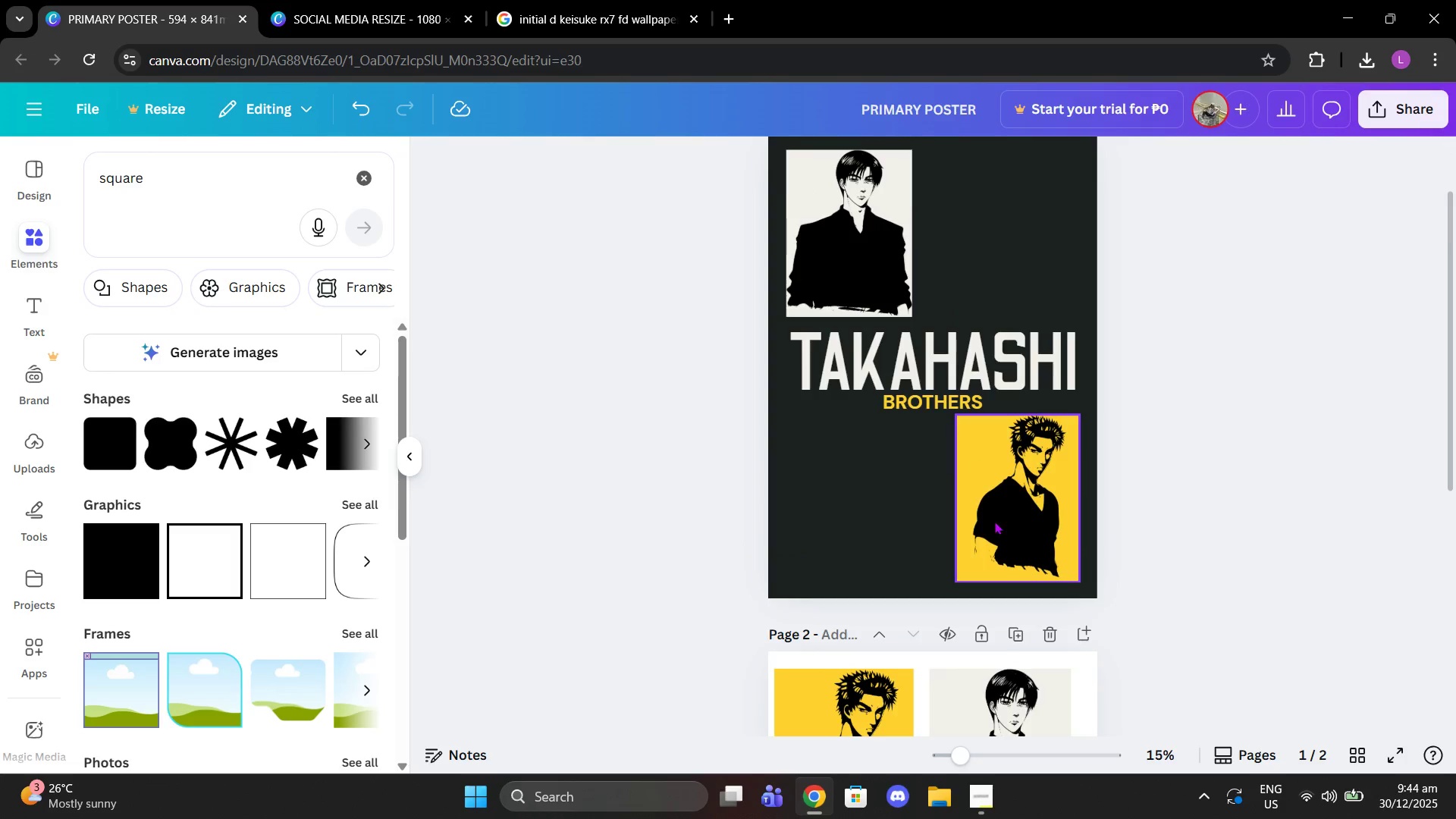 
scroll: coordinate [997, 528], scroll_direction: down, amount: 2.0
 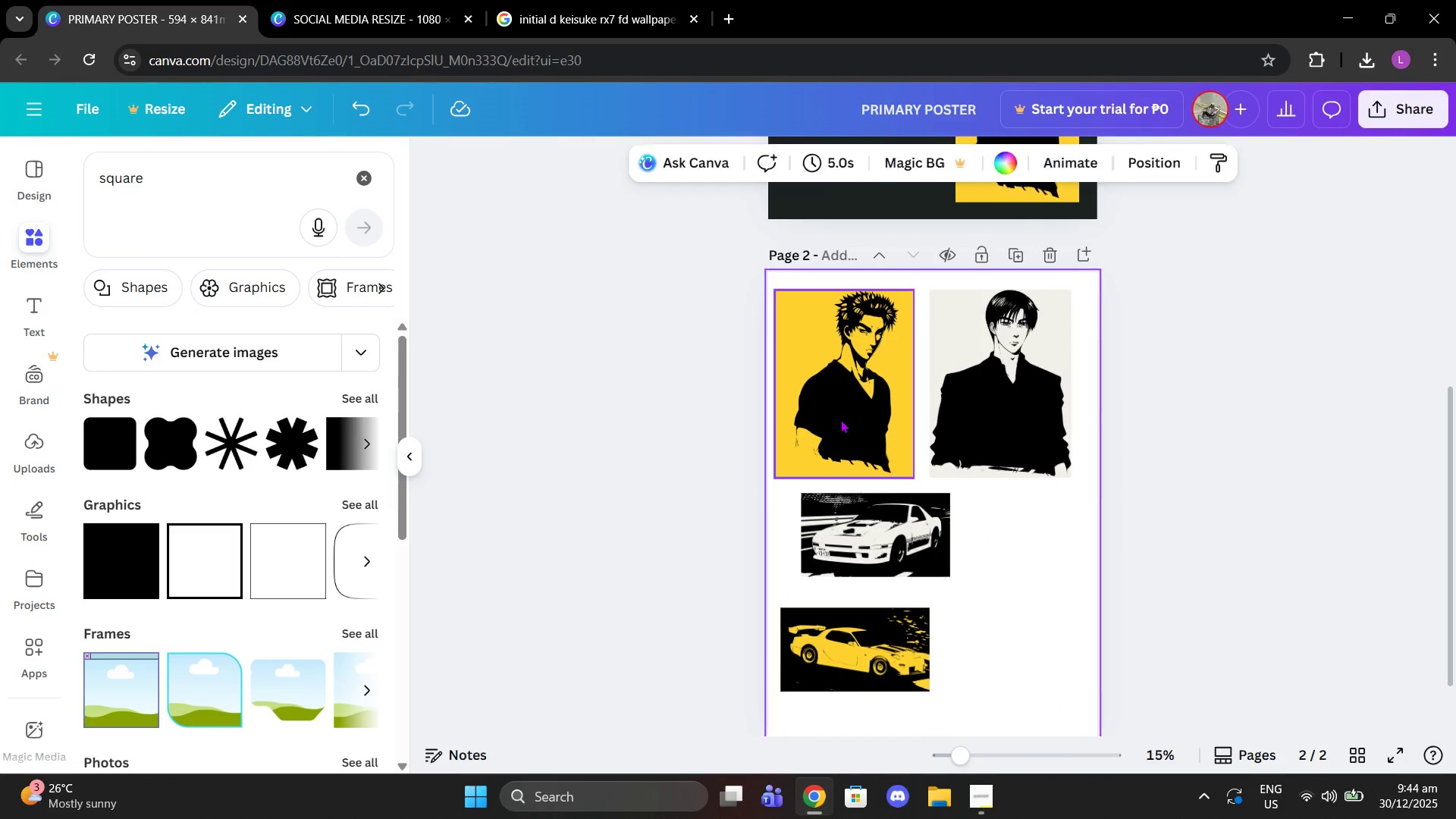 
double_click([840, 419])
 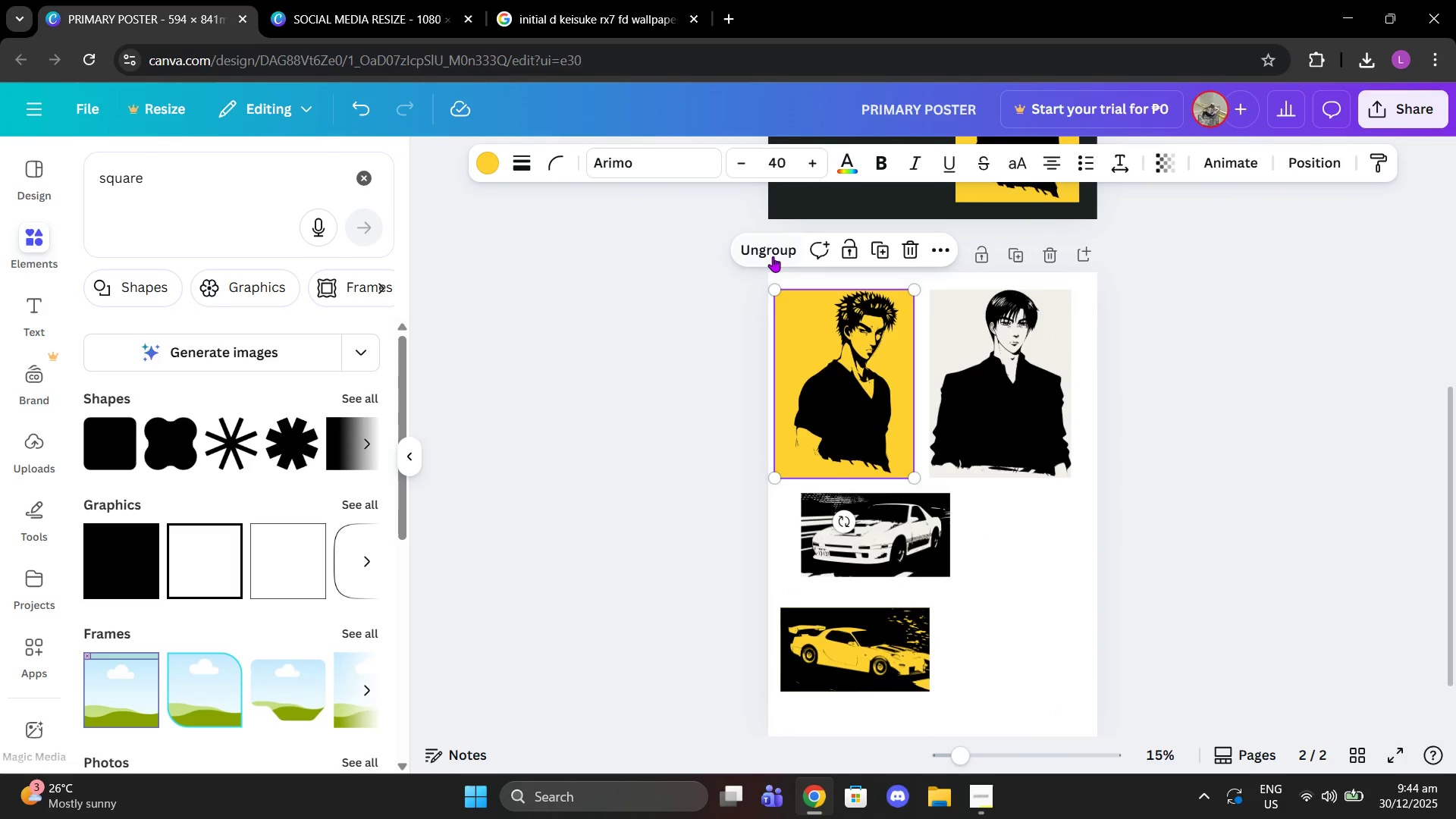 
left_click([772, 256])
 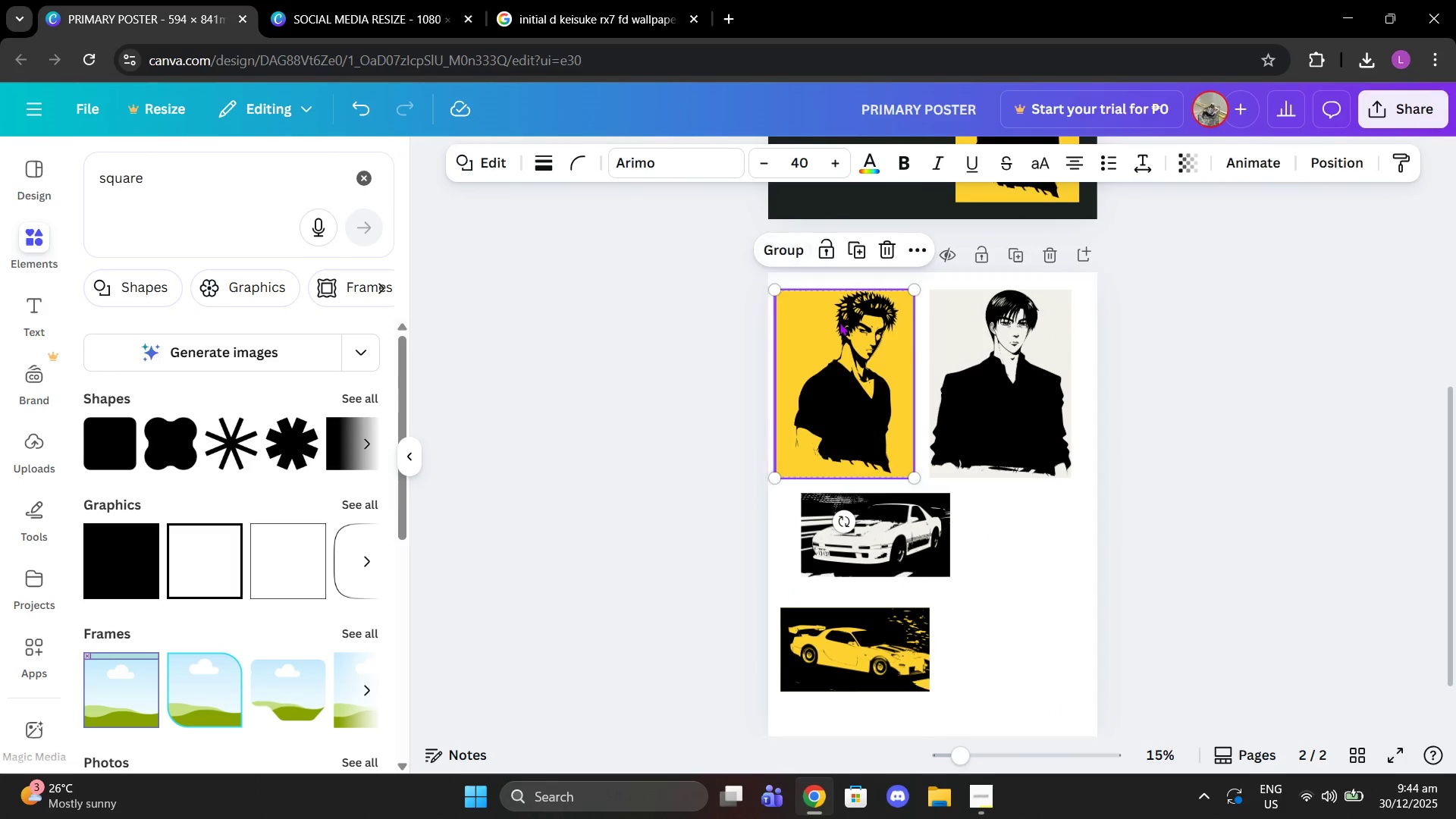 
left_click([839, 322])
 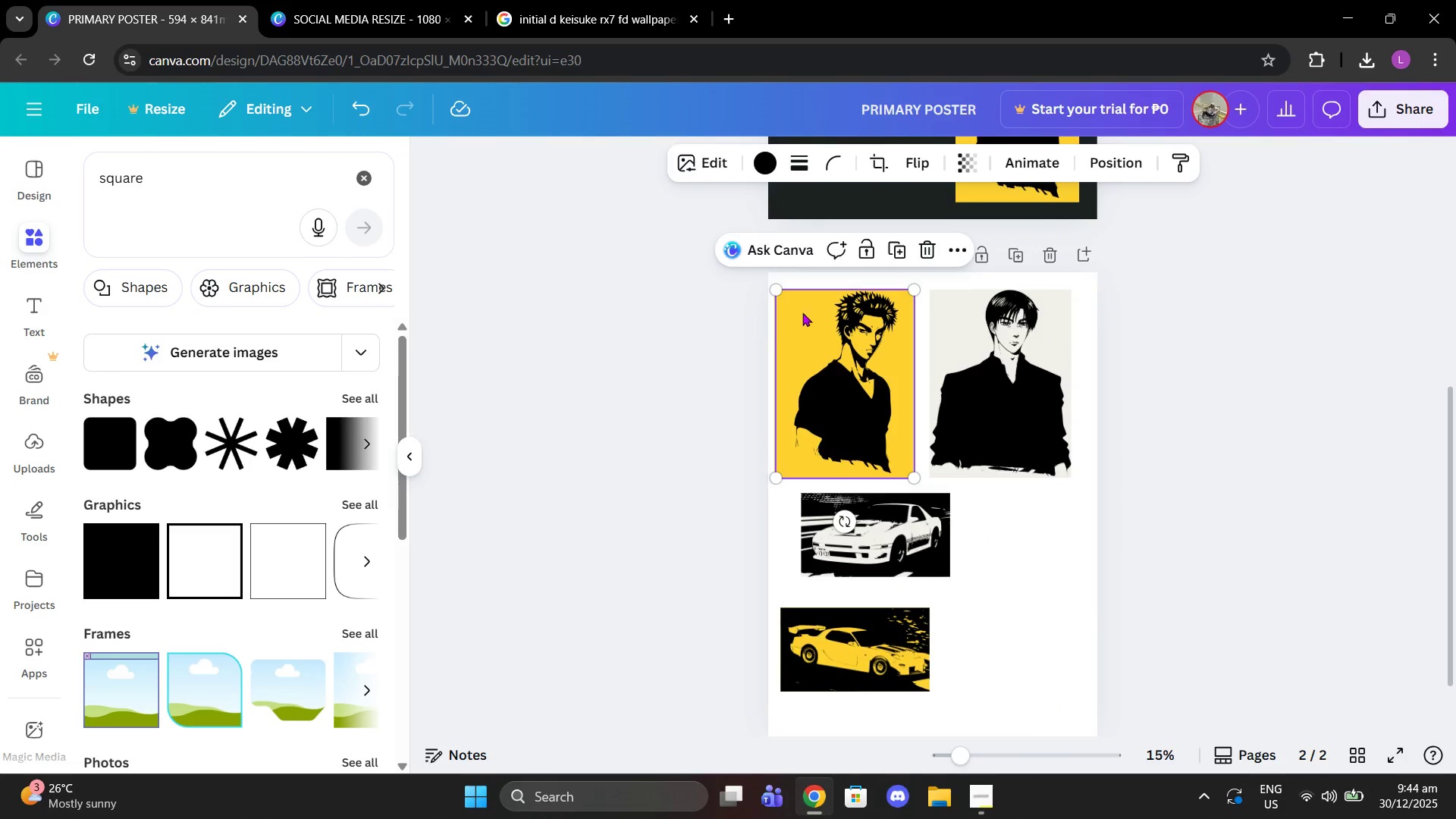 
left_click_drag(start_coordinate=[802, 312], to_coordinate=[994, 557])
 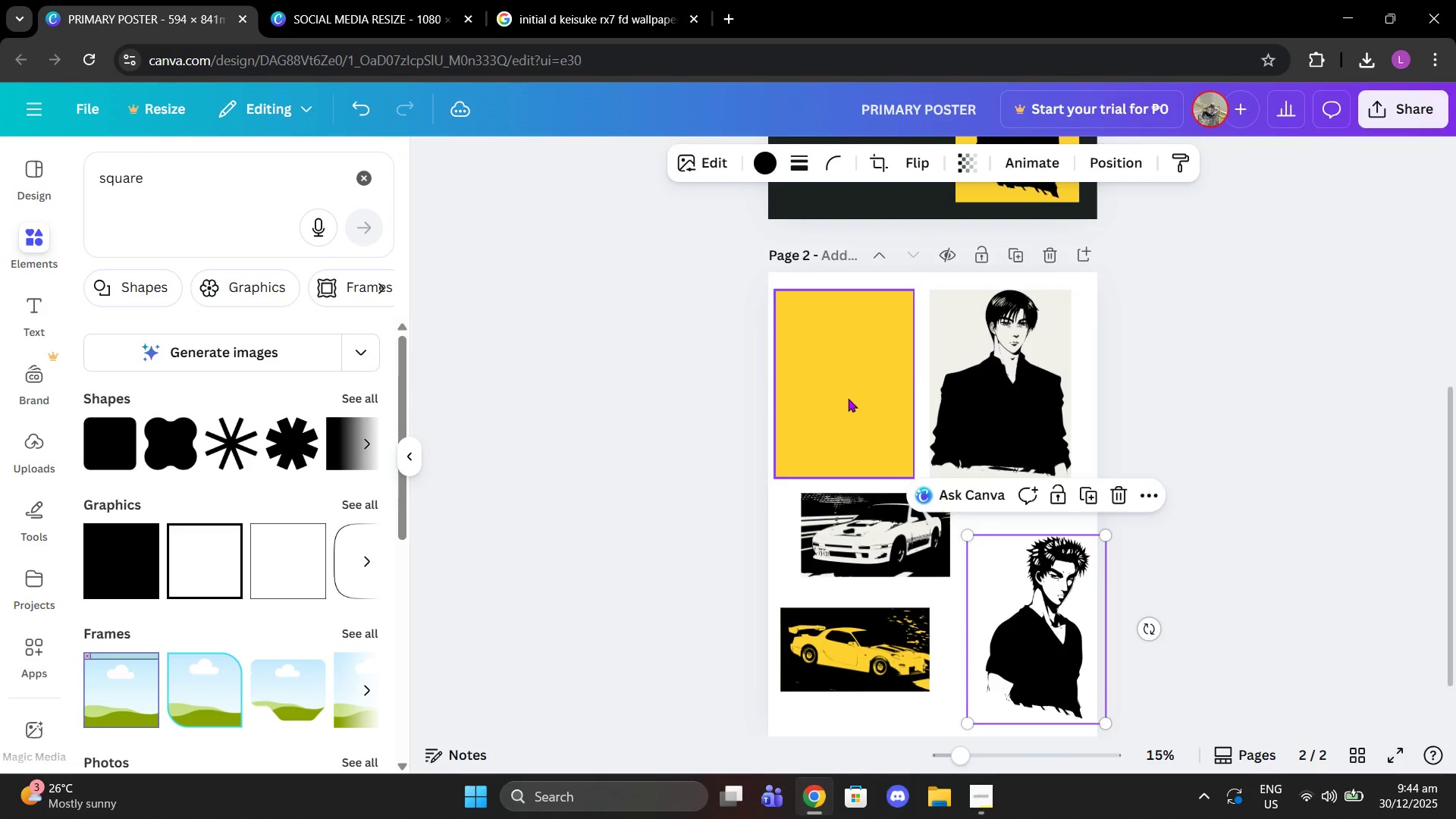 
left_click([848, 398])
 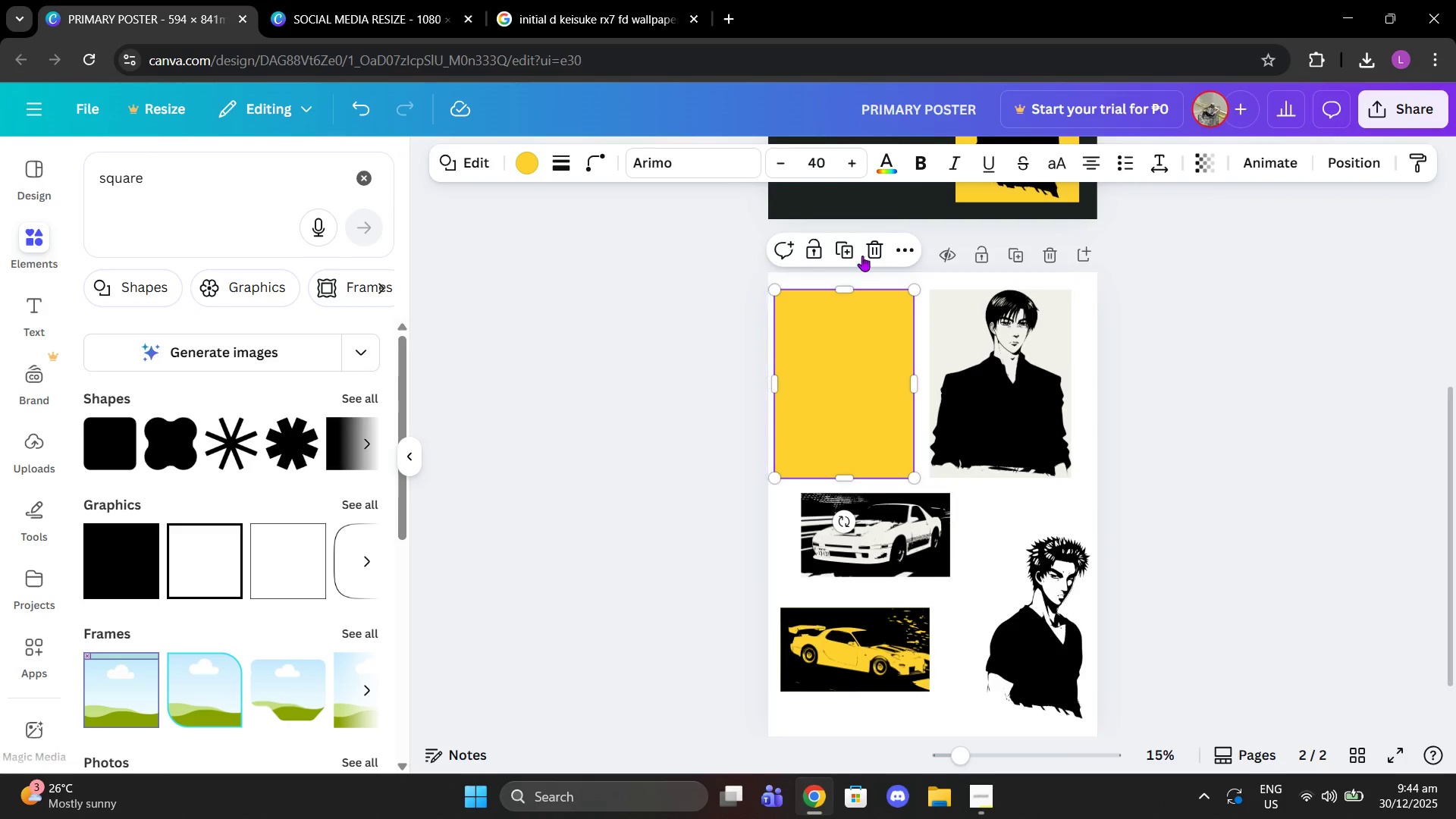 
left_click([862, 256])
 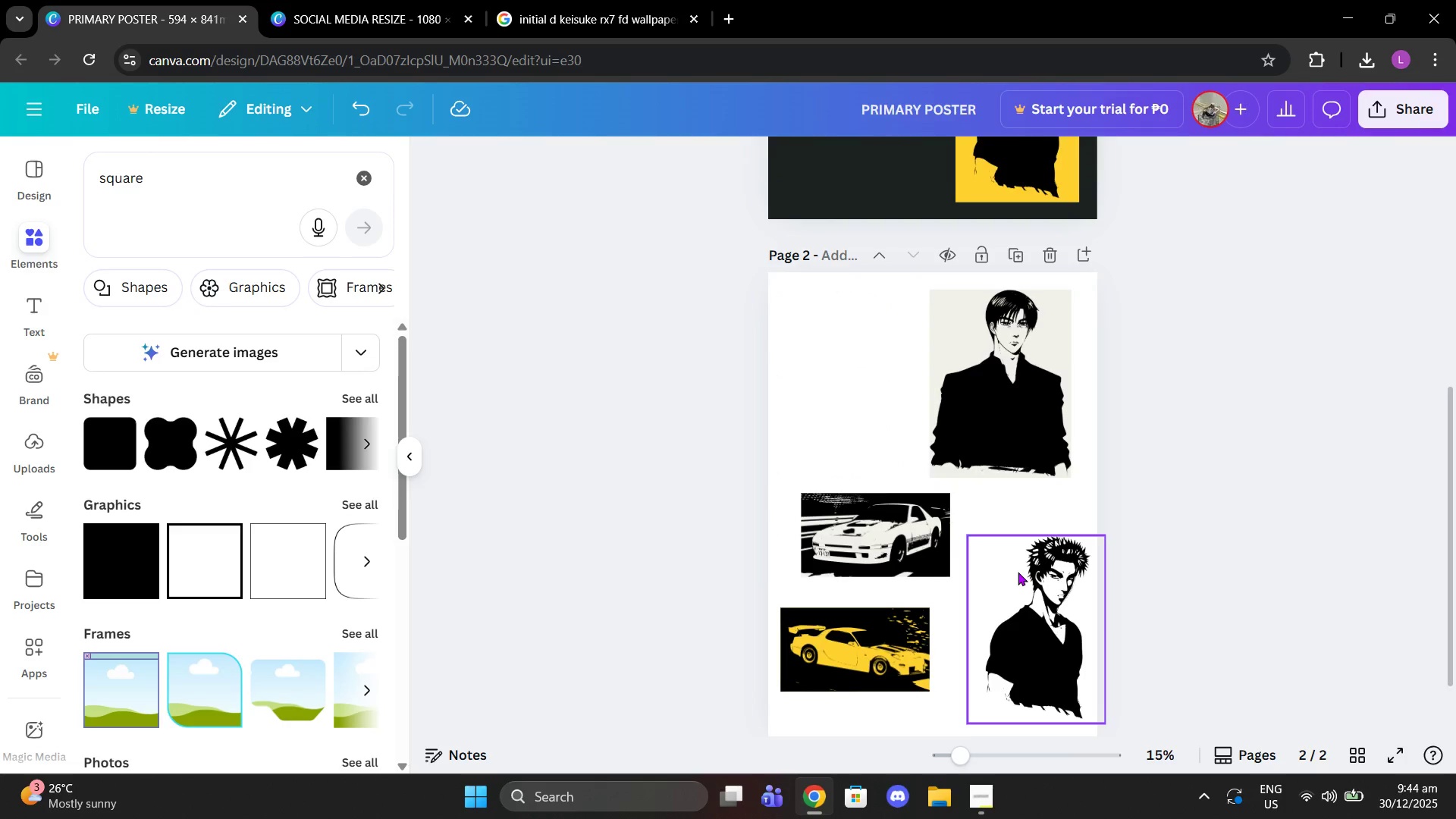 
left_click([1018, 572])
 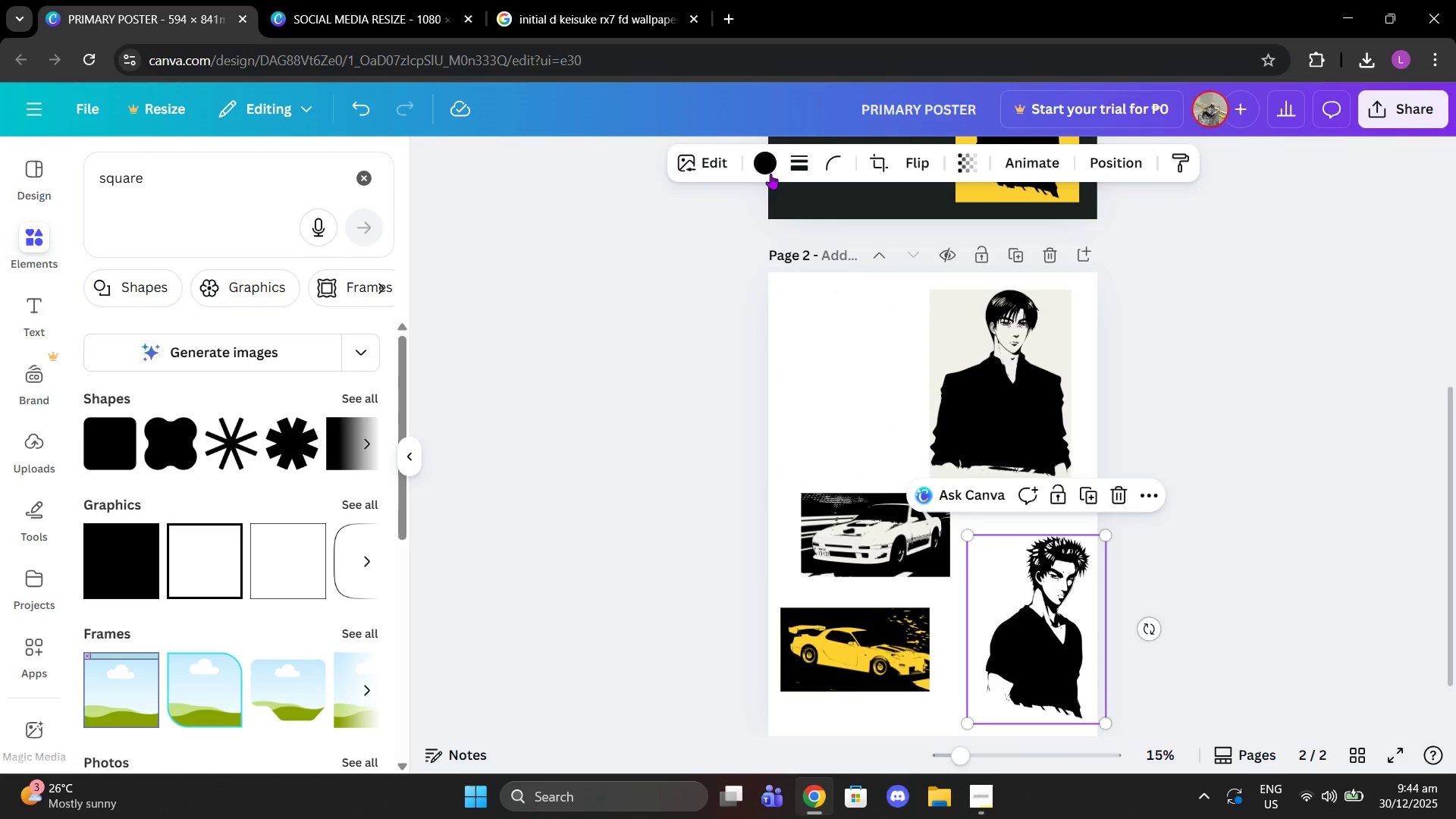 
left_click([770, 171])
 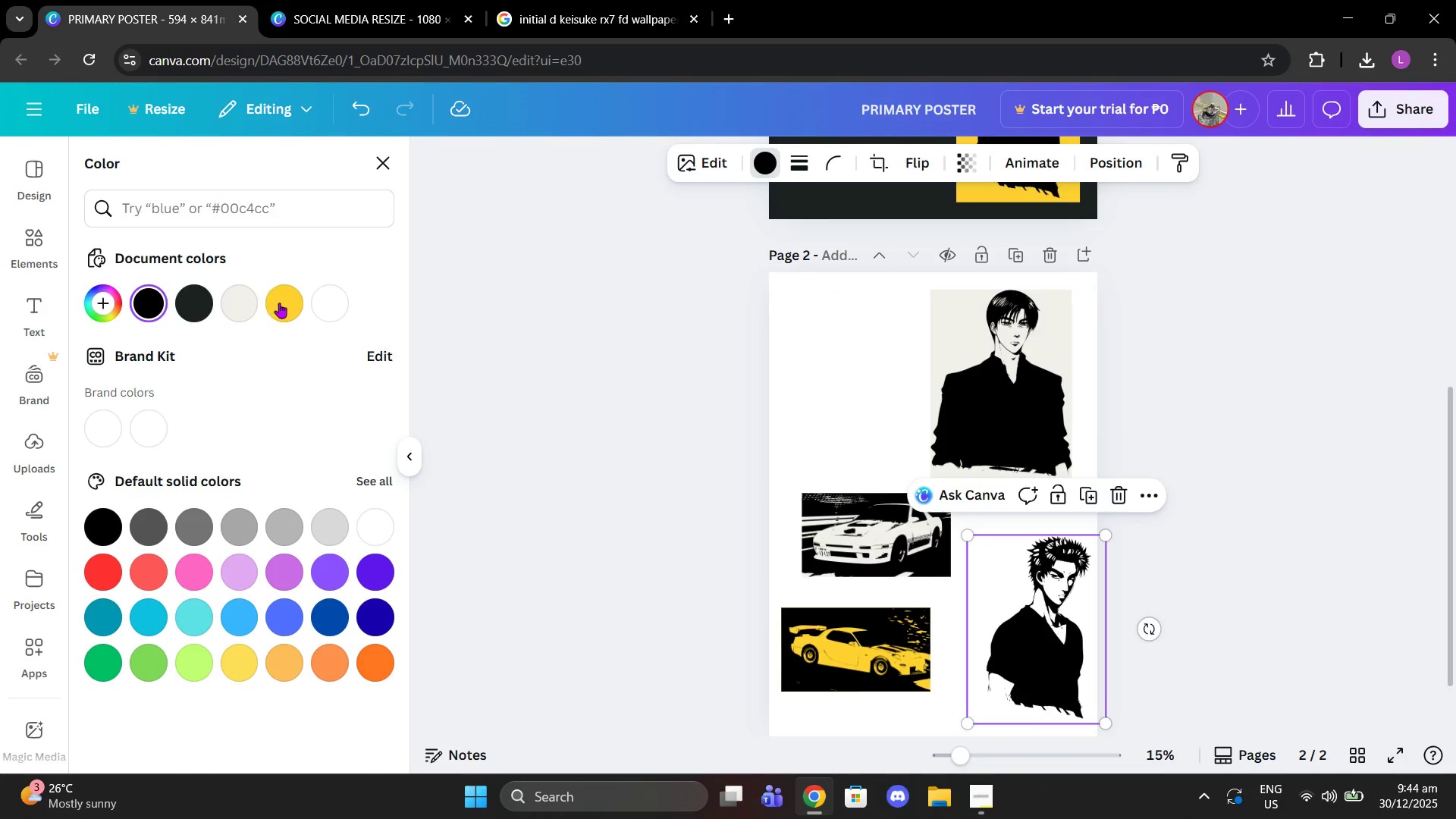 
left_click([280, 303])
 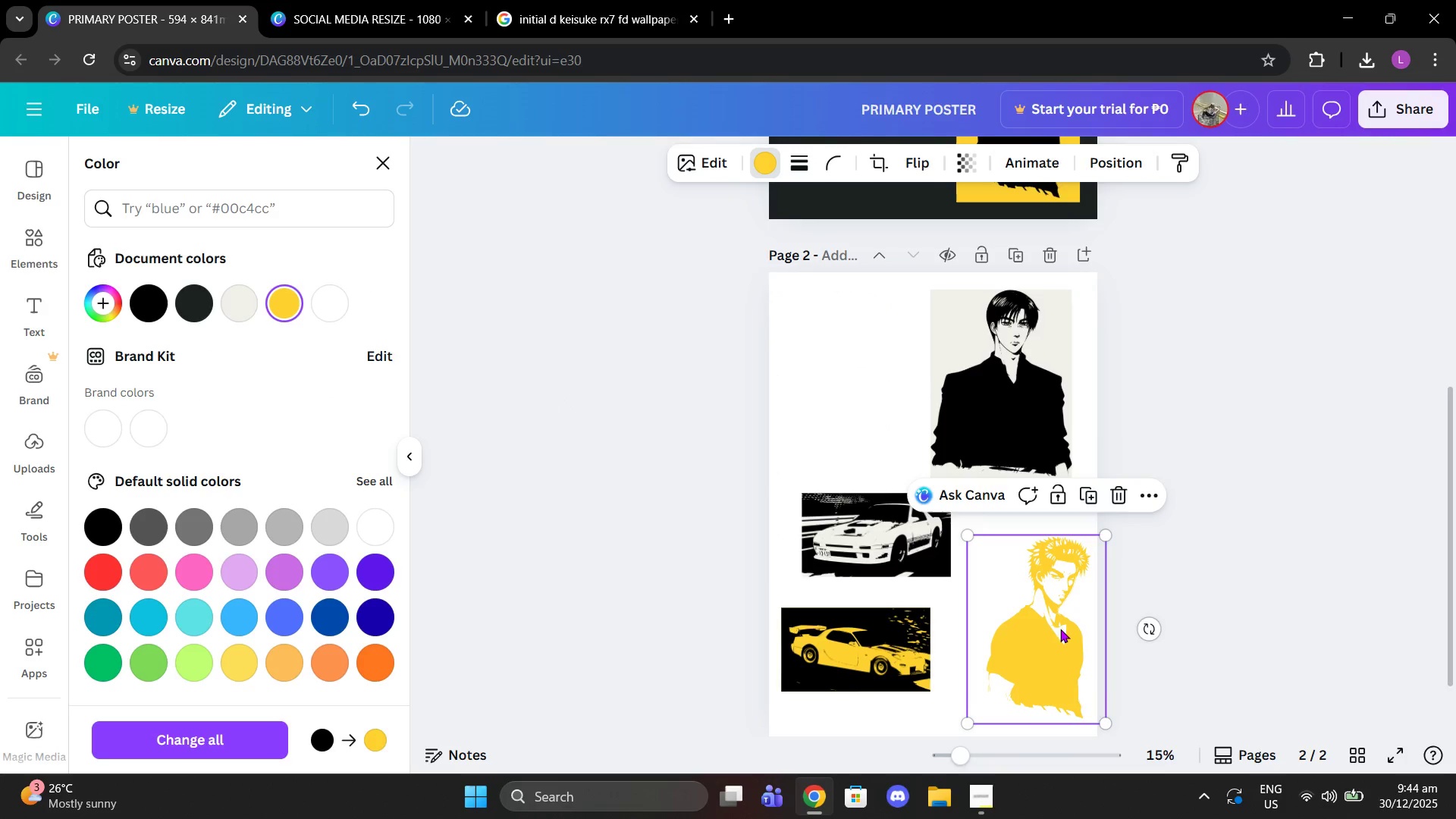 
left_click_drag(start_coordinate=[1057, 630], to_coordinate=[876, 502])
 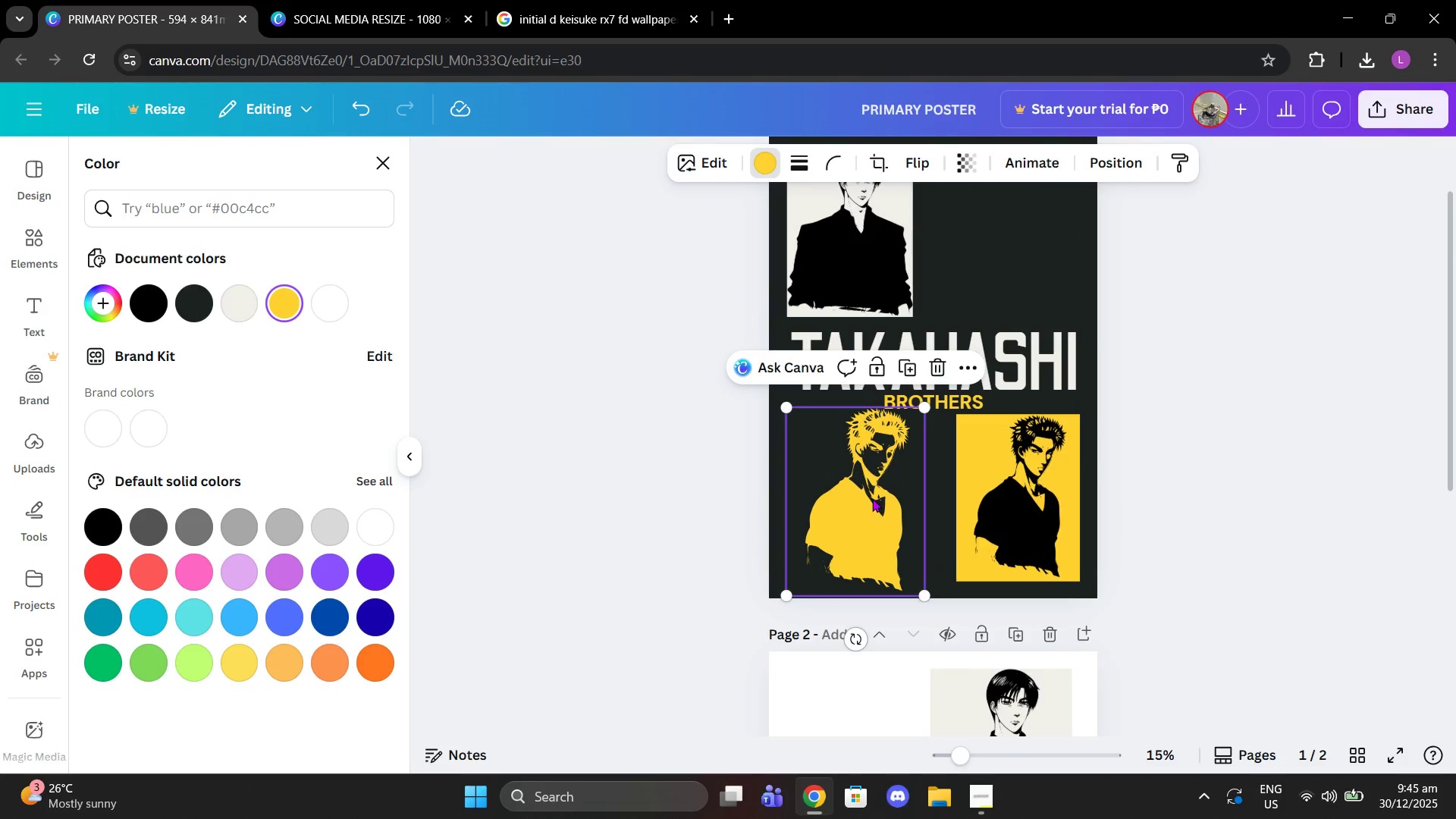 
scroll: coordinate [918, 515], scroll_direction: up, amount: 2.0
 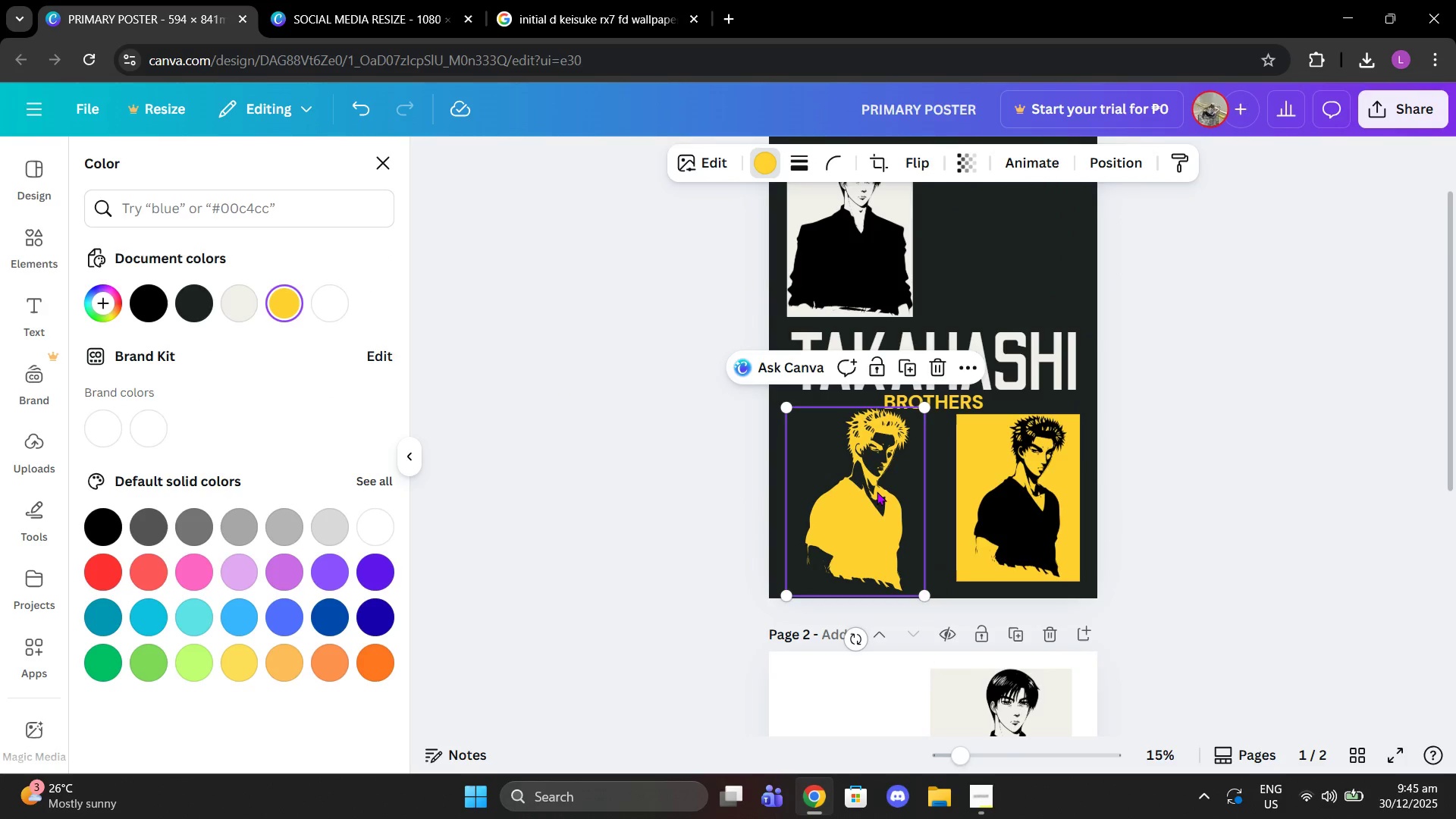 
left_click([934, 356])
 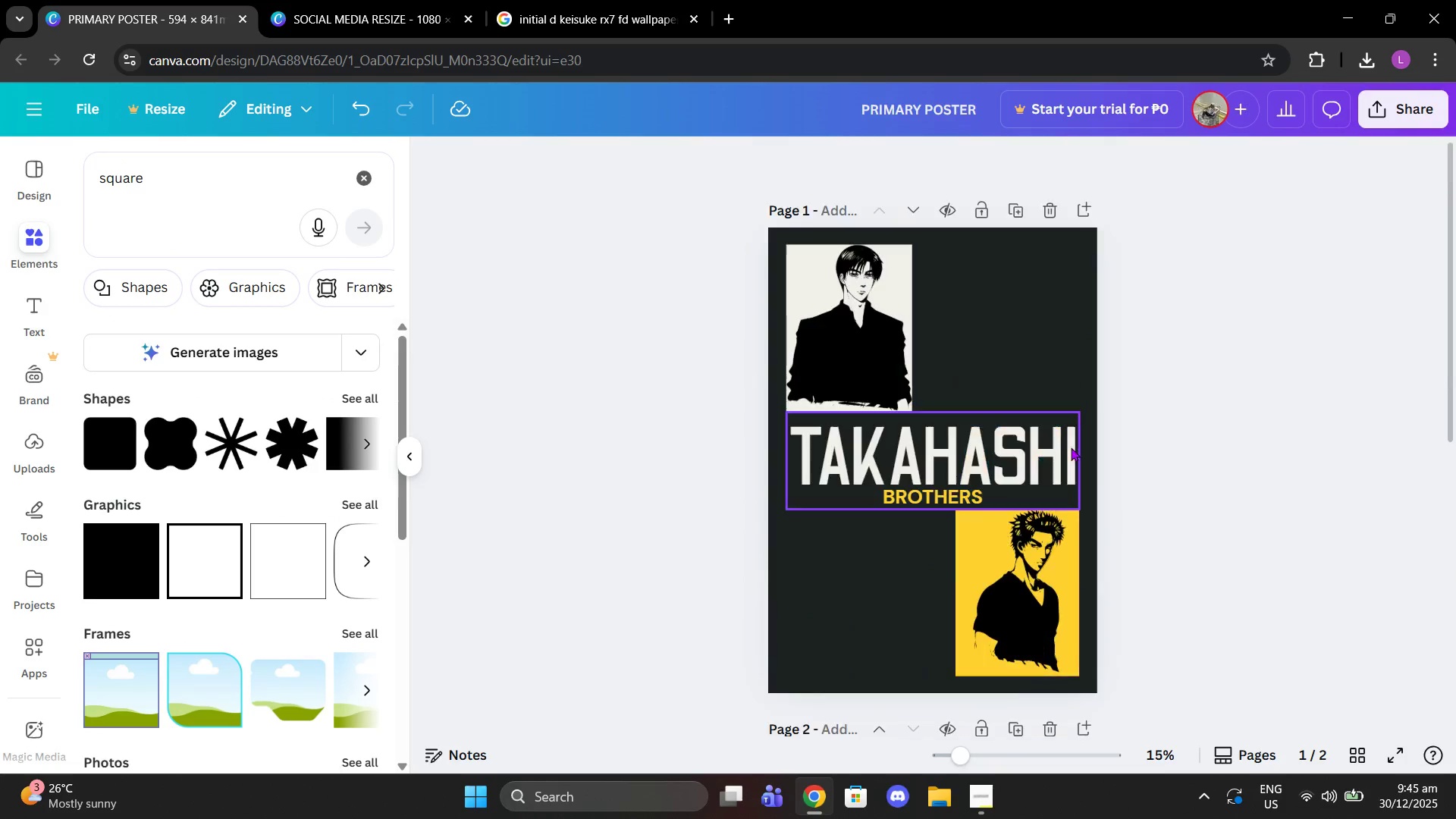 
left_click([1218, 450])
 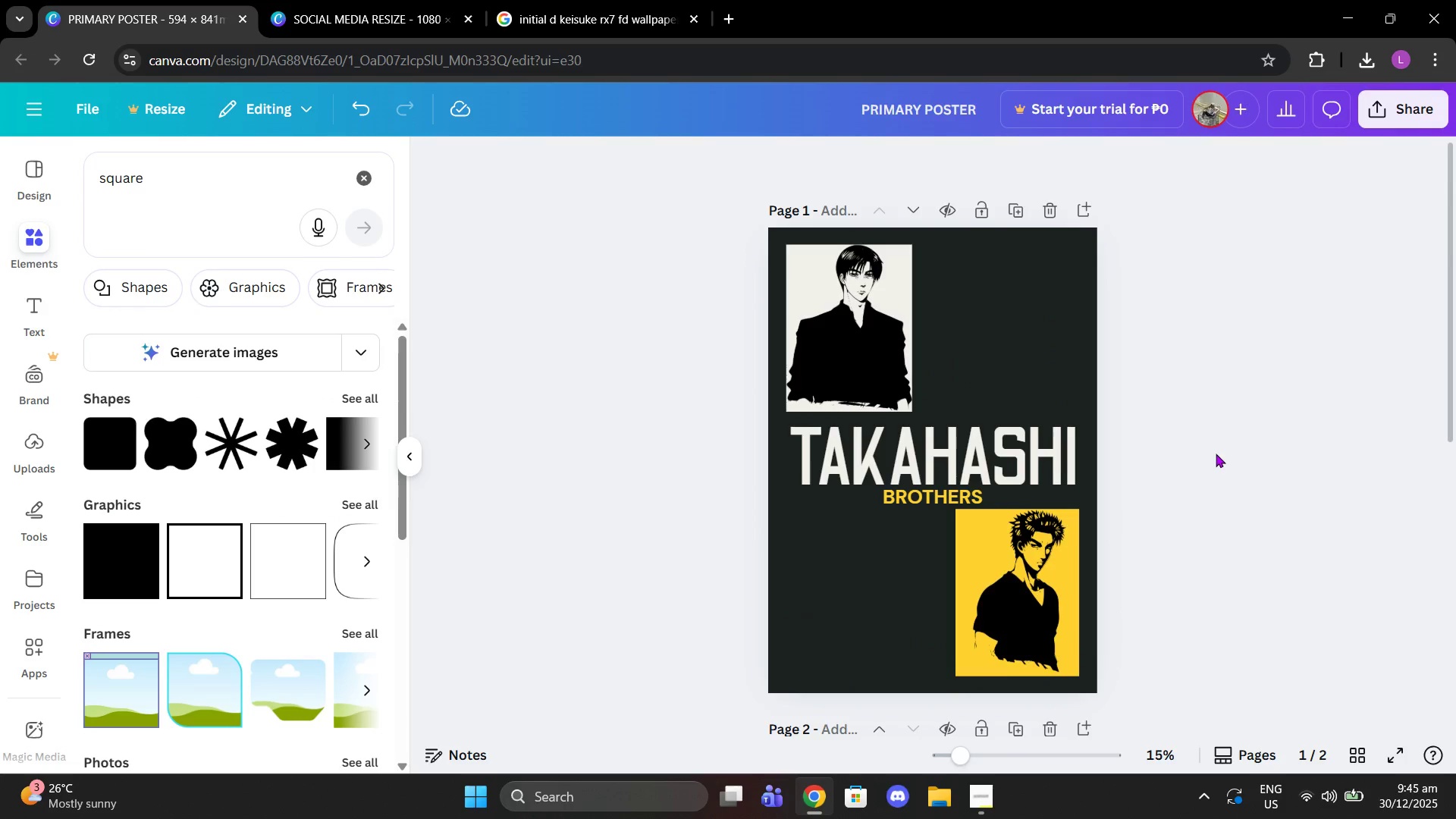 
scroll: coordinate [1072, 447], scroll_direction: up, amount: 3.0
 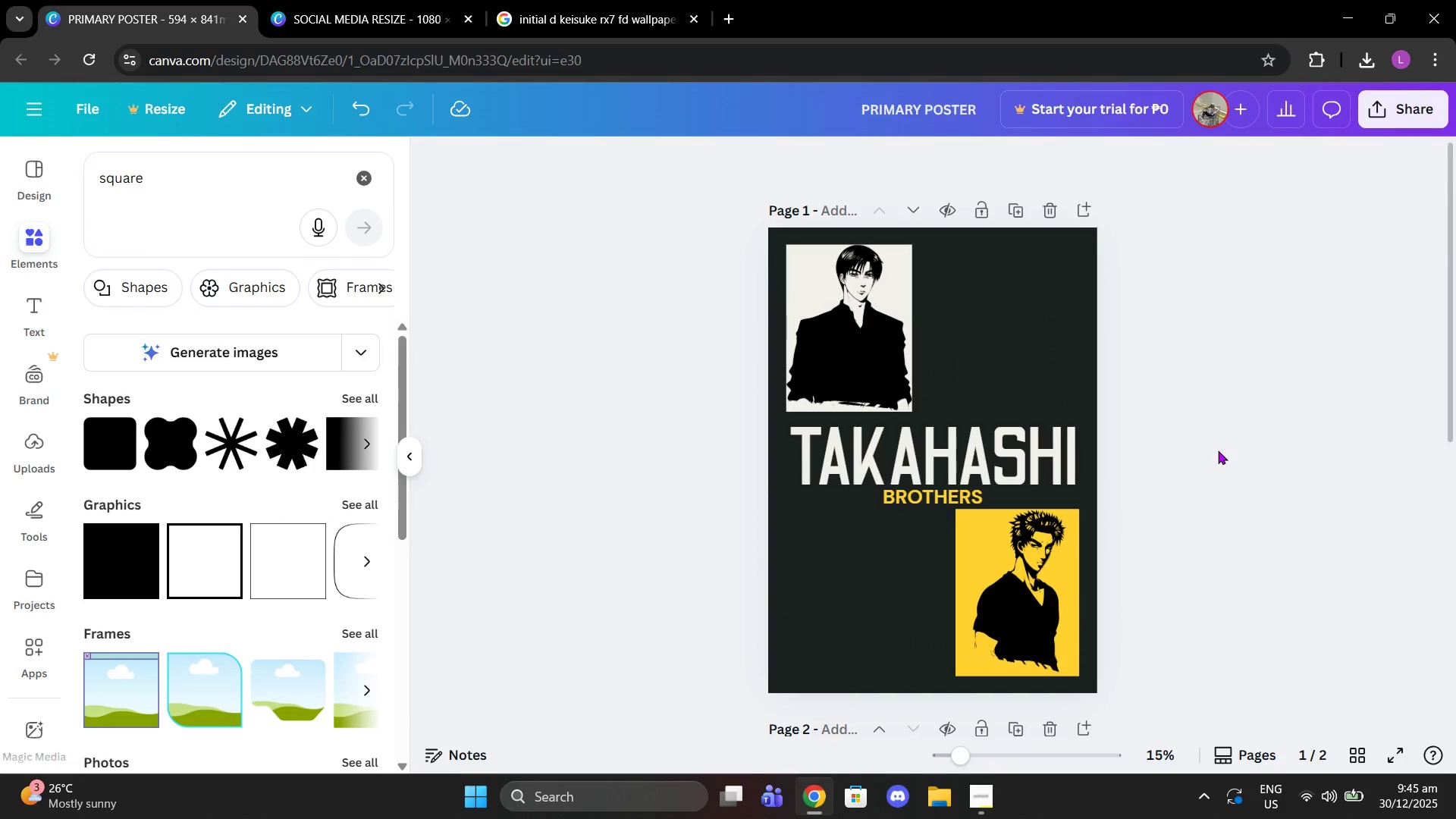 
scroll: coordinate [1216, 453], scroll_direction: down, amount: 2.0
 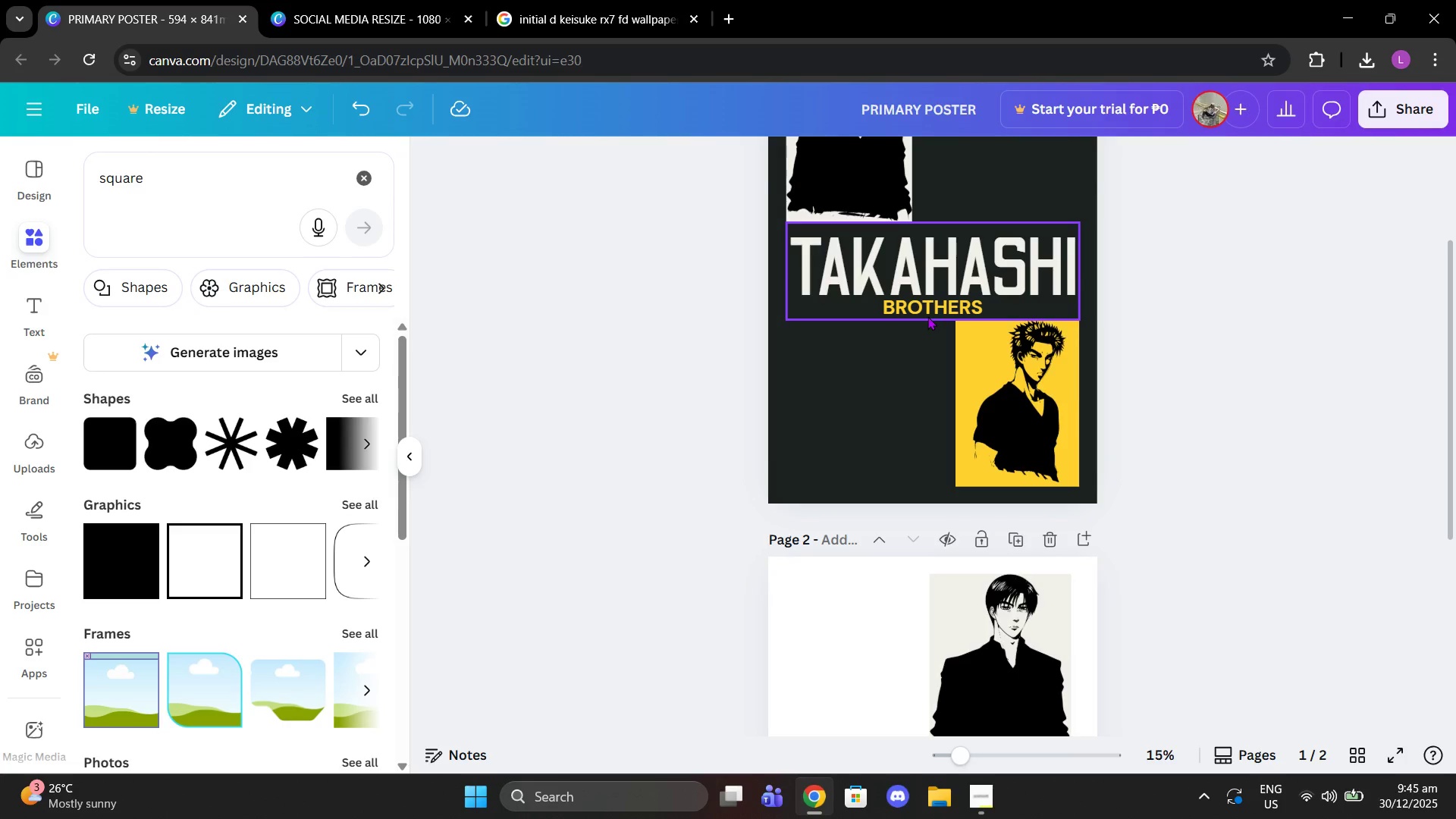 
left_click([927, 316])
 